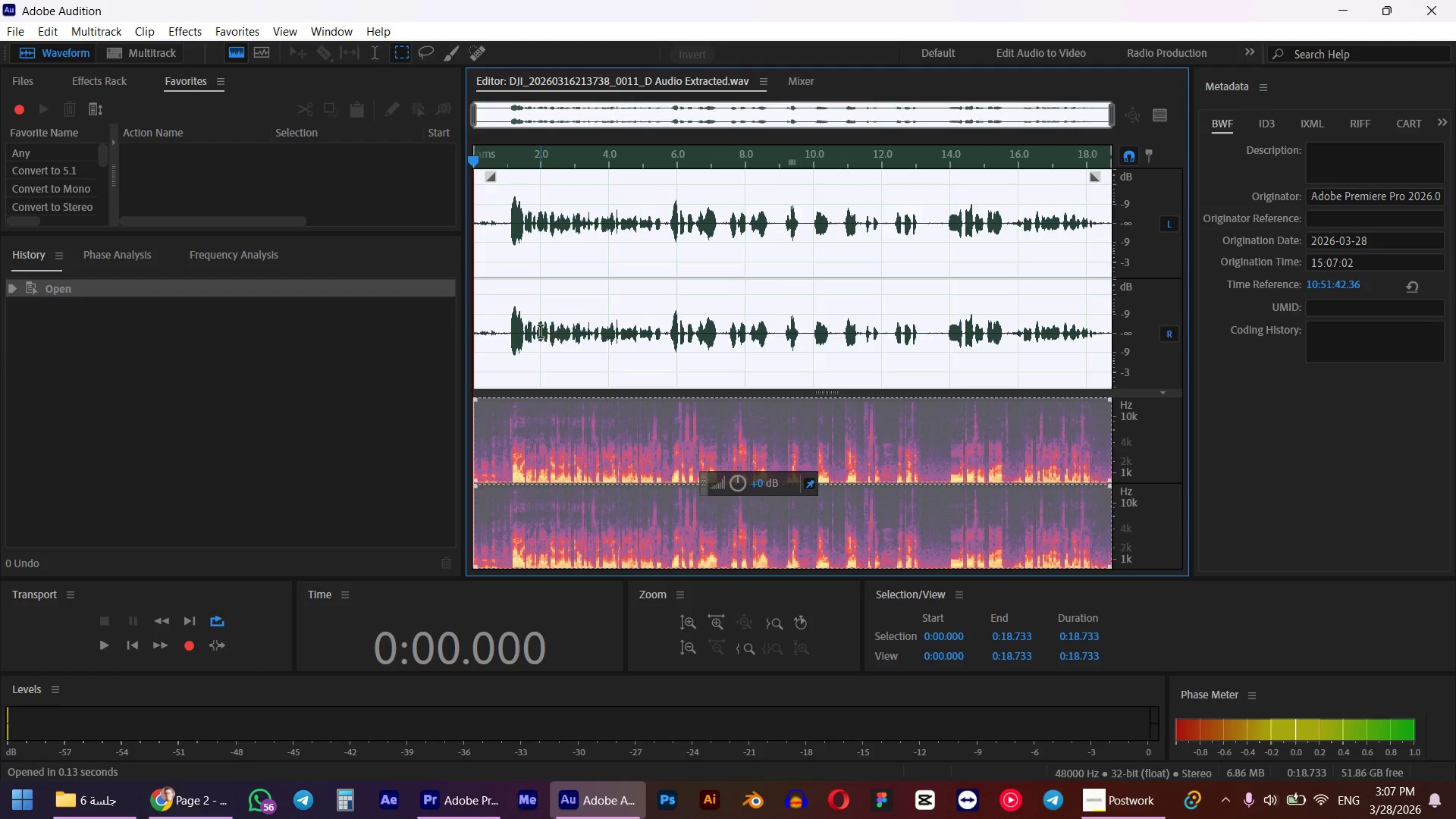 
left_click([538, 333])
 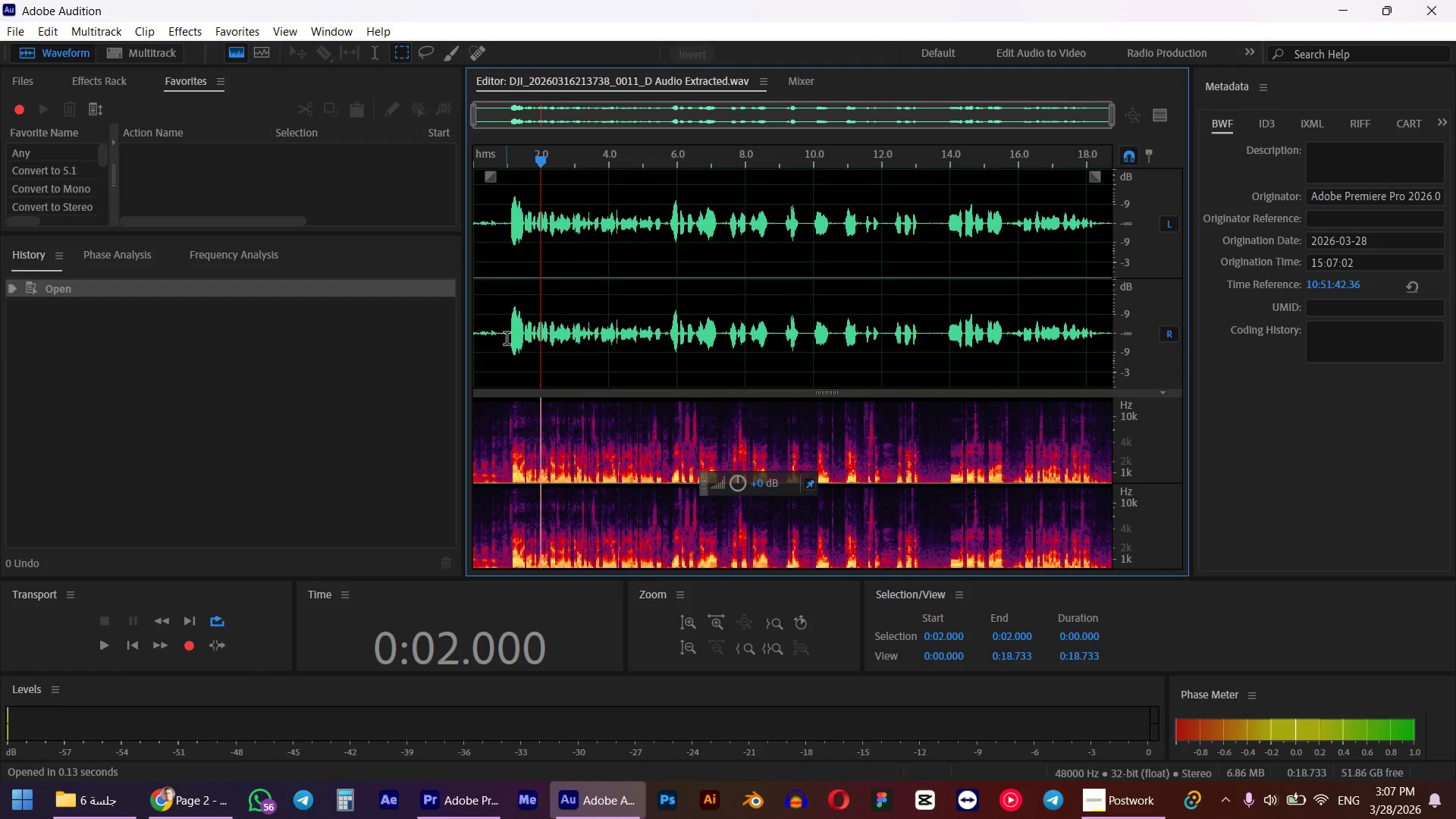 
hold_key(key=AltLeft, duration=0.56)
scroll: coordinate [504, 333], scroll_direction: up, amount: 8.0
 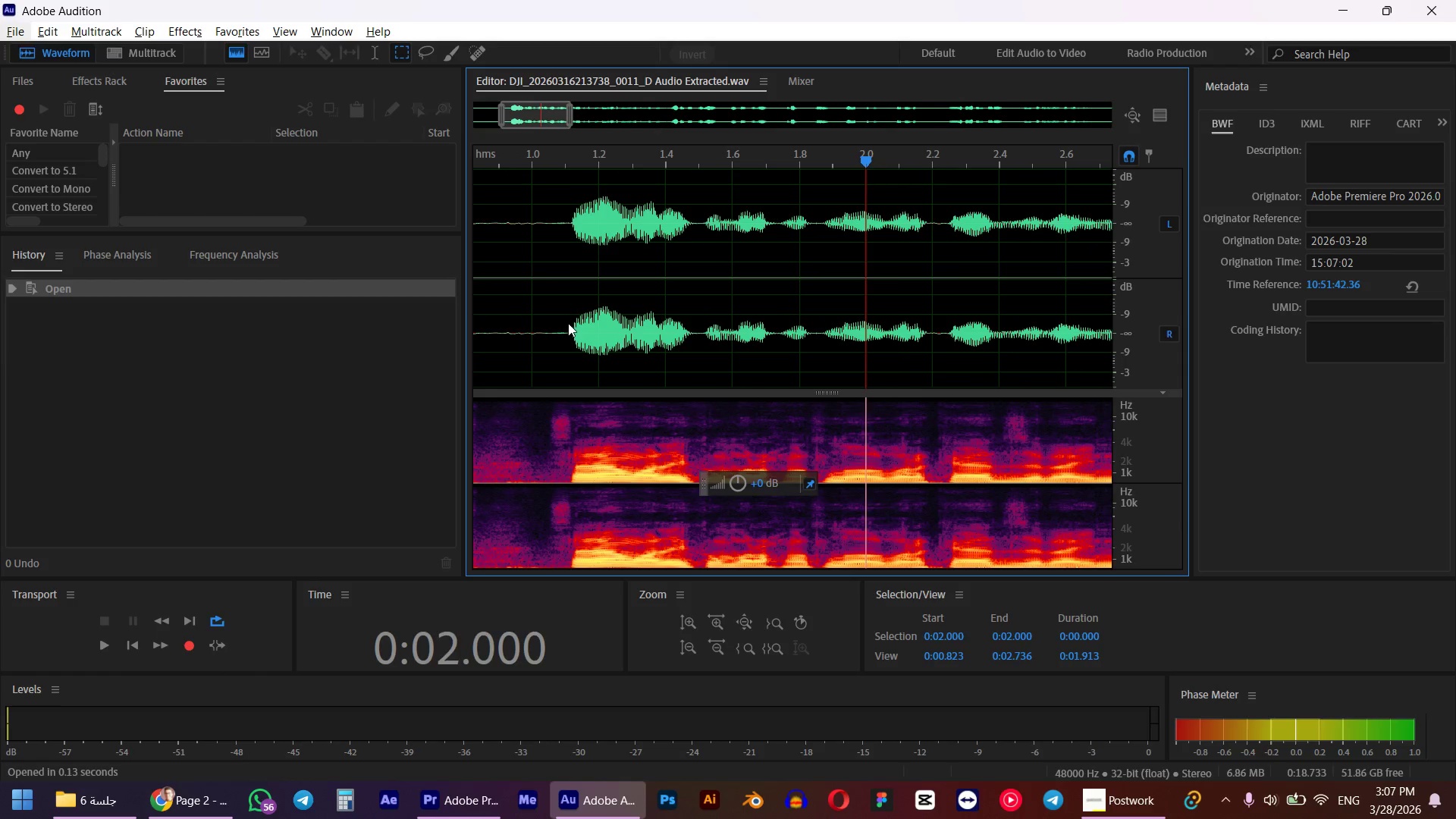 
left_click_drag(start_coordinate=[568, 323], to_coordinate=[366, 381])
 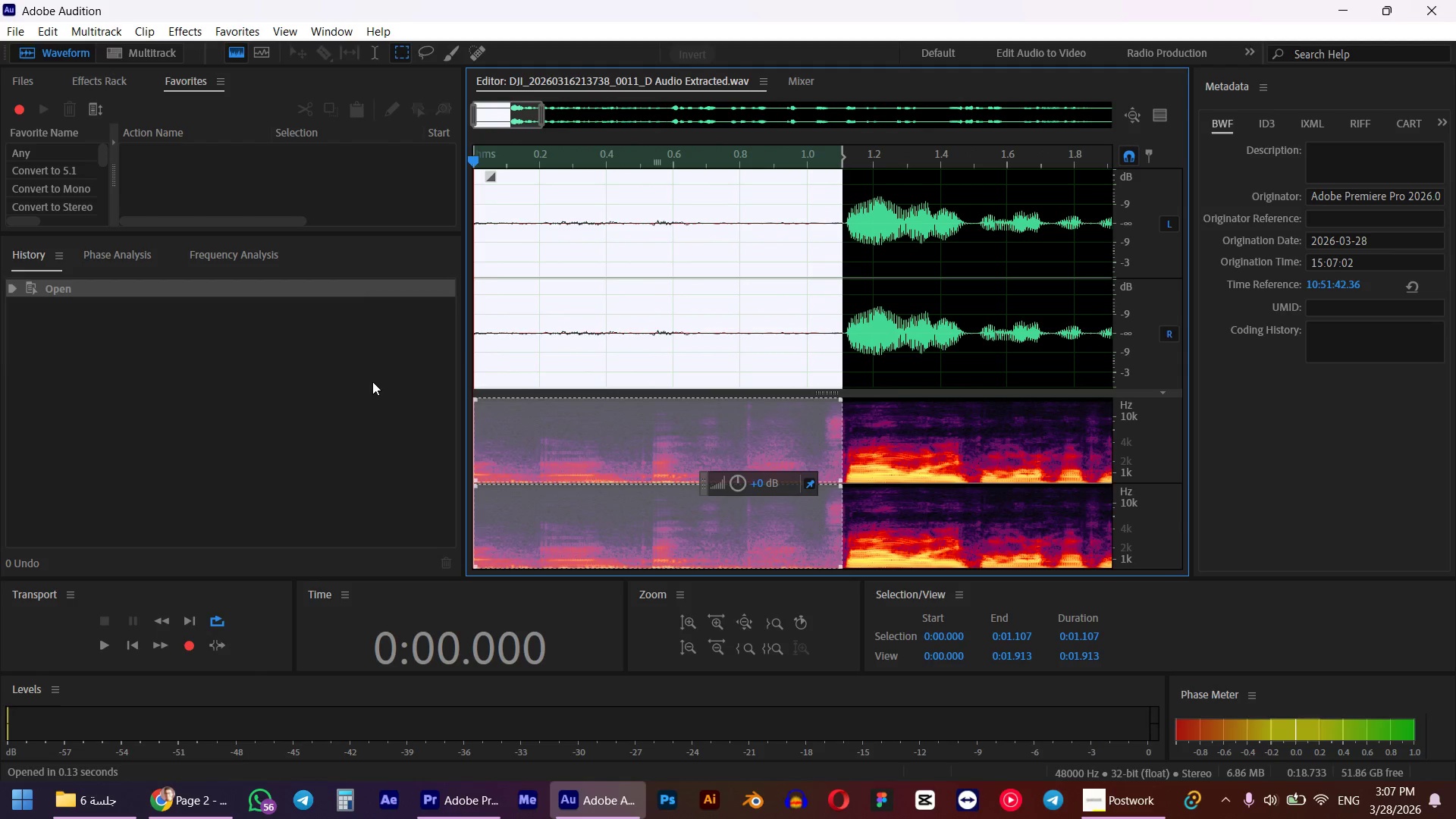 
key(Space)
 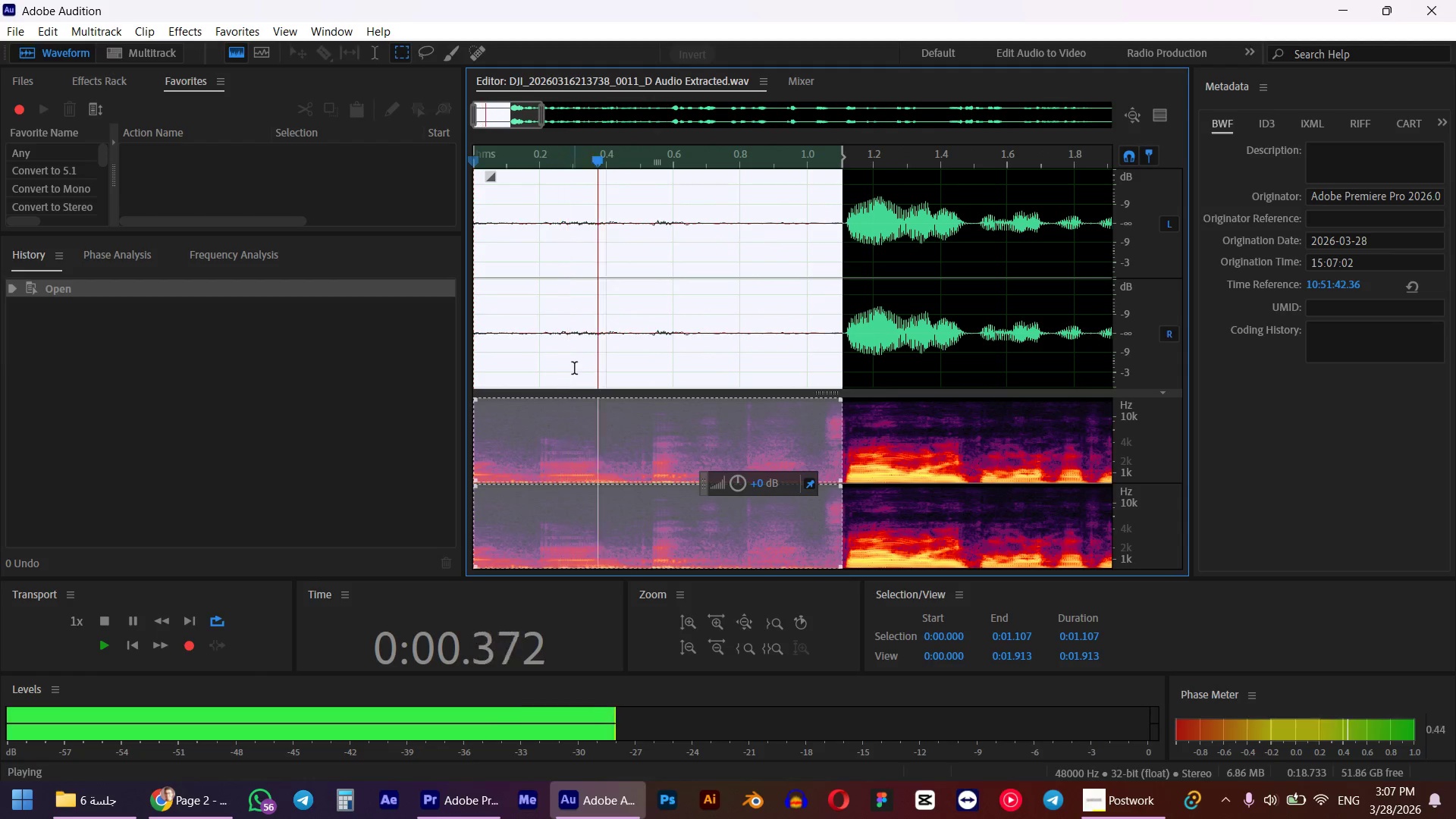 
hold_key(key=AltLeft, duration=0.62)
scroll: coordinate [576, 368], scroll_direction: down, amount: 8.0
 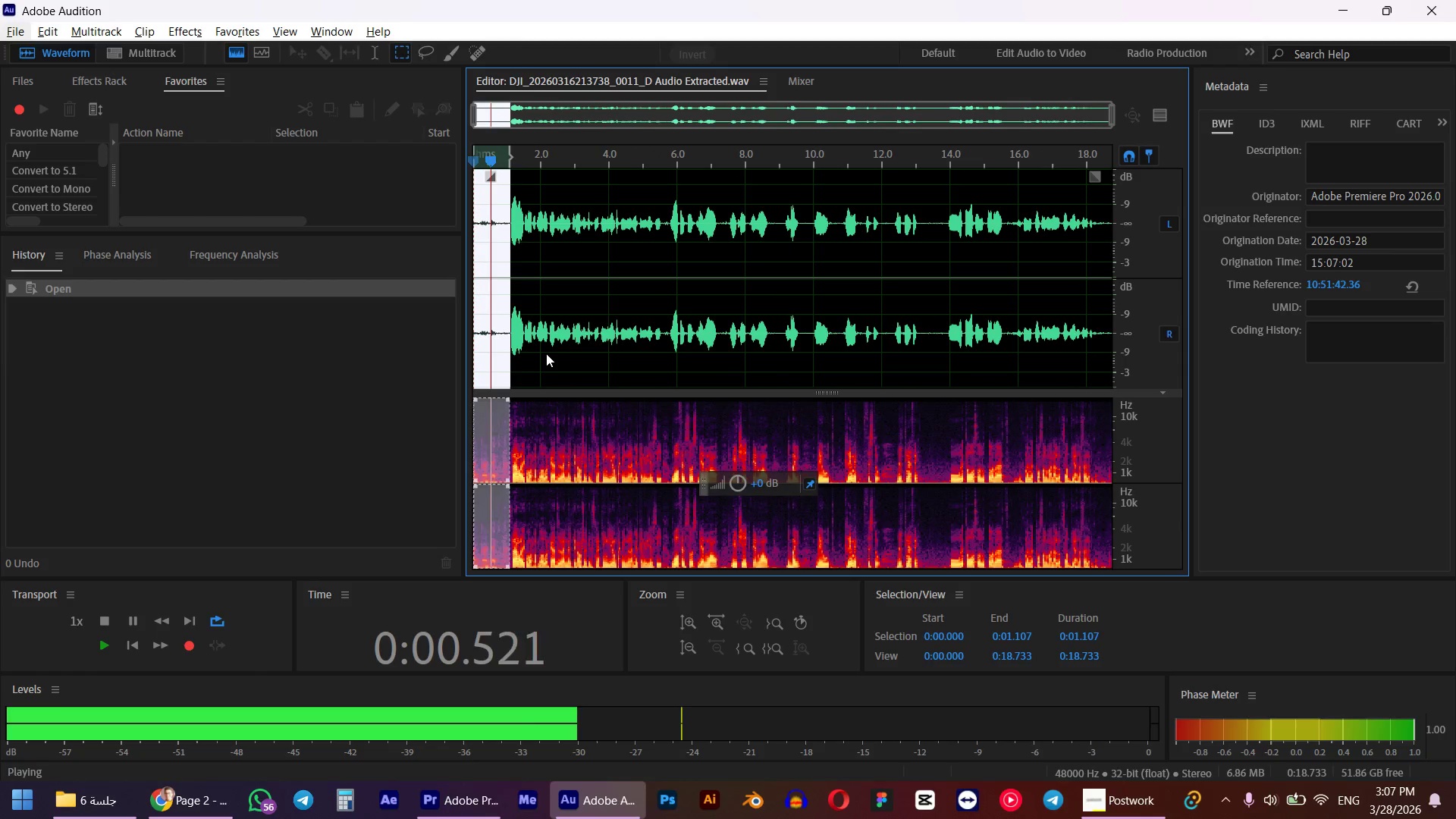 
key(Space)
 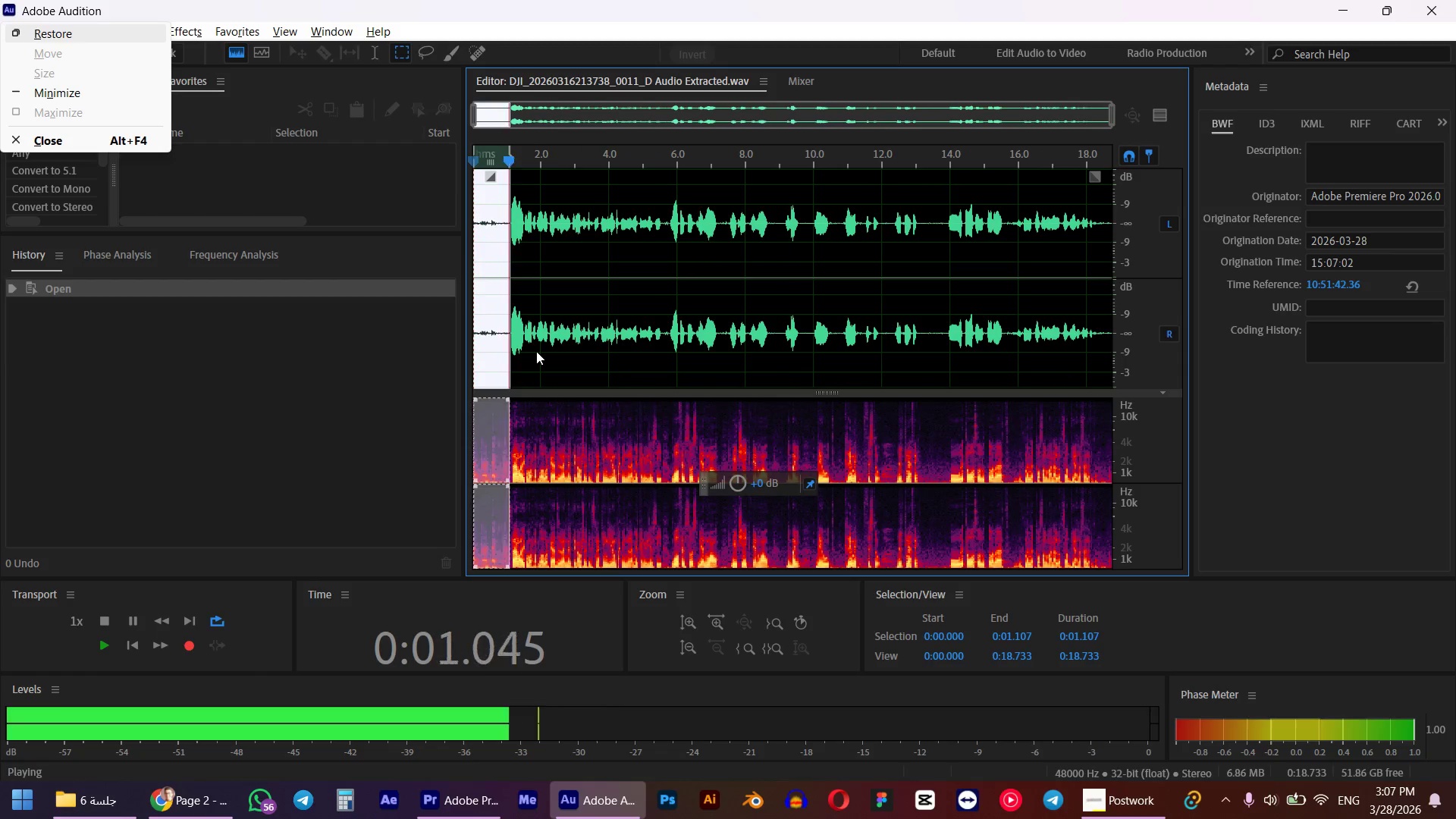 
left_click([536, 351])
 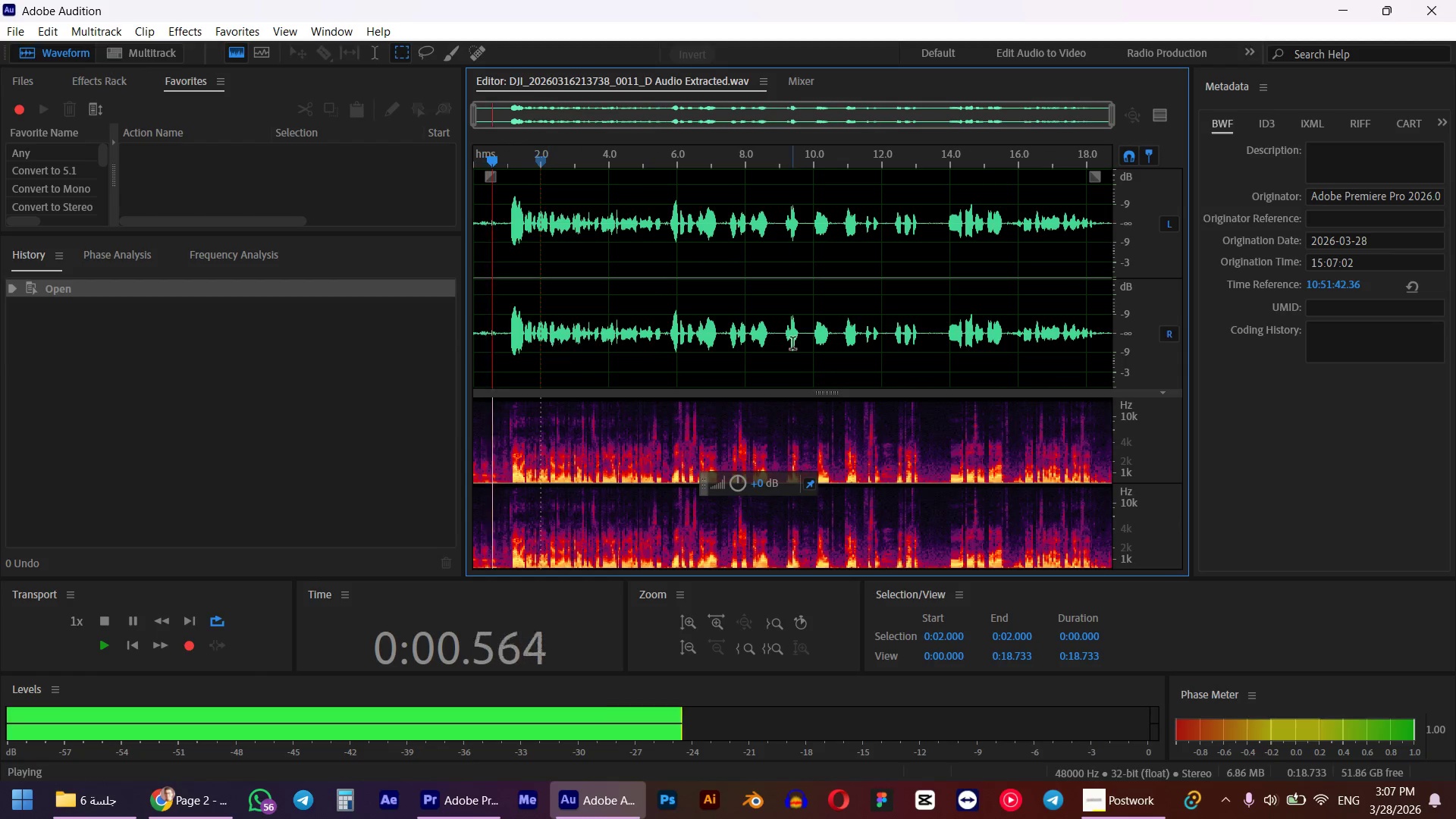 
key(Space)
 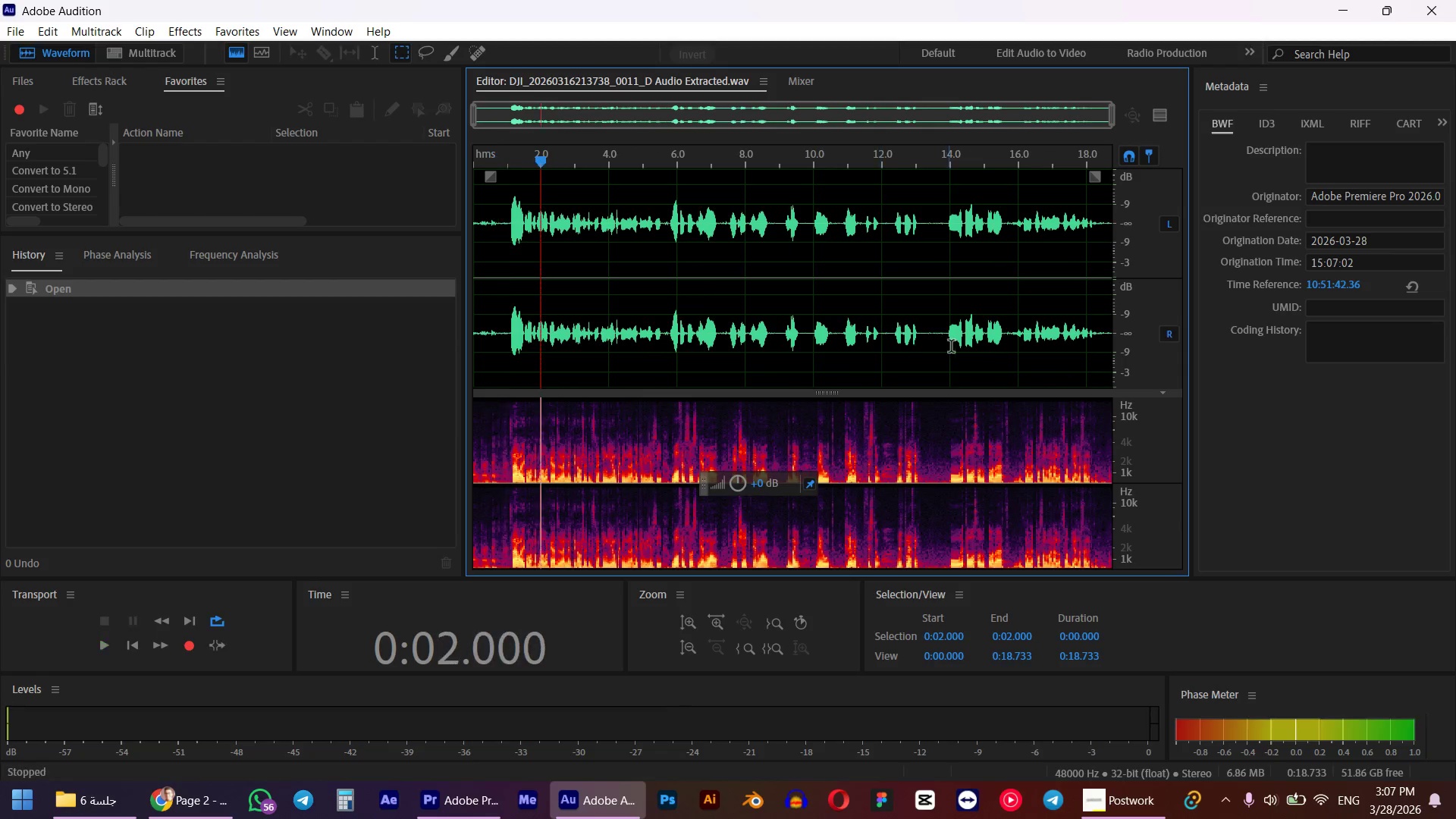 
scroll: coordinate [969, 337], scroll_direction: up, amount: 5.0
 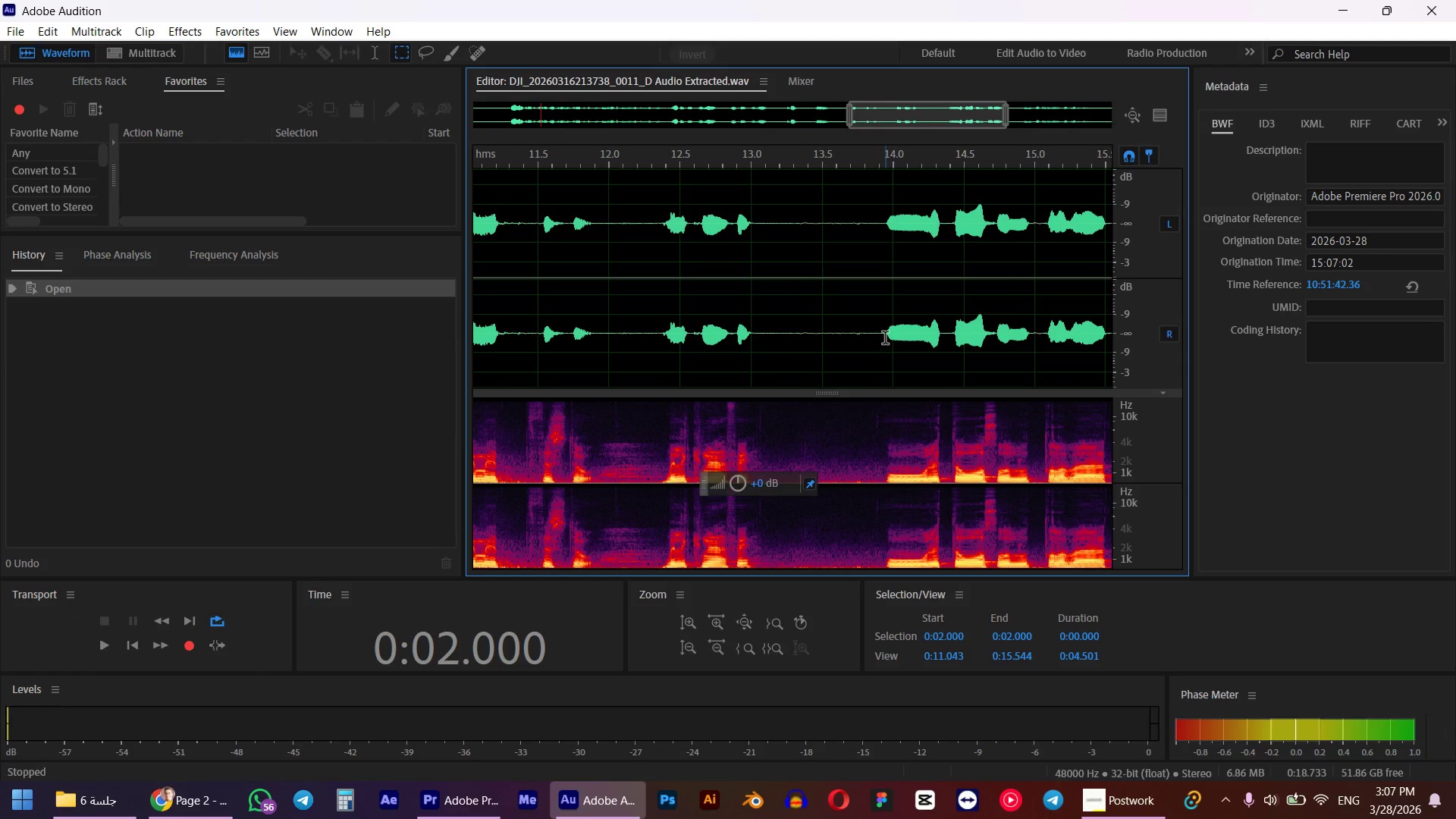 
left_click_drag(start_coordinate=[885, 339], to_coordinate=[757, 364])
 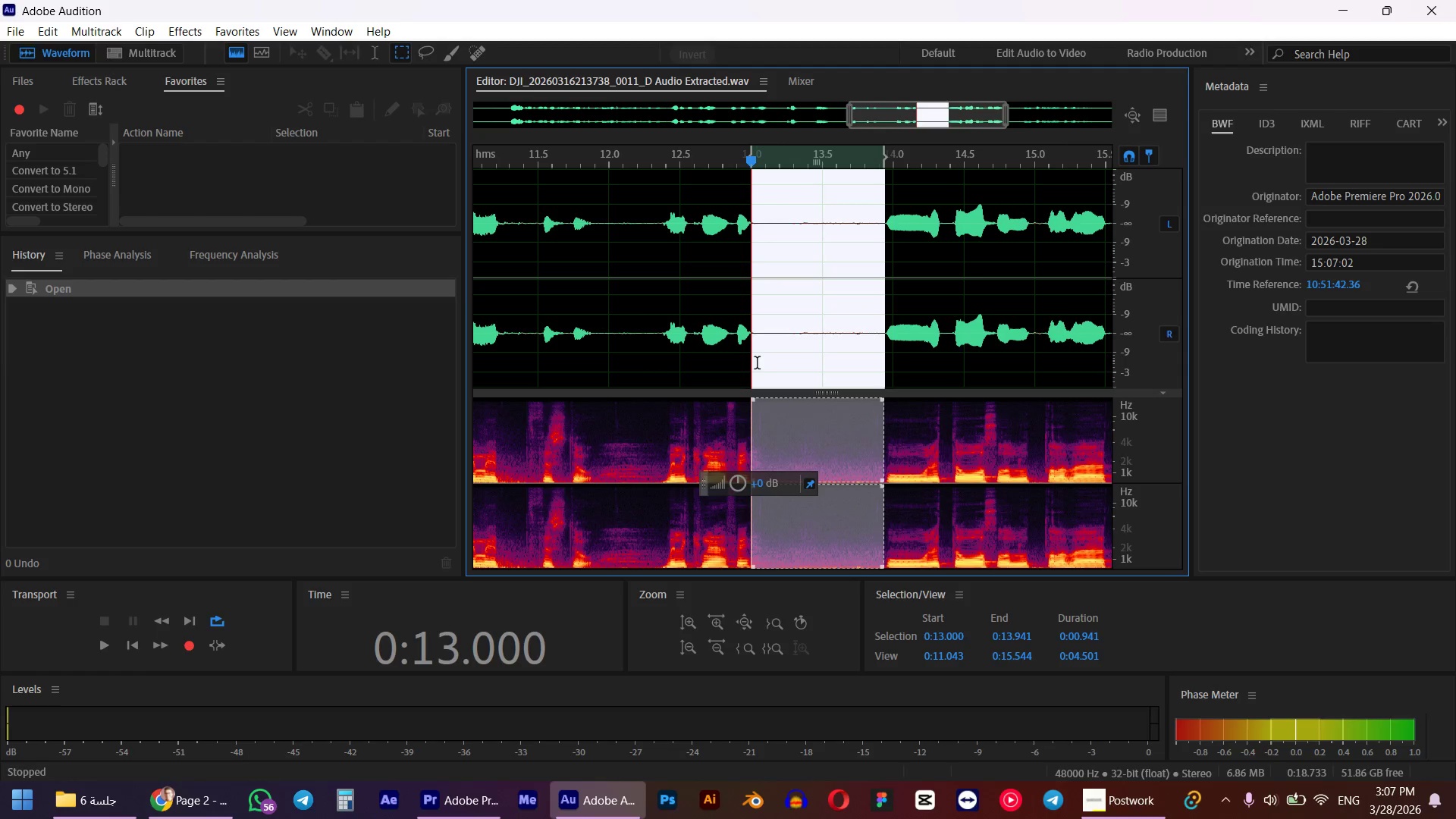 
key(Space)
 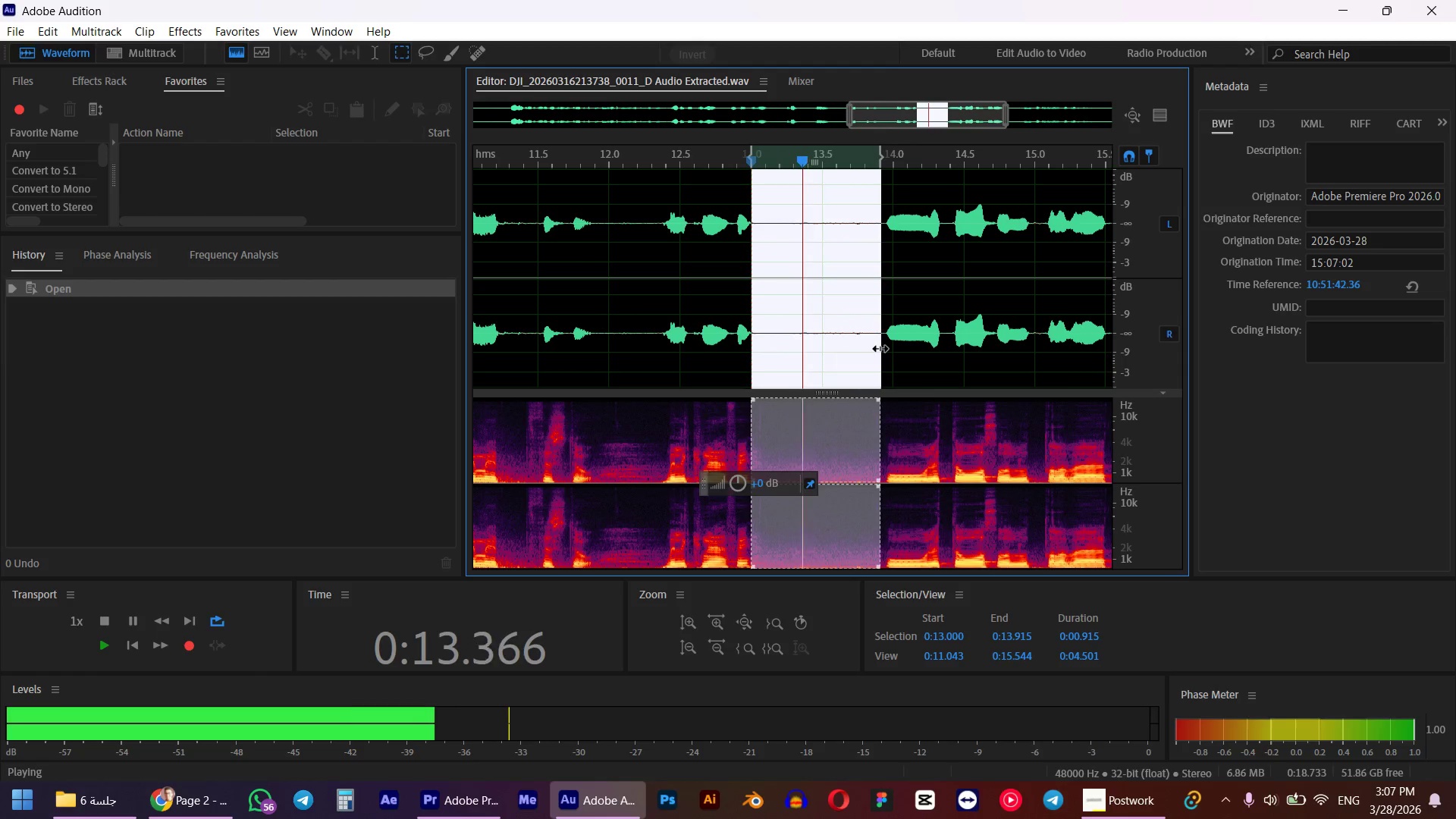 
left_click_drag(start_coordinate=[751, 364], to_coordinate=[764, 364])
 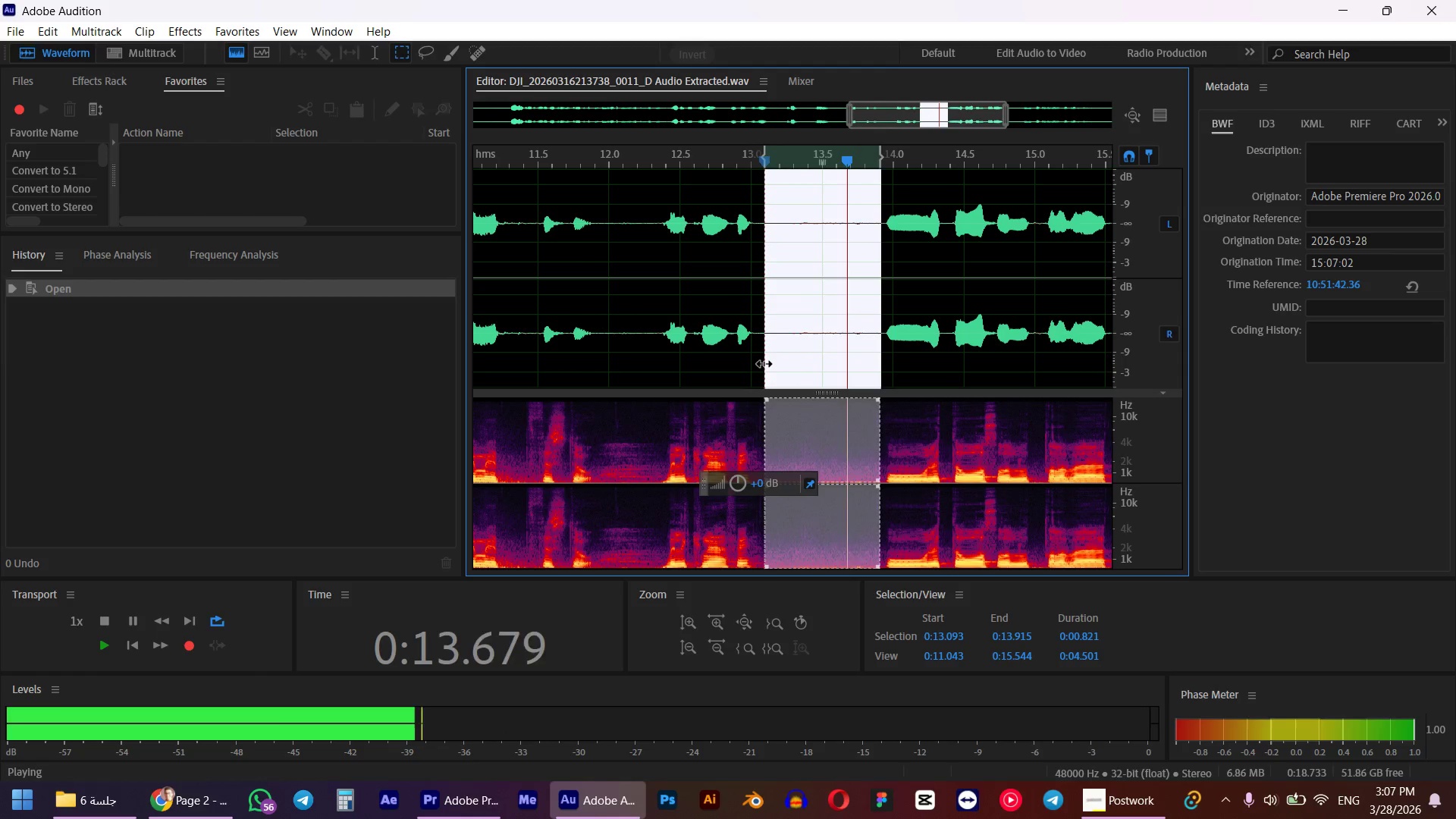 
key(Space)
 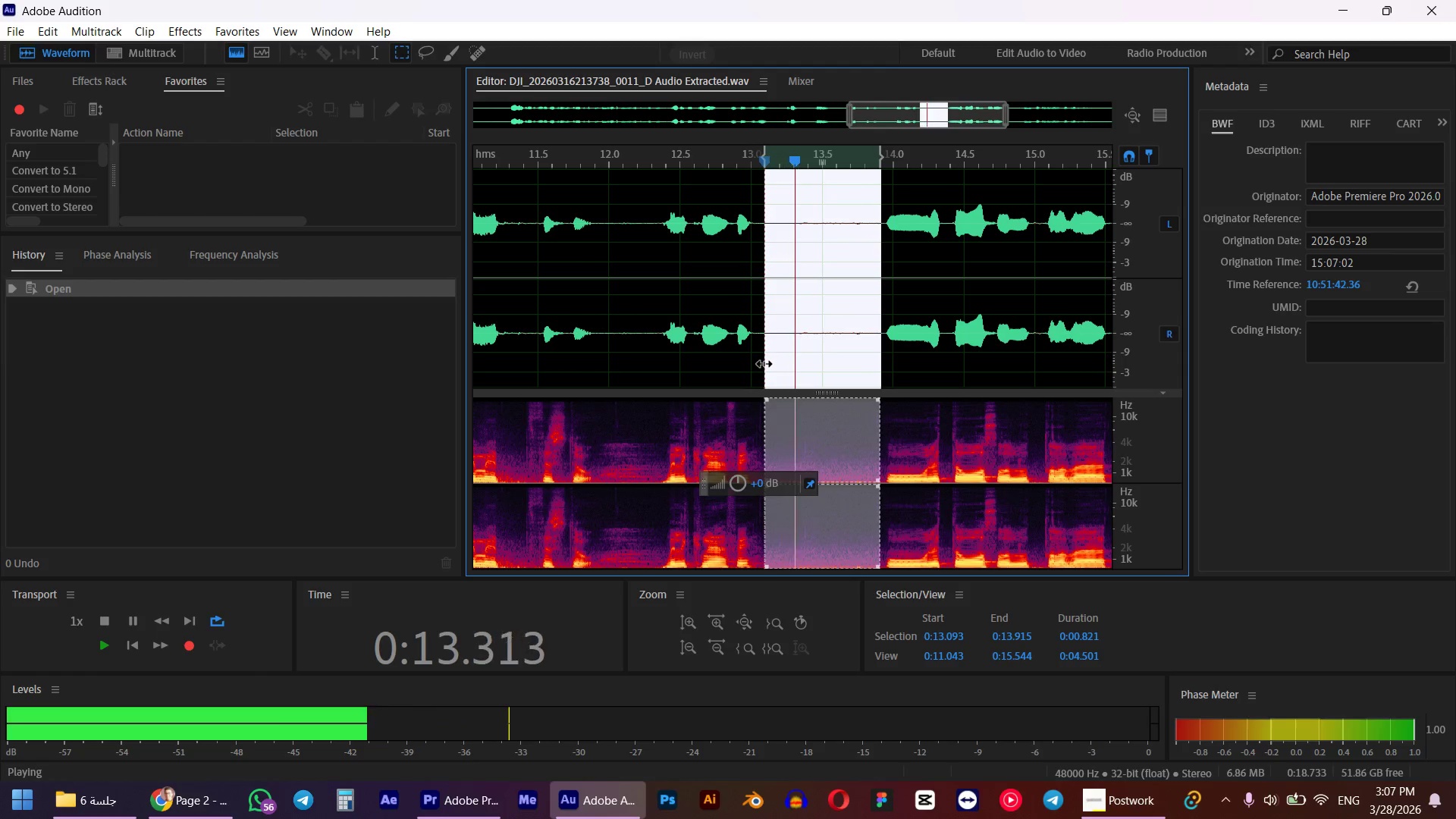 
key(Control+Shift+P)
 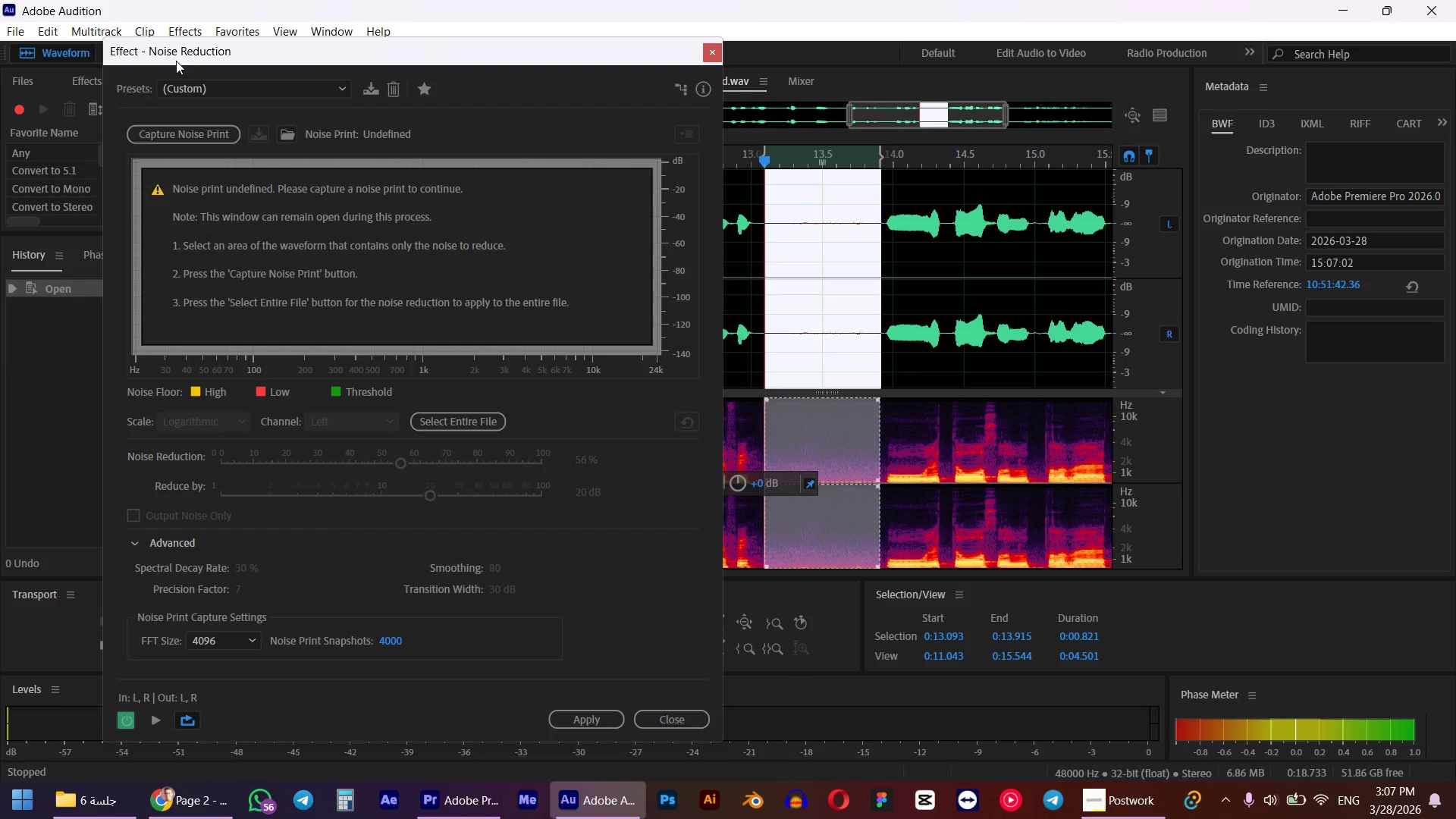 
left_click([199, 133])
 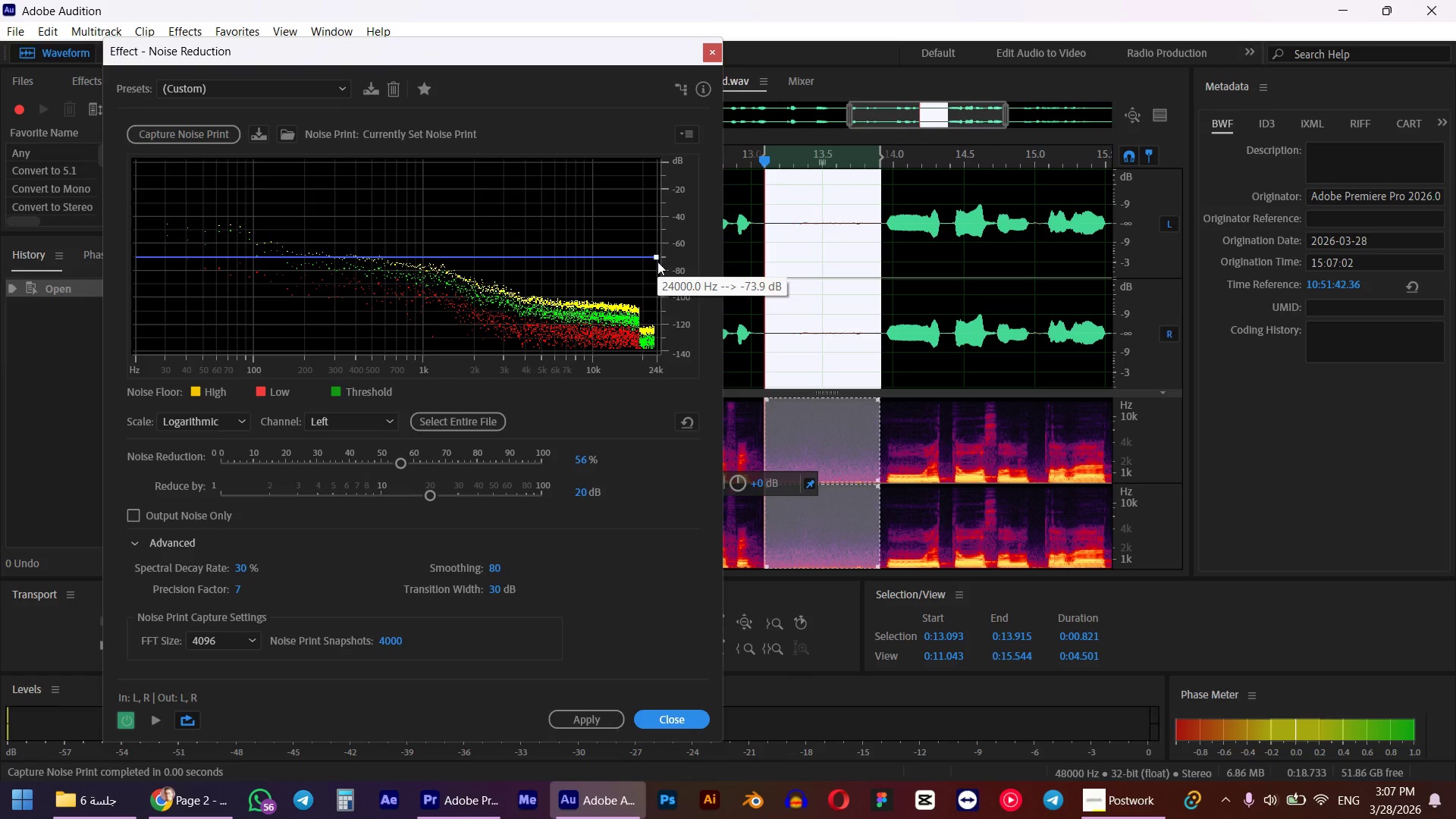 
left_click_drag(start_coordinate=[656, 256], to_coordinate=[658, 234])
 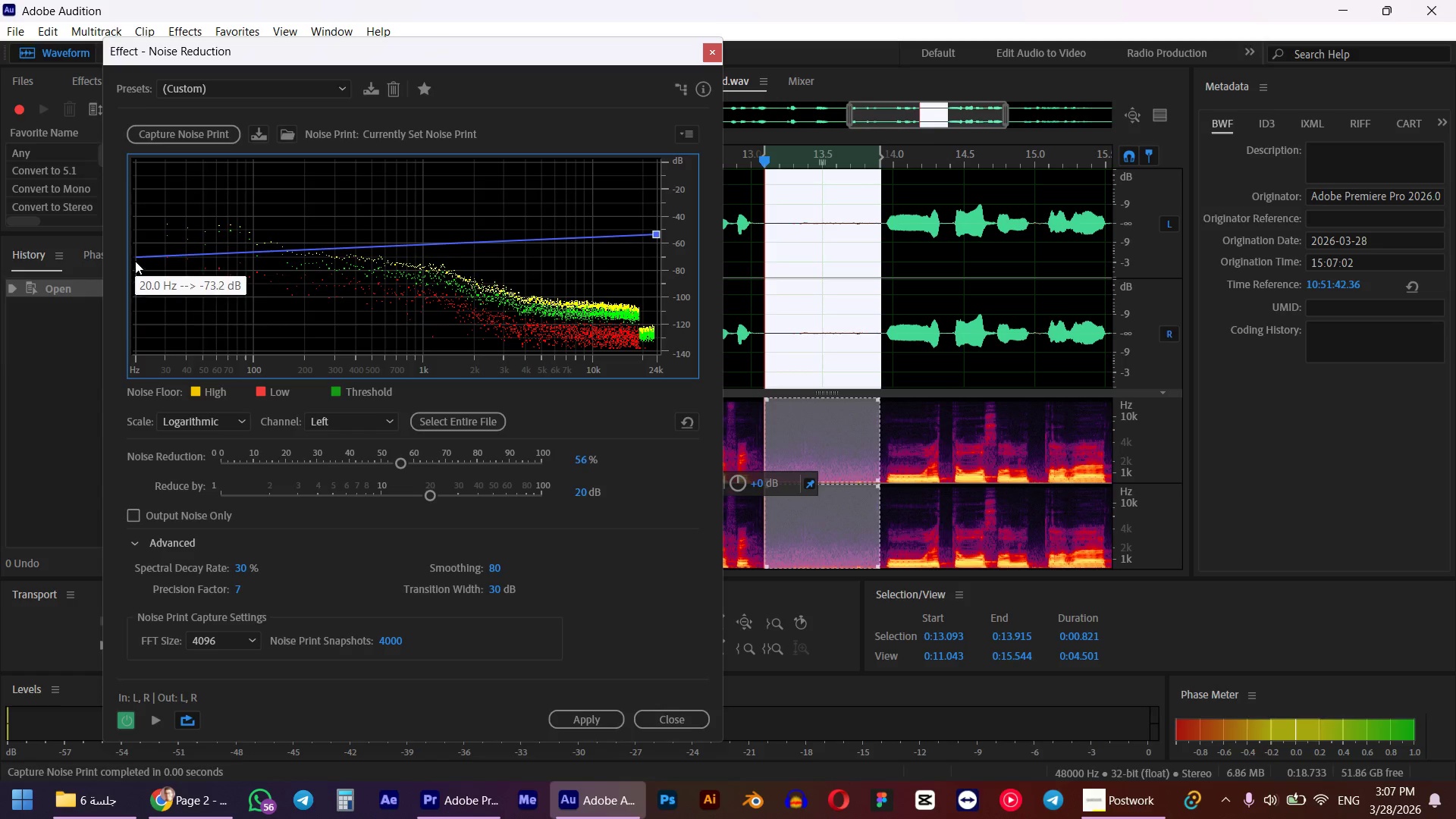 
left_click_drag(start_coordinate=[136, 256], to_coordinate=[136, 231])
 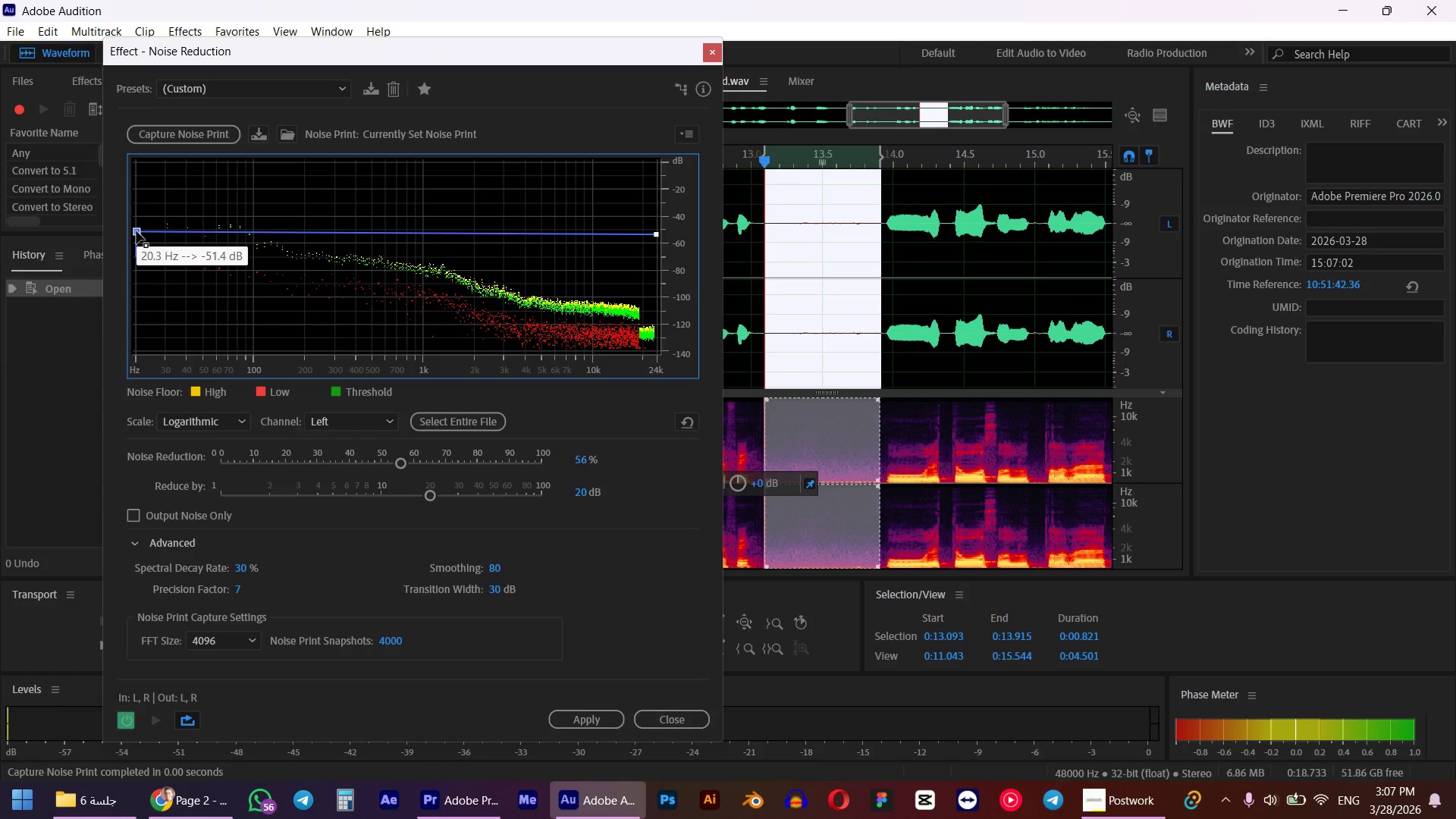 
key(Space)
 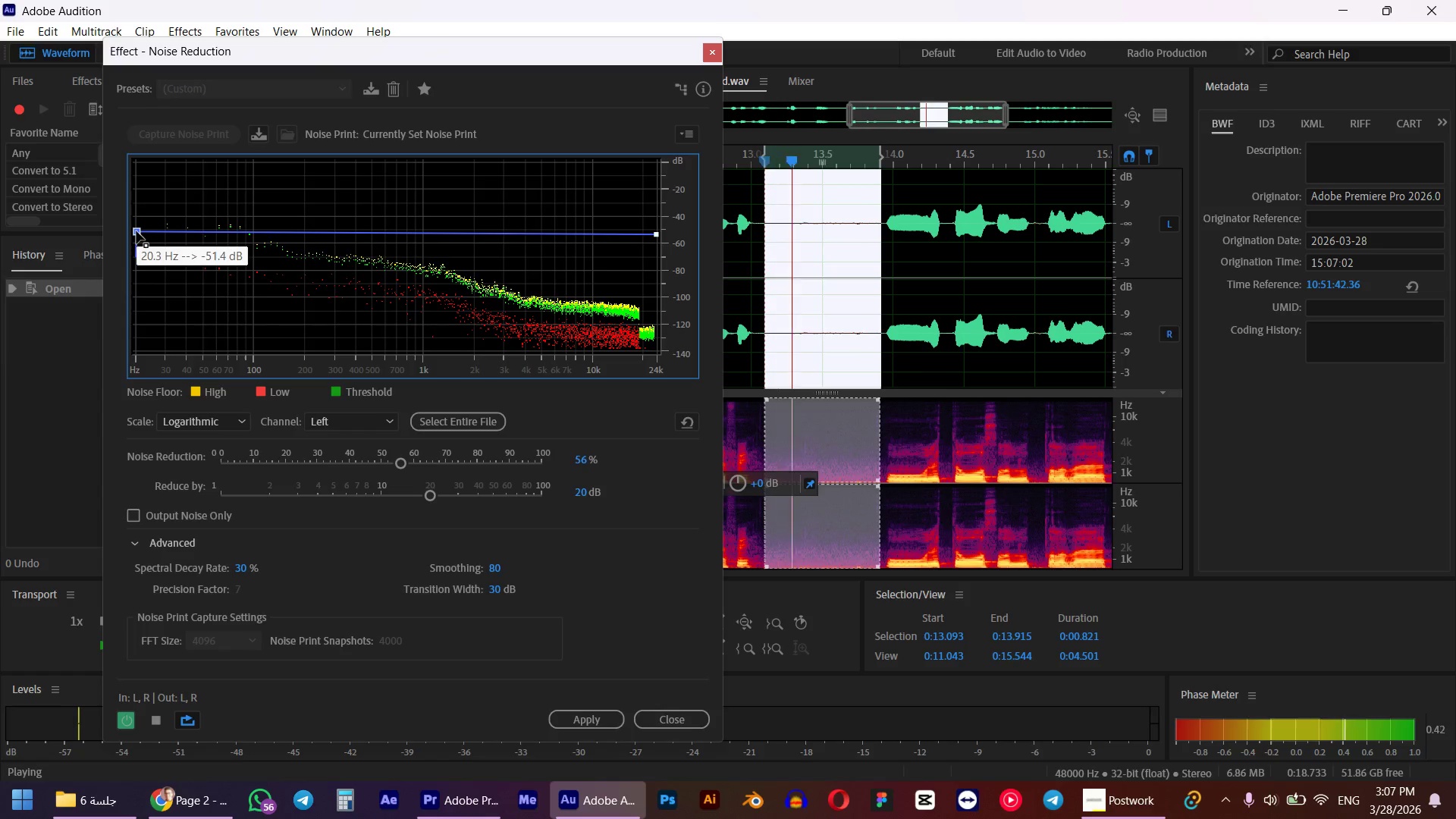 
key(Space)
 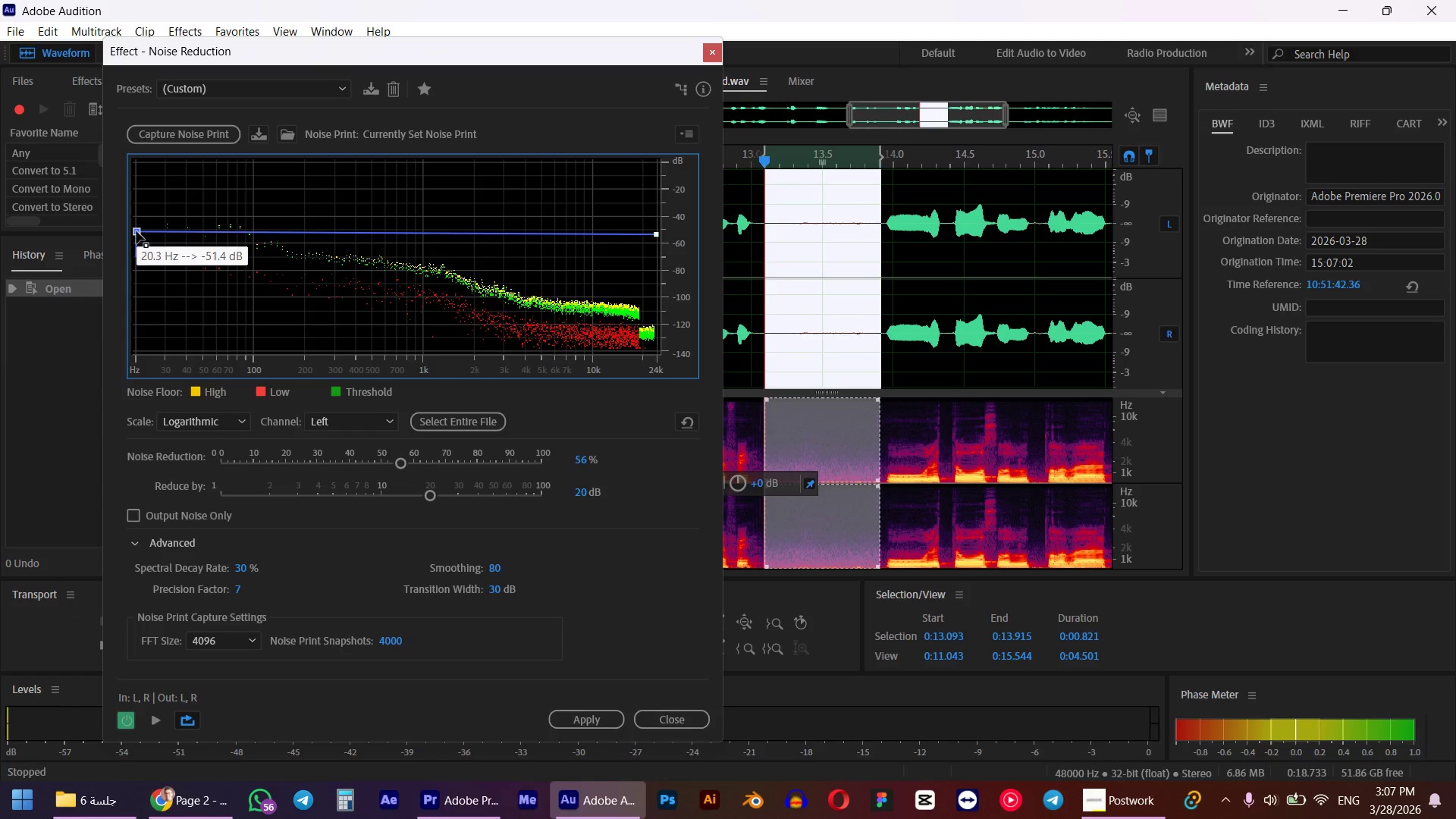 
key(Control+ControlLeft)
 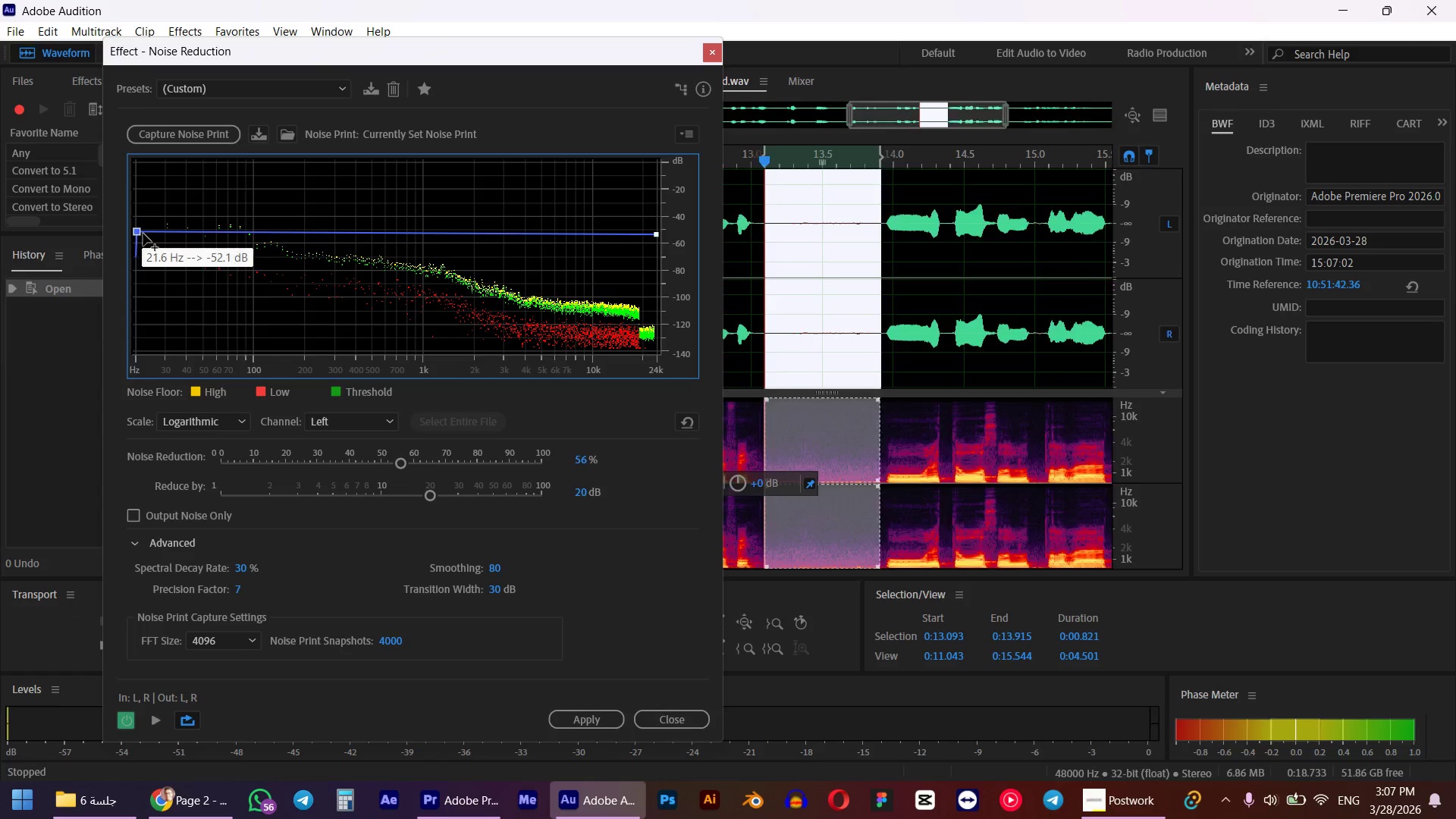 
key(Control+A)
 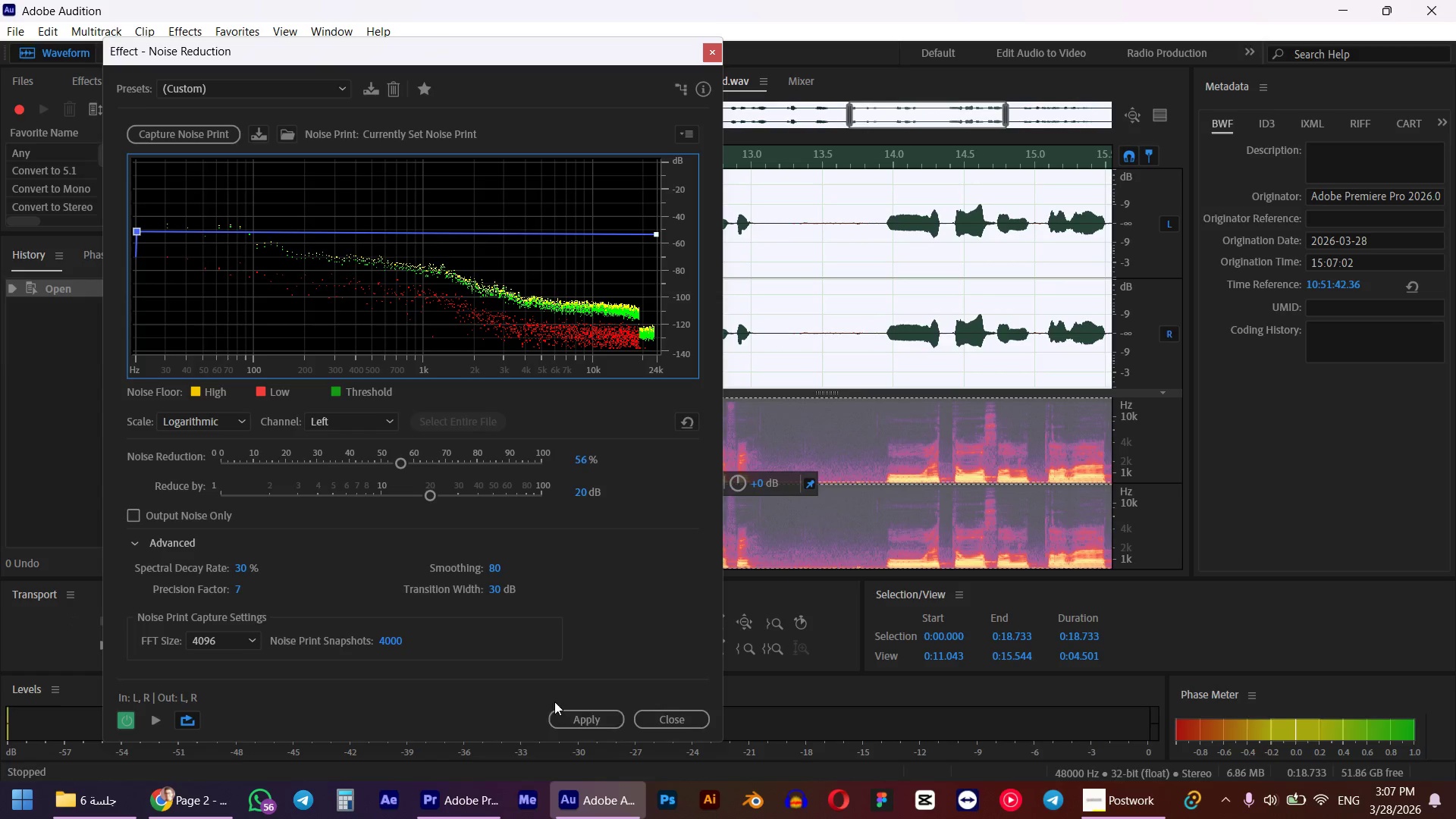 
left_click([578, 716])
 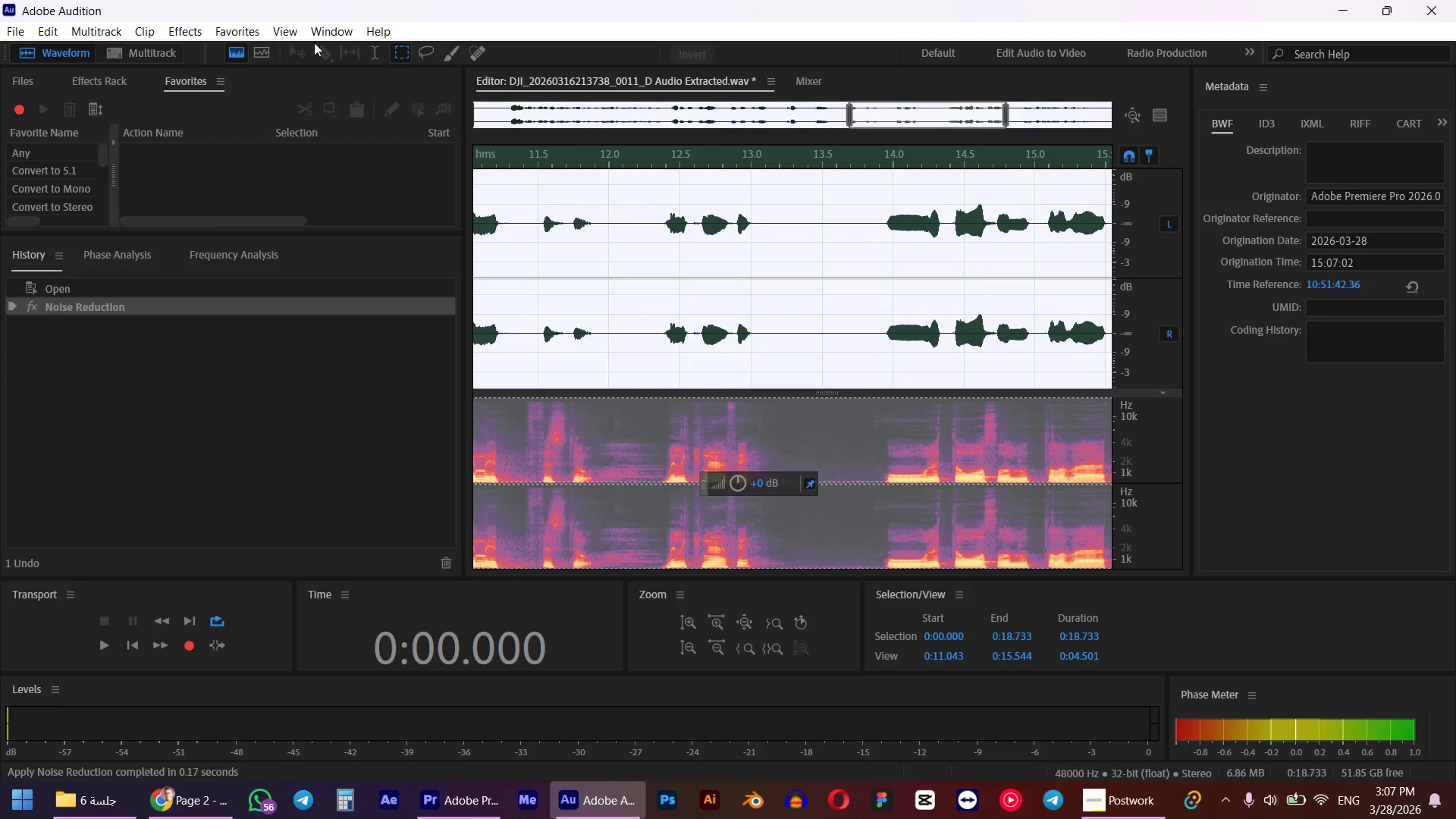 
left_click([253, 34])
 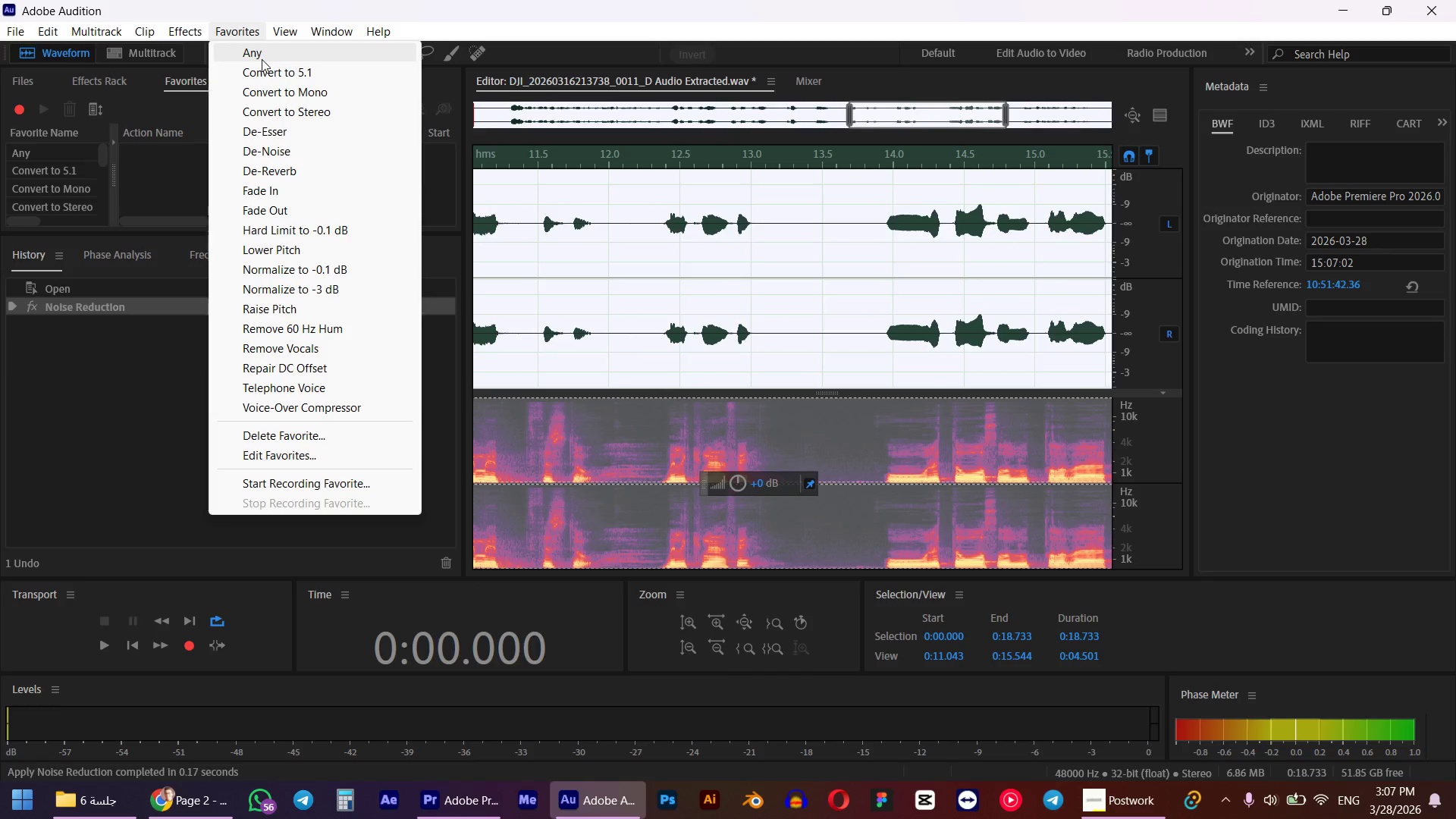 
left_click([267, 49])
 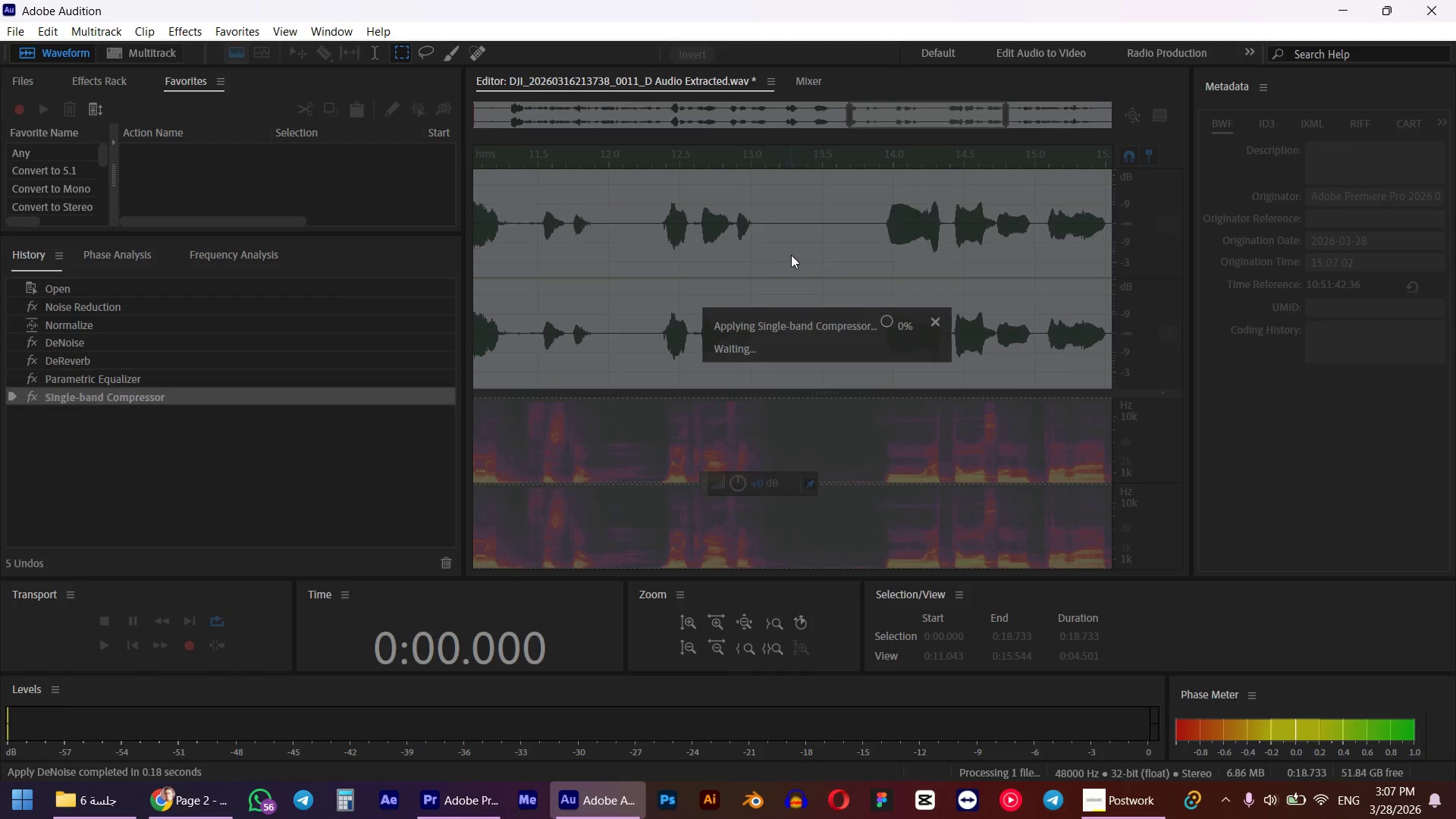 
hold_key(key=AltLeft, duration=0.55)
 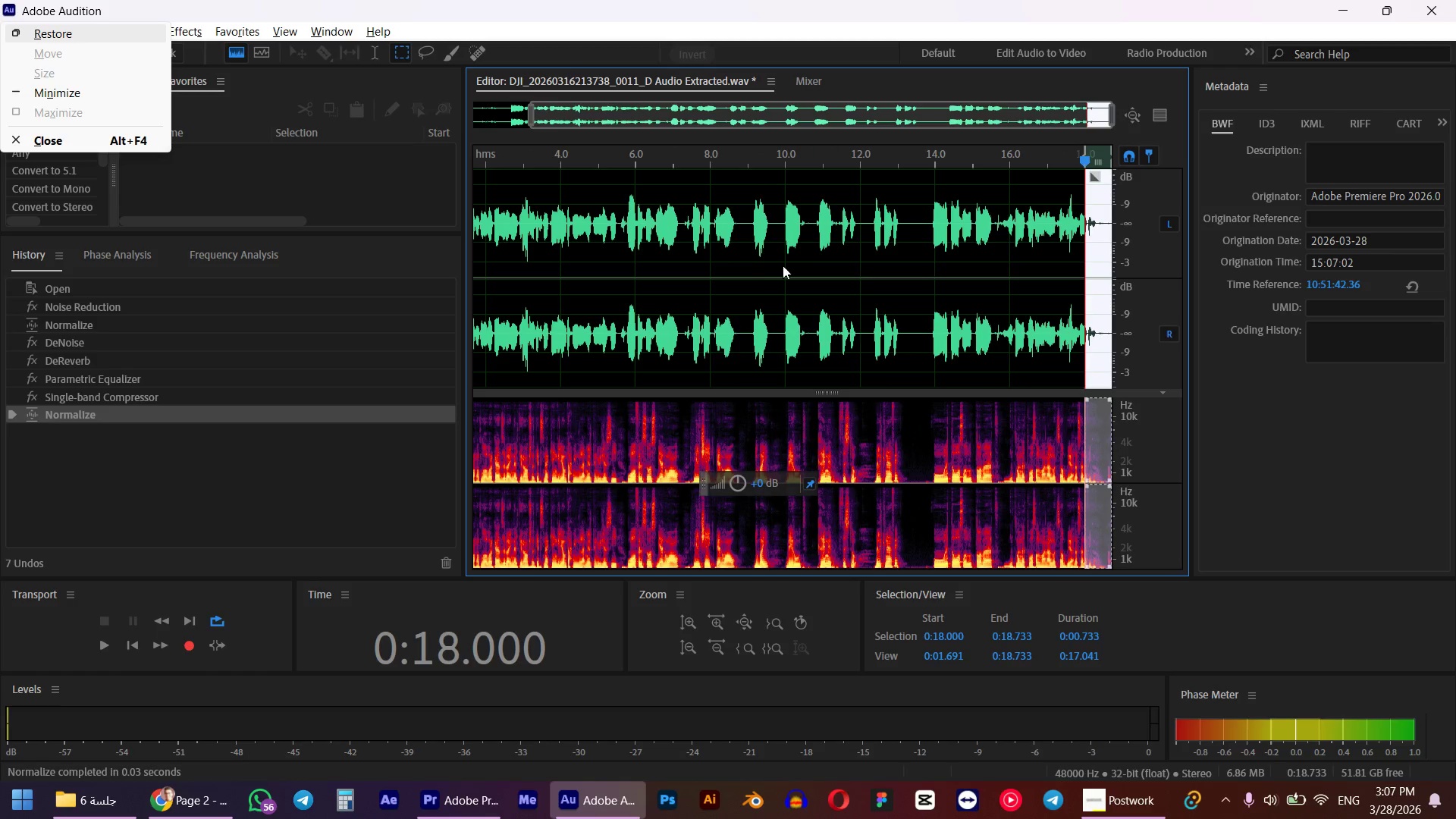 
hold_key(key=AltLeft, duration=8.83)
 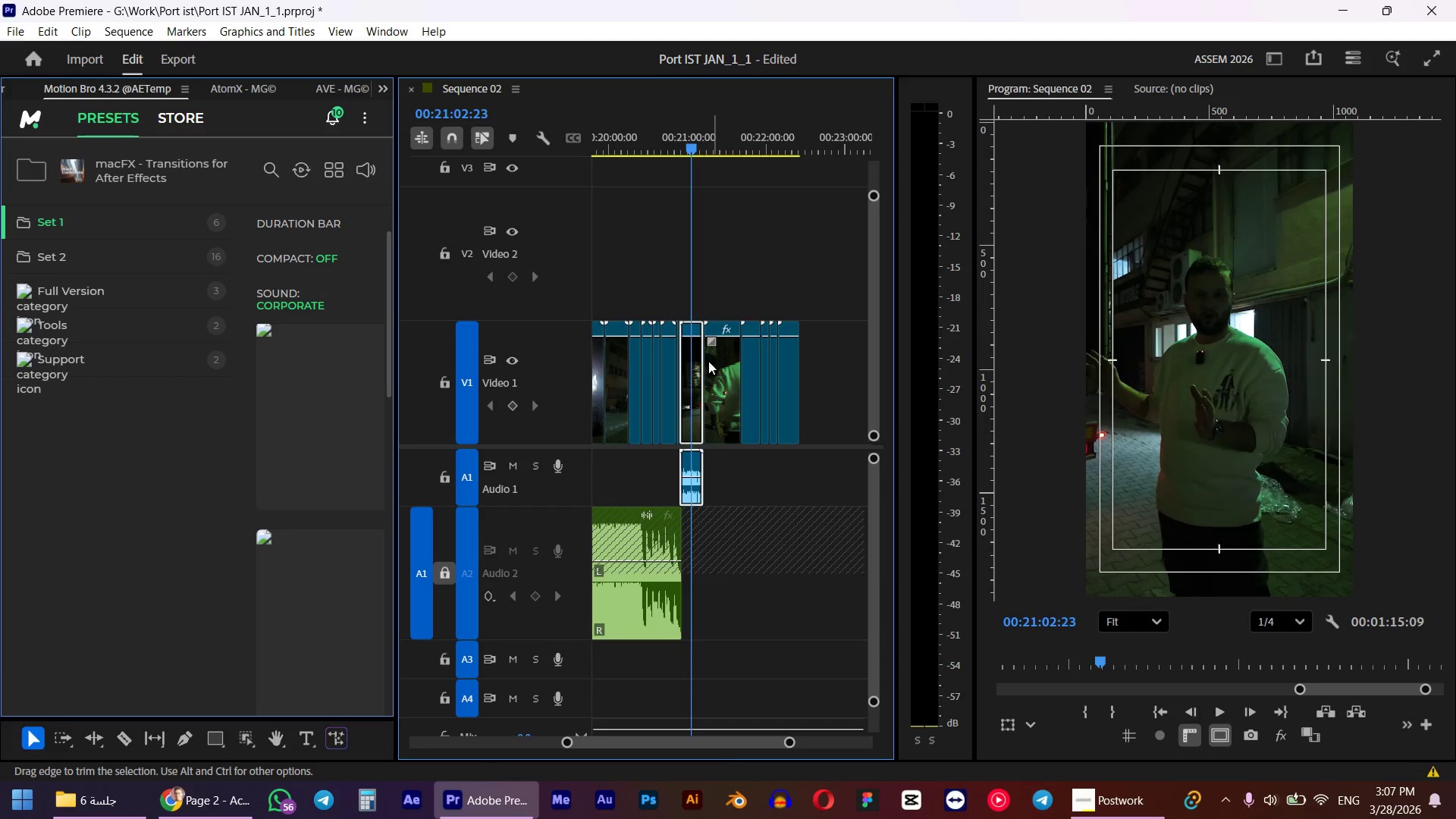 
scroll: coordinate [795, 258], scroll_direction: down, amount: 6.0
 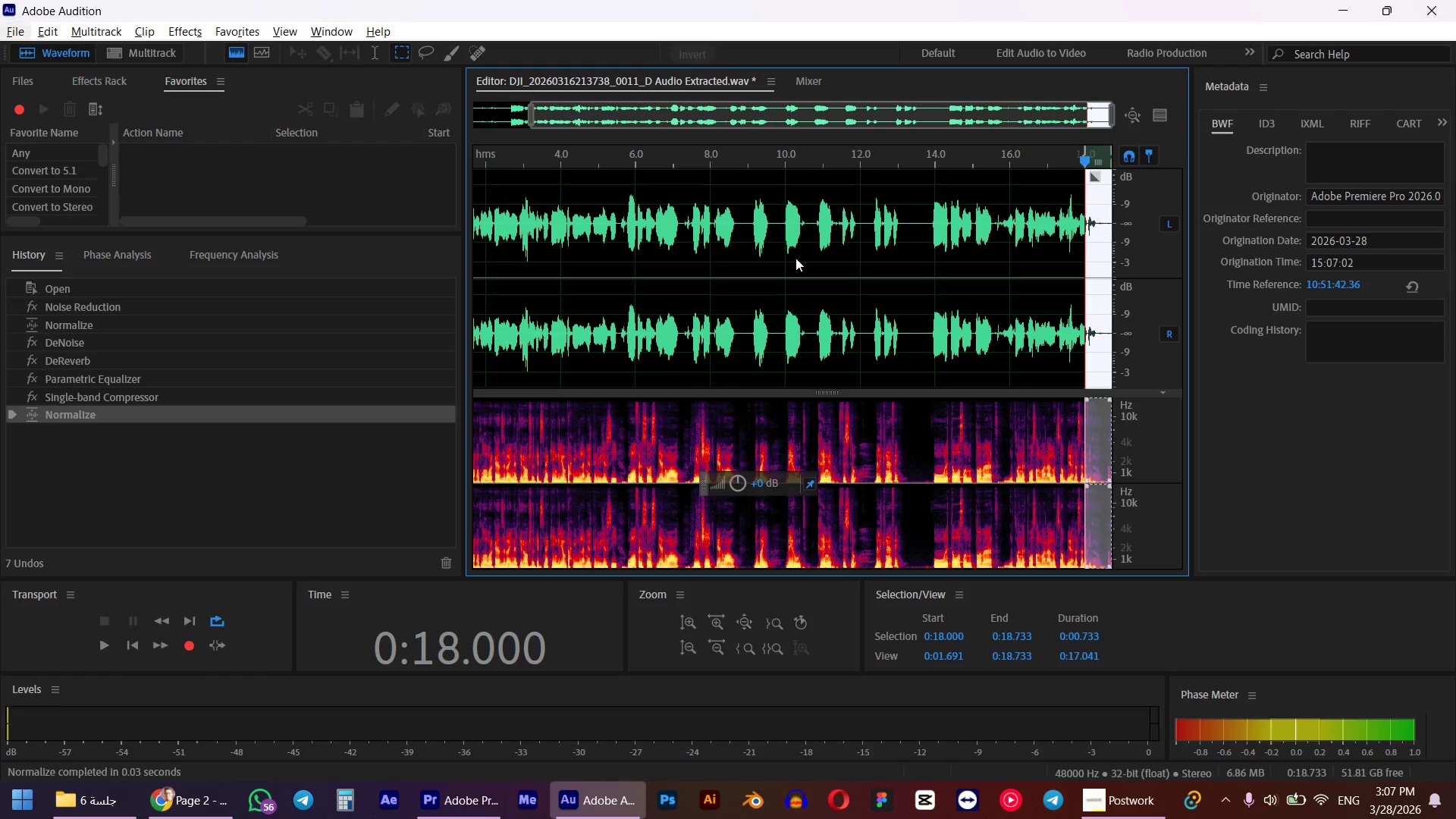 
key(Space)
 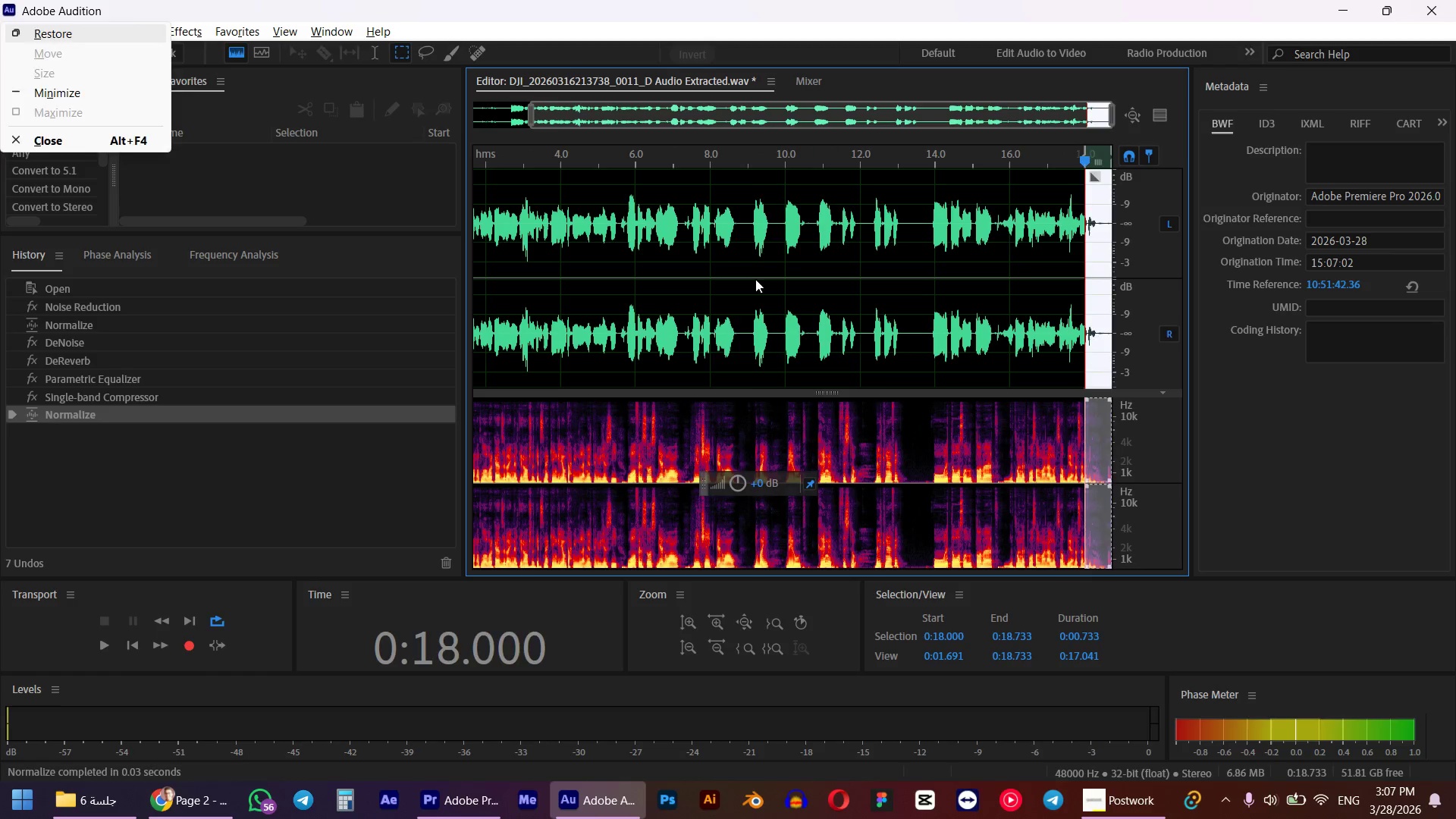 
left_click([752, 279])
 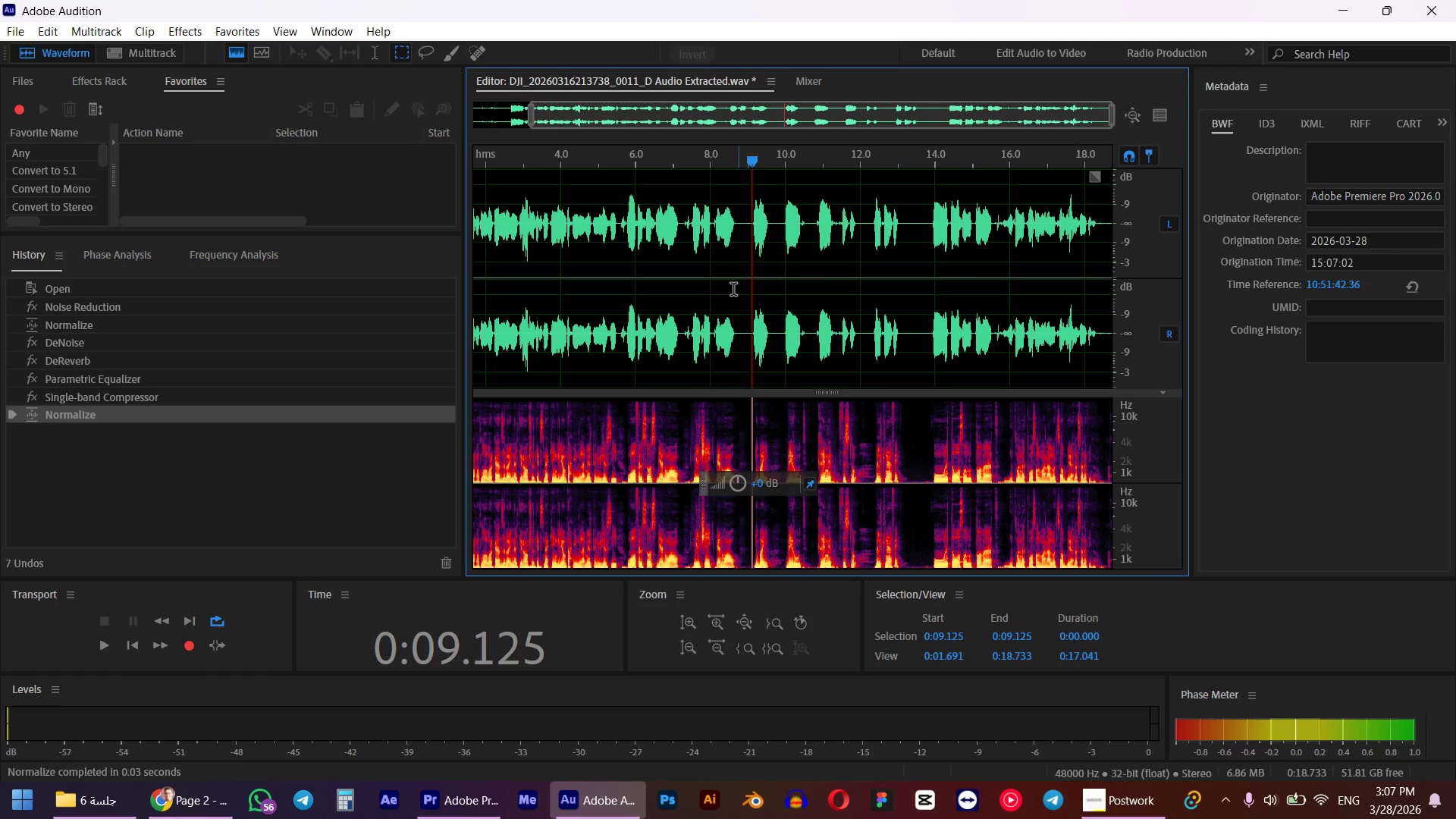 
left_click_drag(start_coordinate=[717, 296], to_coordinate=[498, 326])
 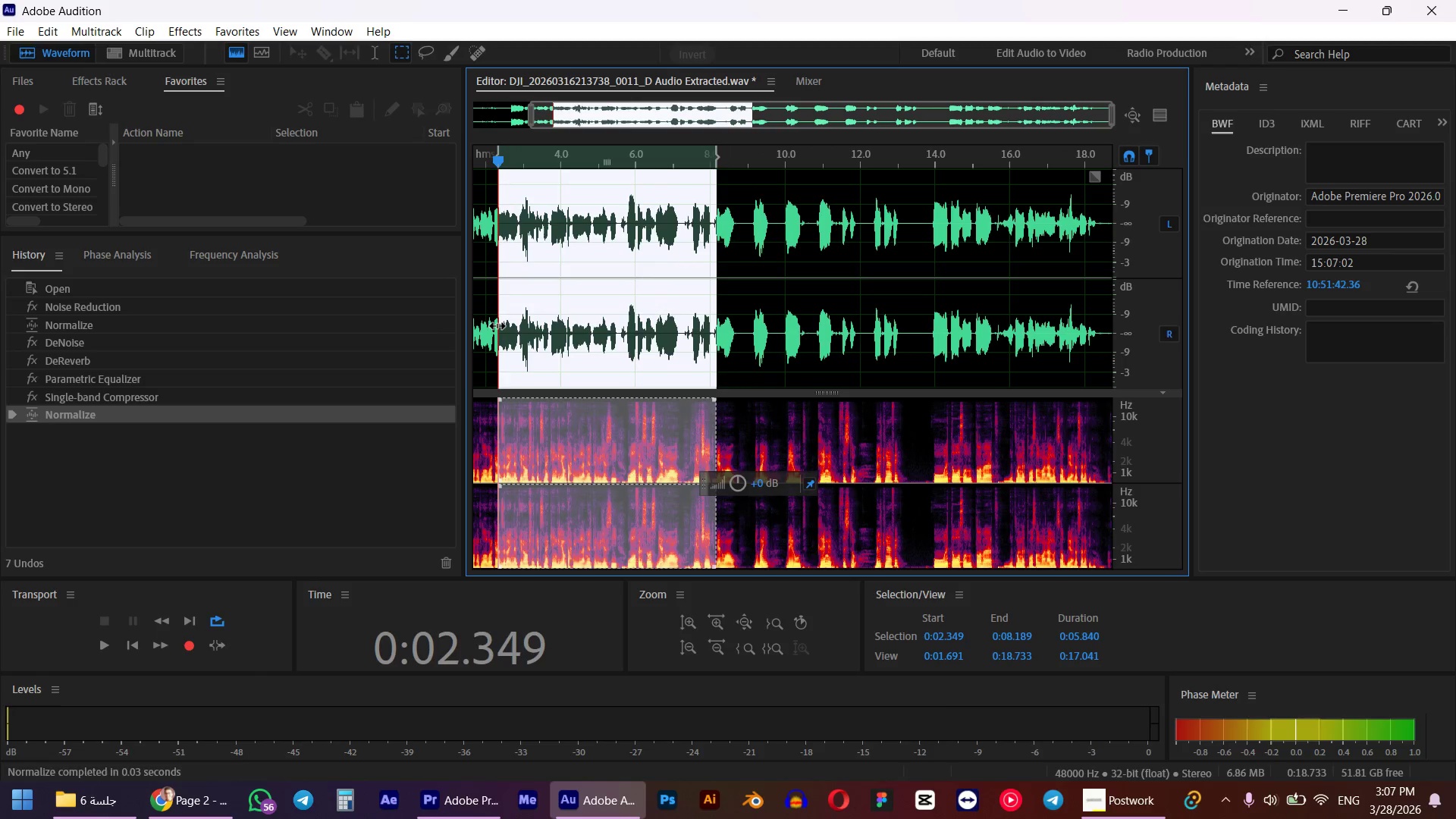 
key(Space)
 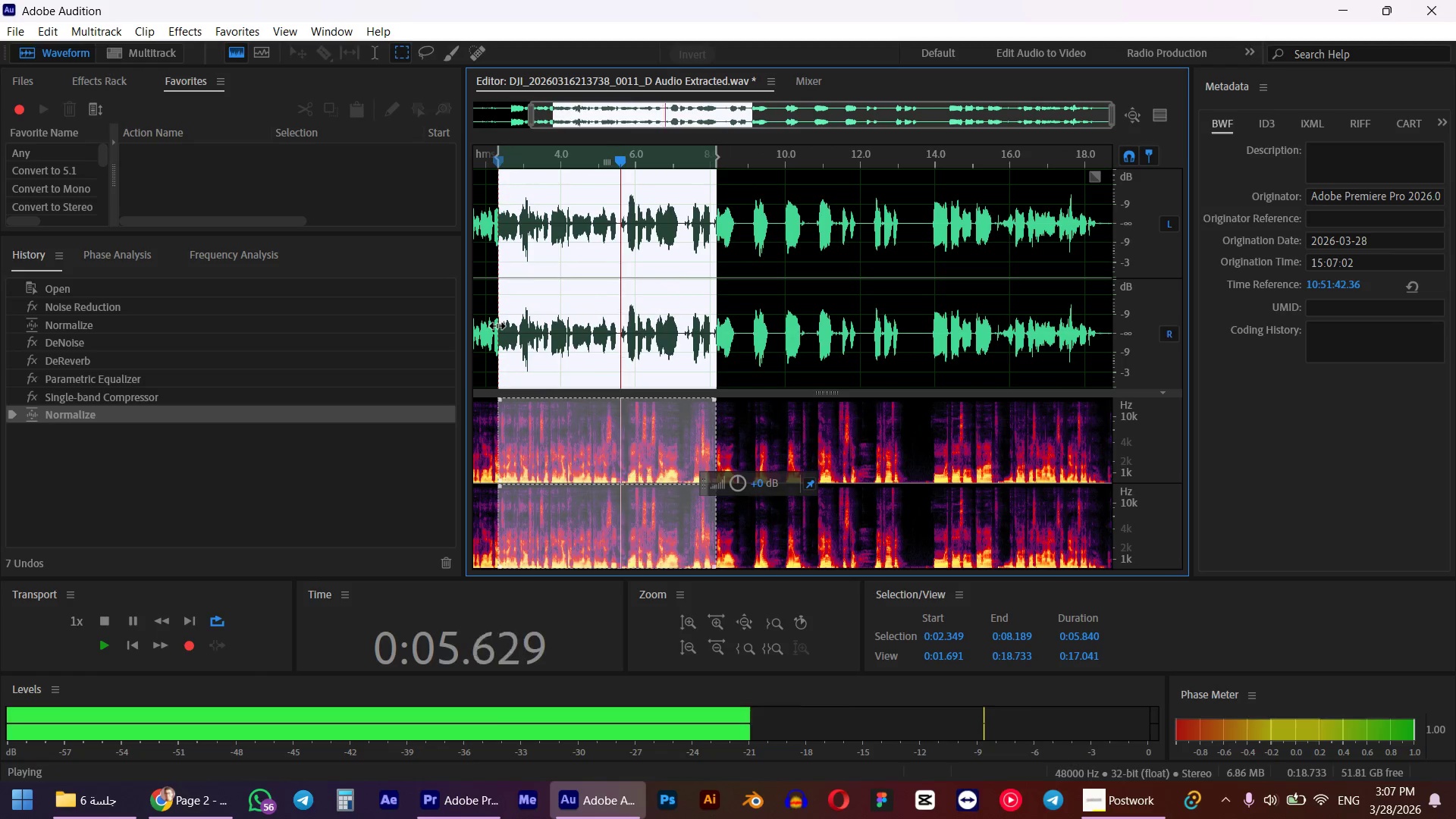 
key(Space)
 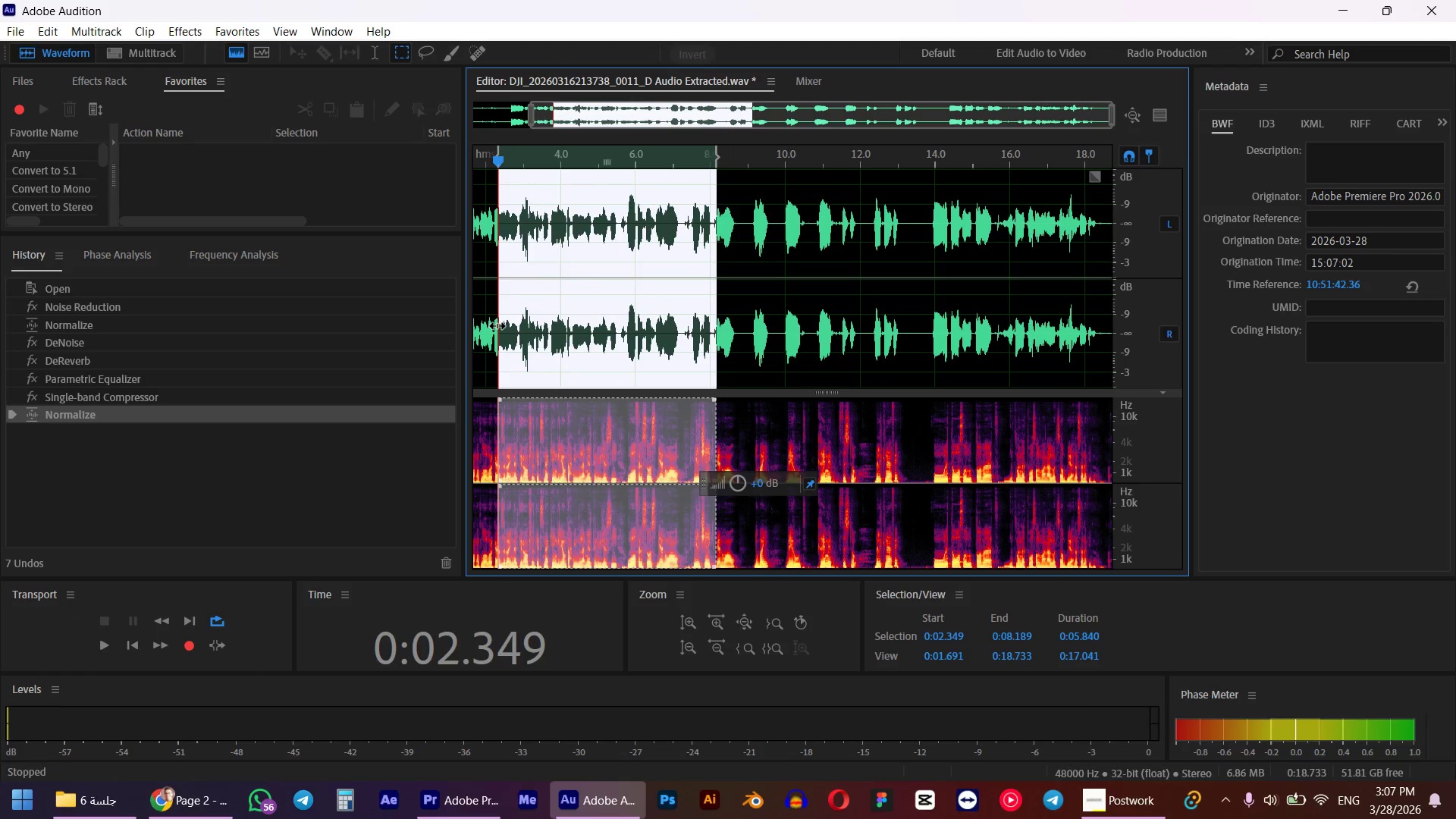 
key(Control+S)
 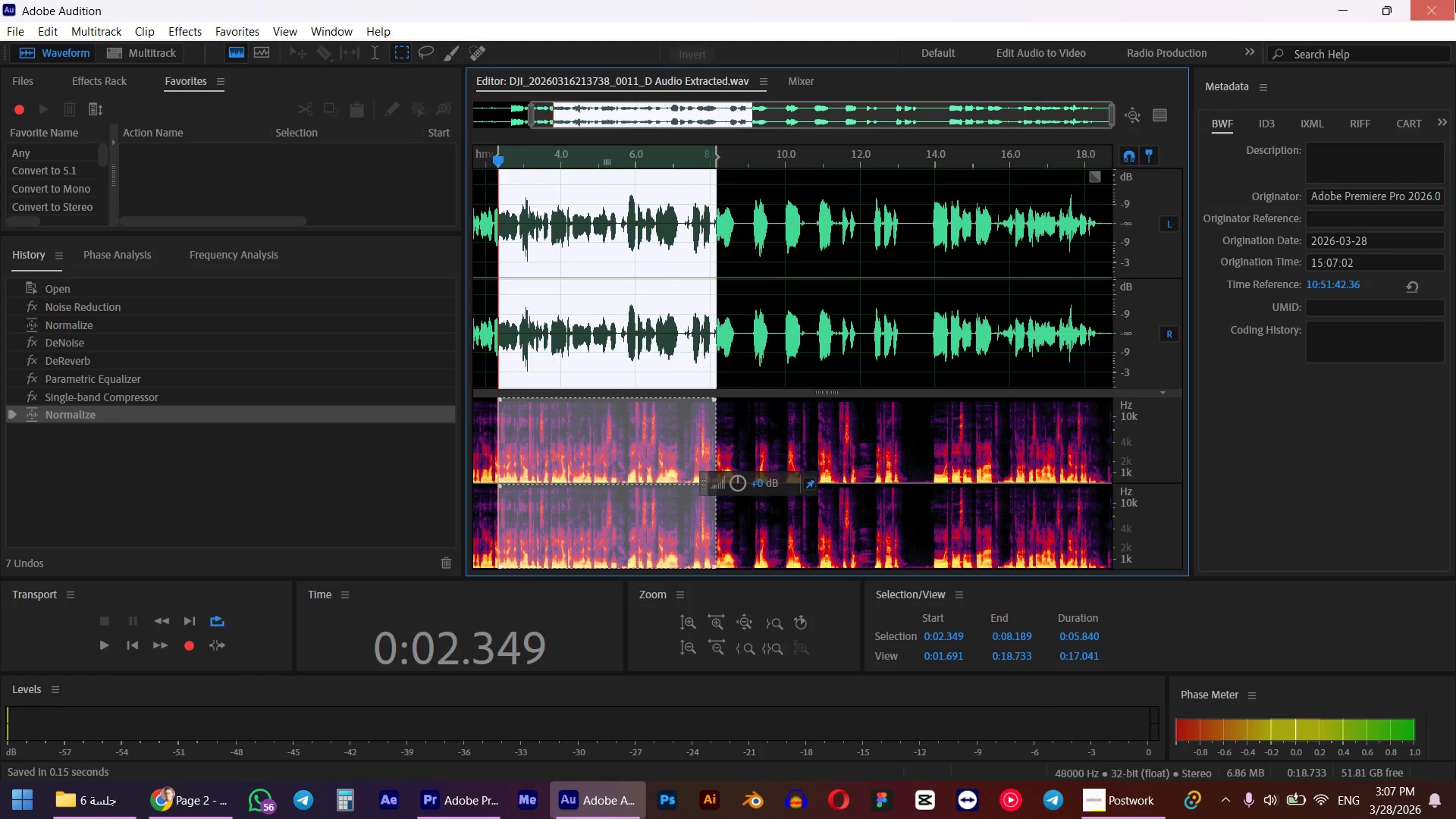 
left_click([1455, 0])
 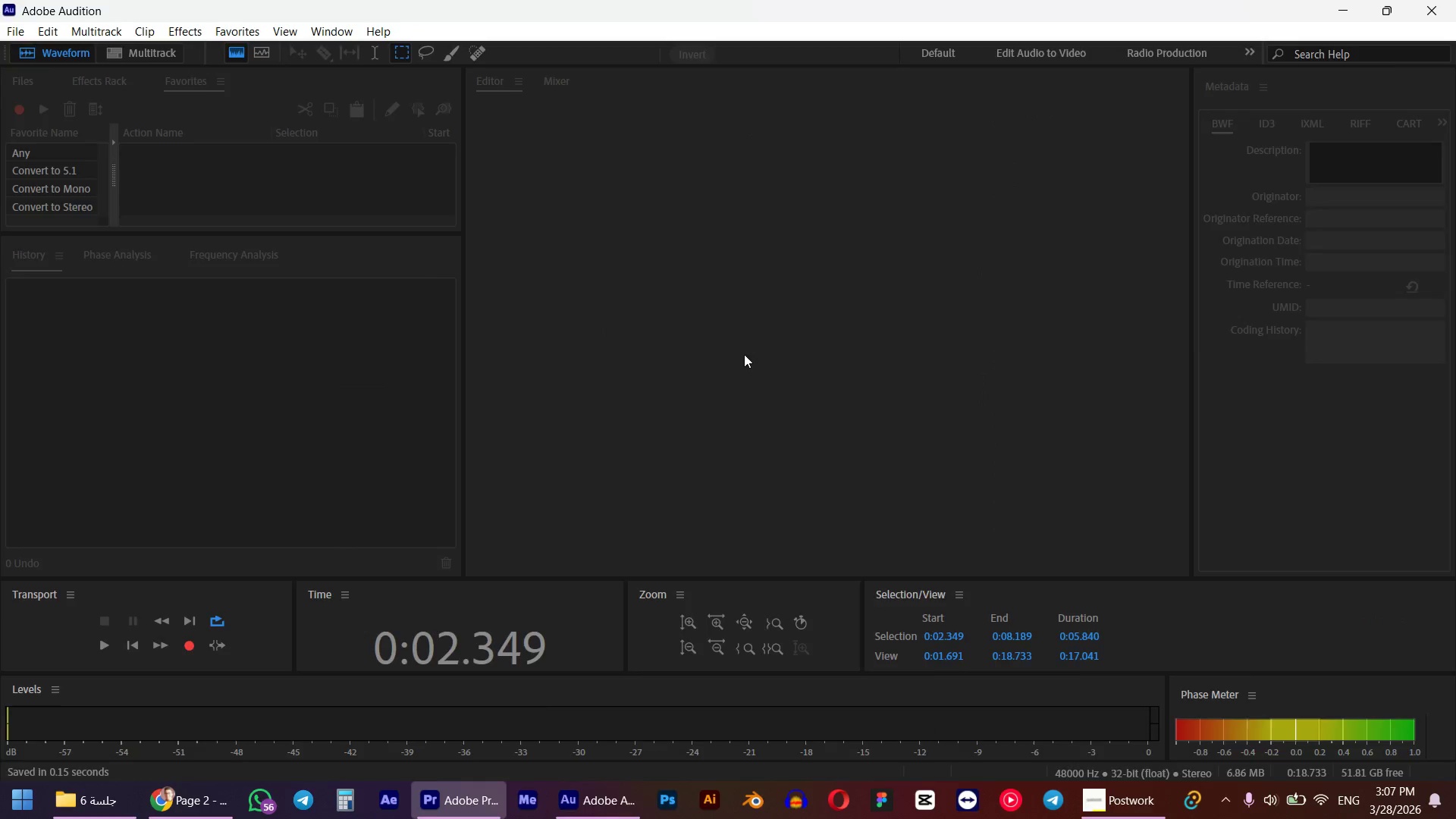 
hold_key(key=AltLeft, duration=0.38)
scroll: coordinate [719, 356], scroll_direction: down, amount: 5.0
 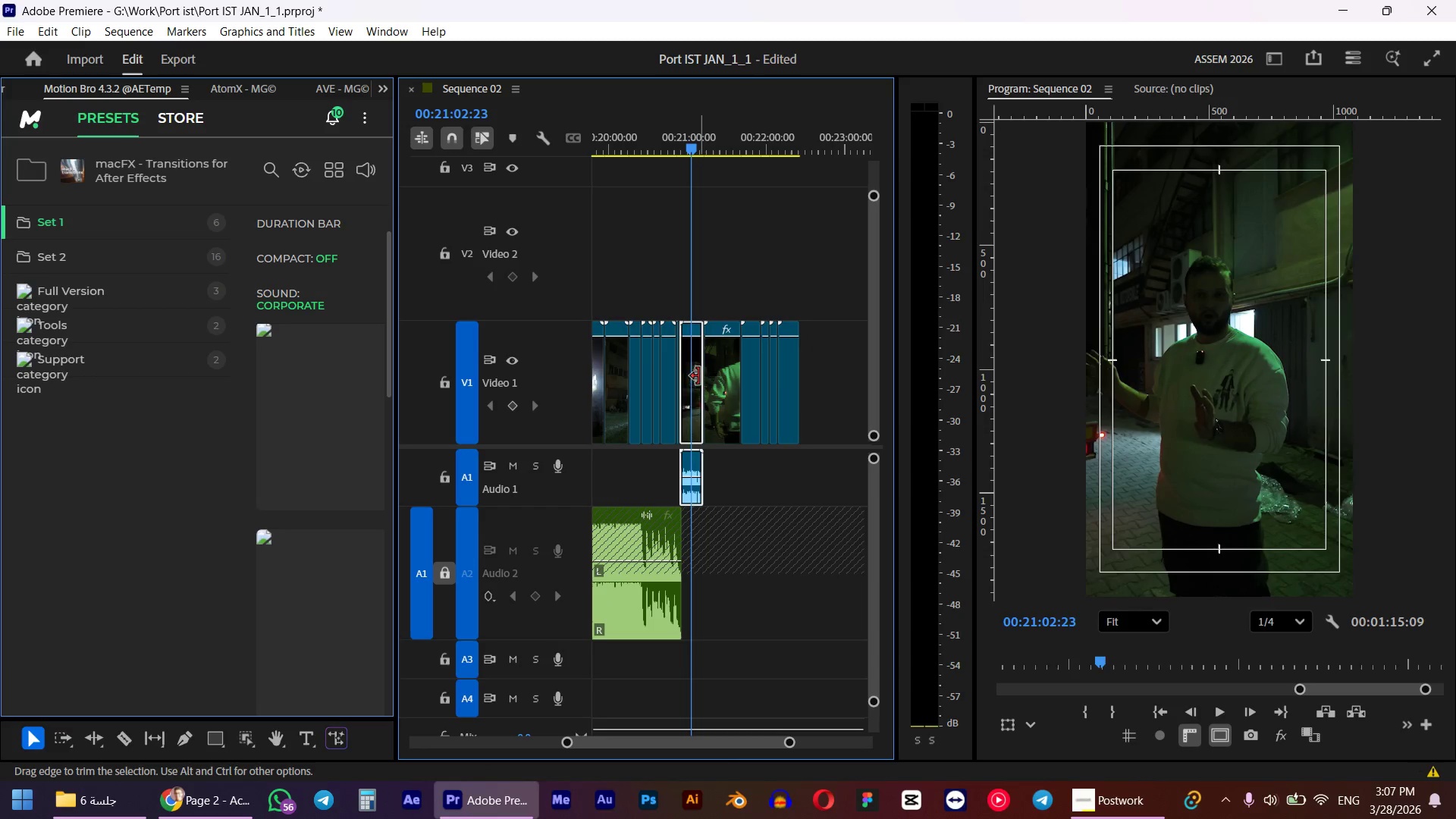 
scroll: coordinate [720, 377], scroll_direction: up, amount: 3.0
 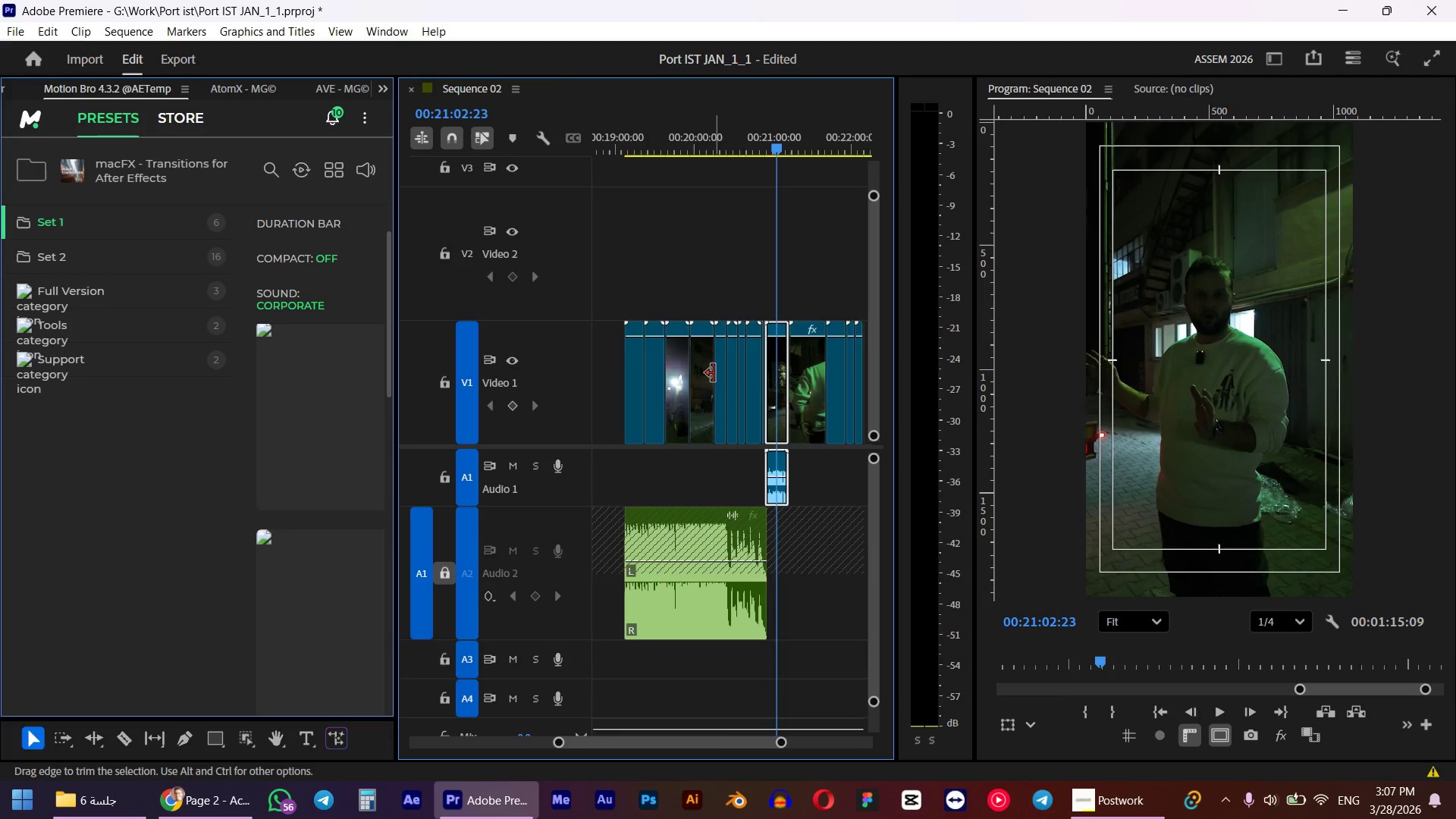 
key(Space)
 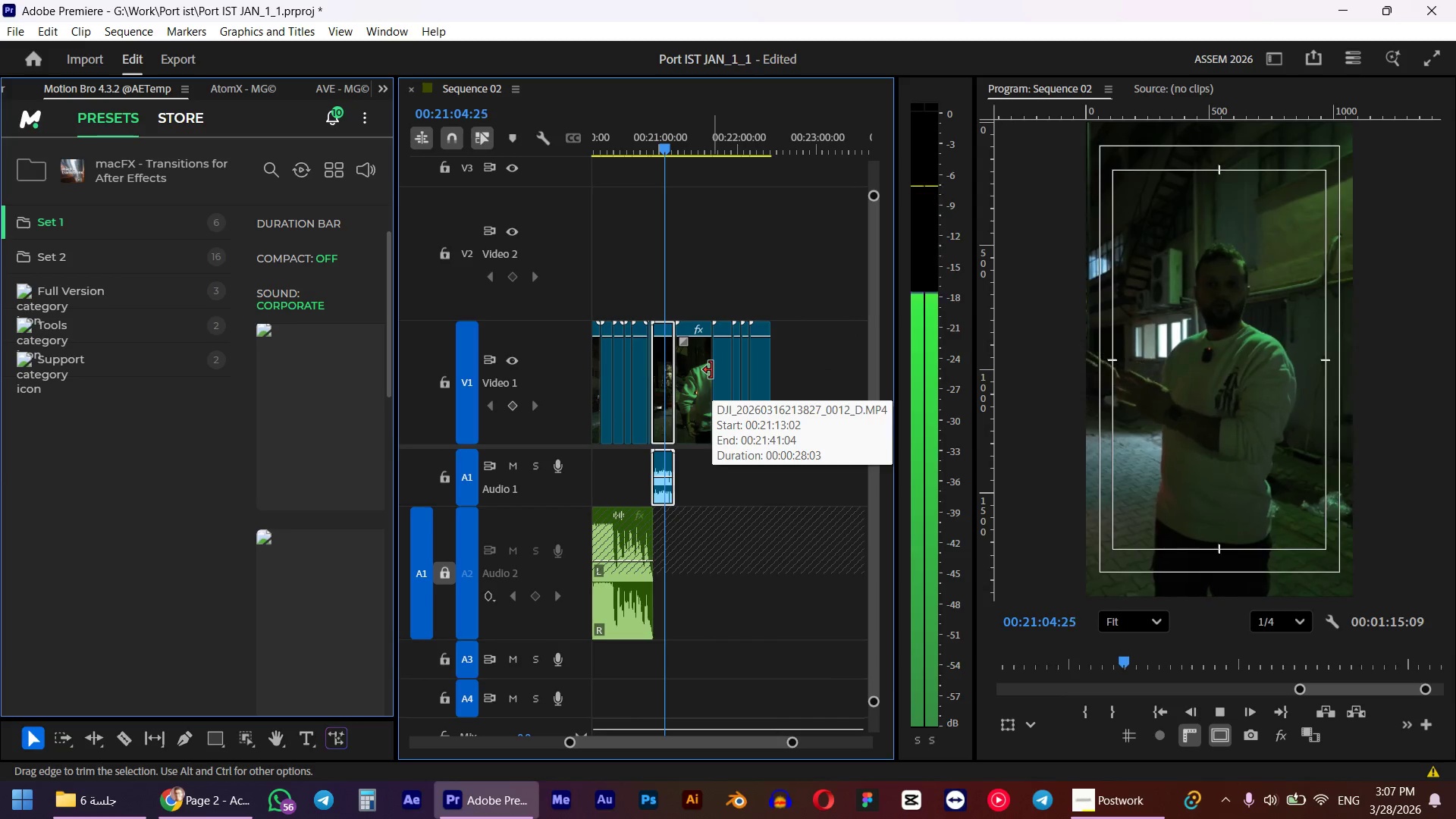 
scroll: coordinate [712, 373], scroll_direction: down, amount: 4.0
 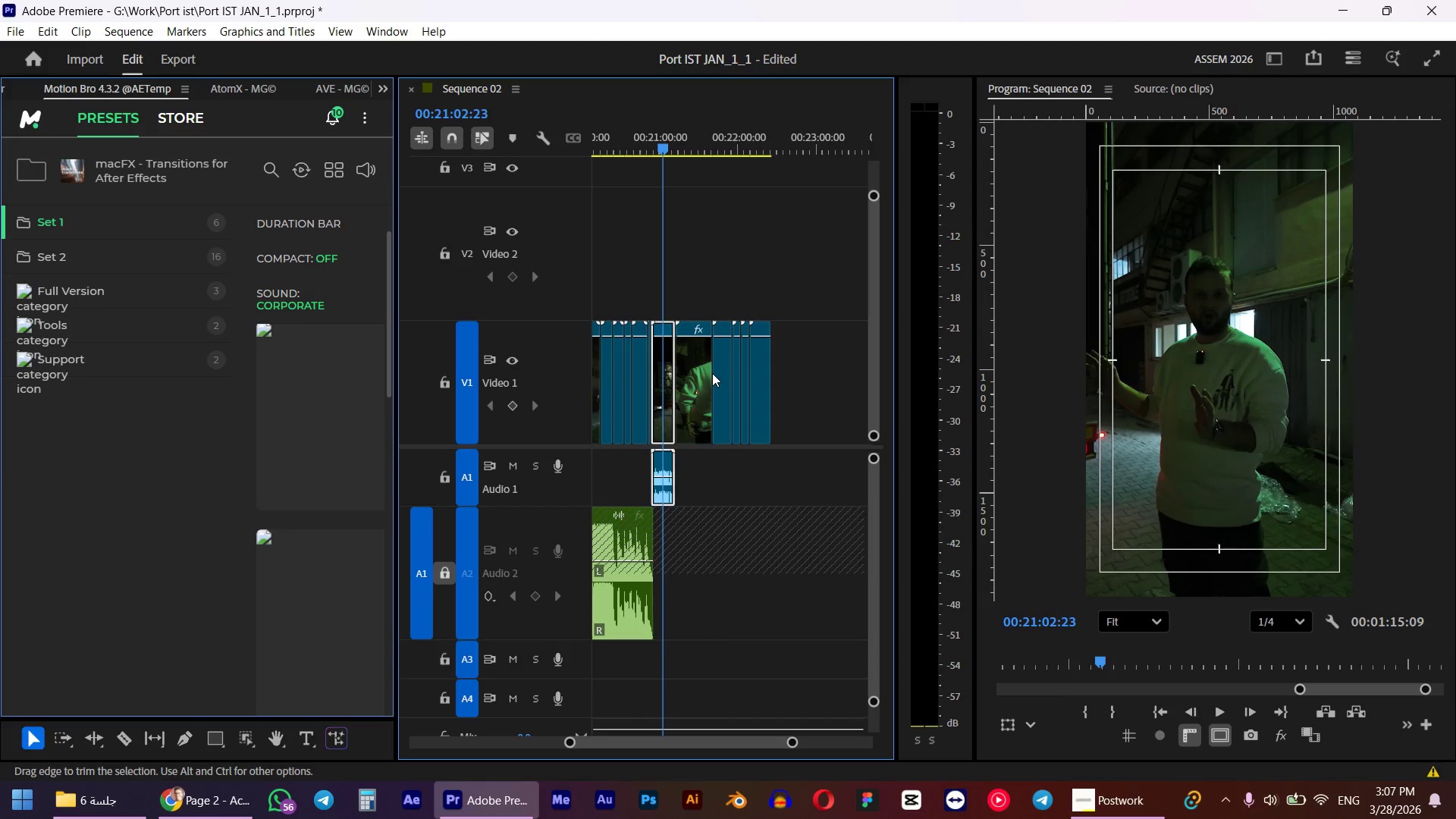 
left_click_drag(start_coordinate=[684, 143], to_coordinate=[720, 140])
 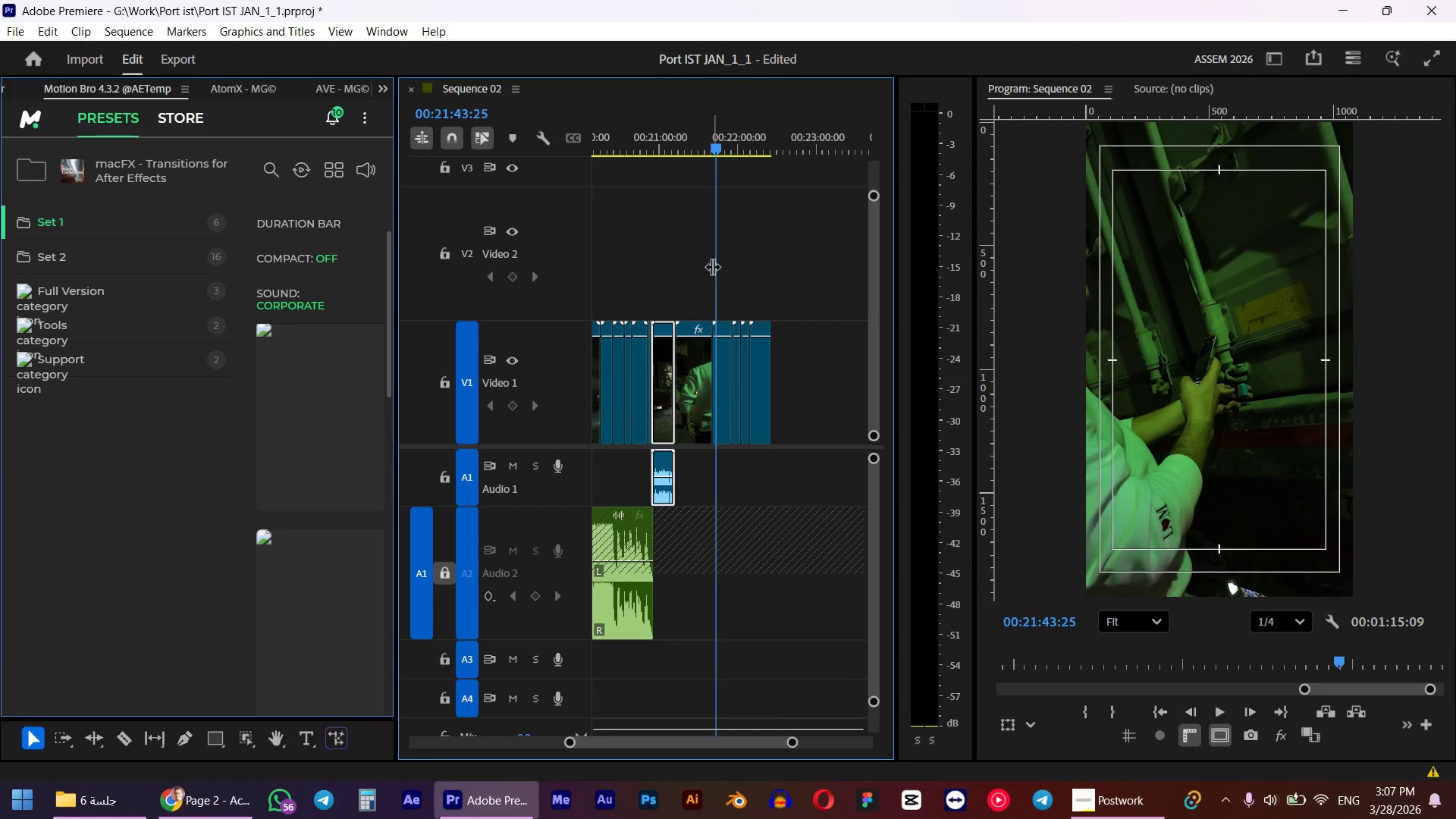 
key(Space)
 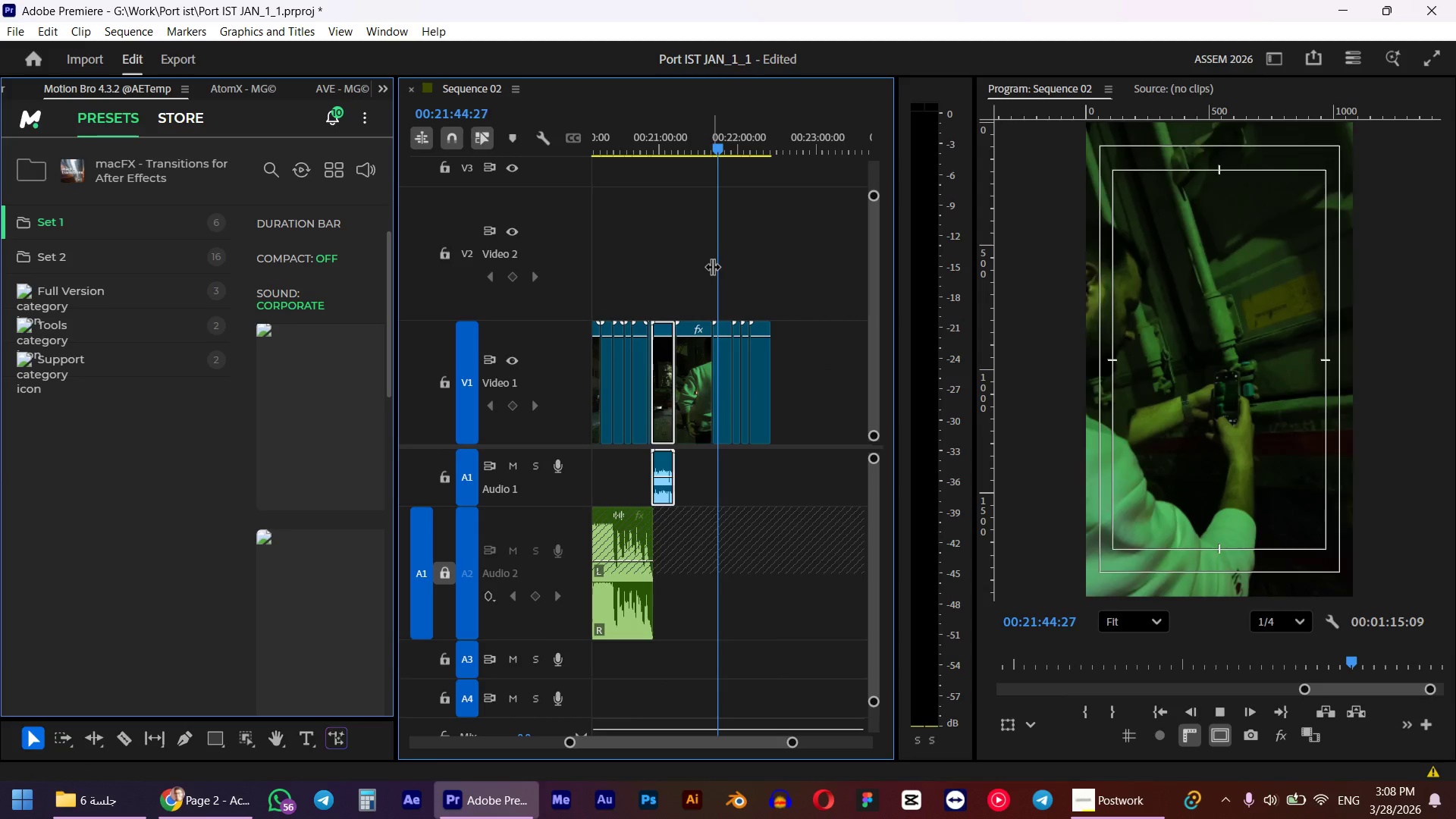 
key(Space)
 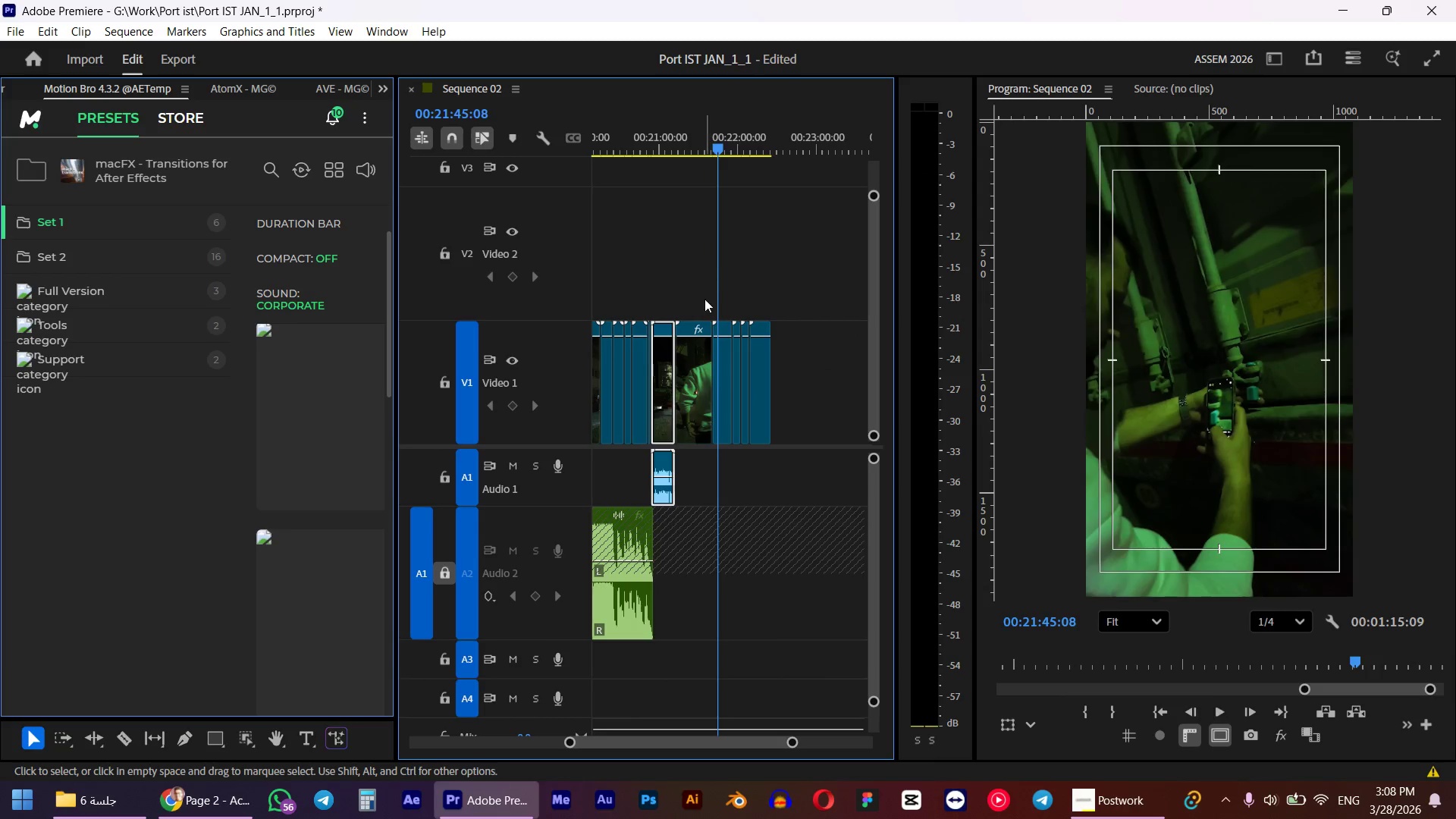 
hold_key(key=AltLeft, duration=1.14)
 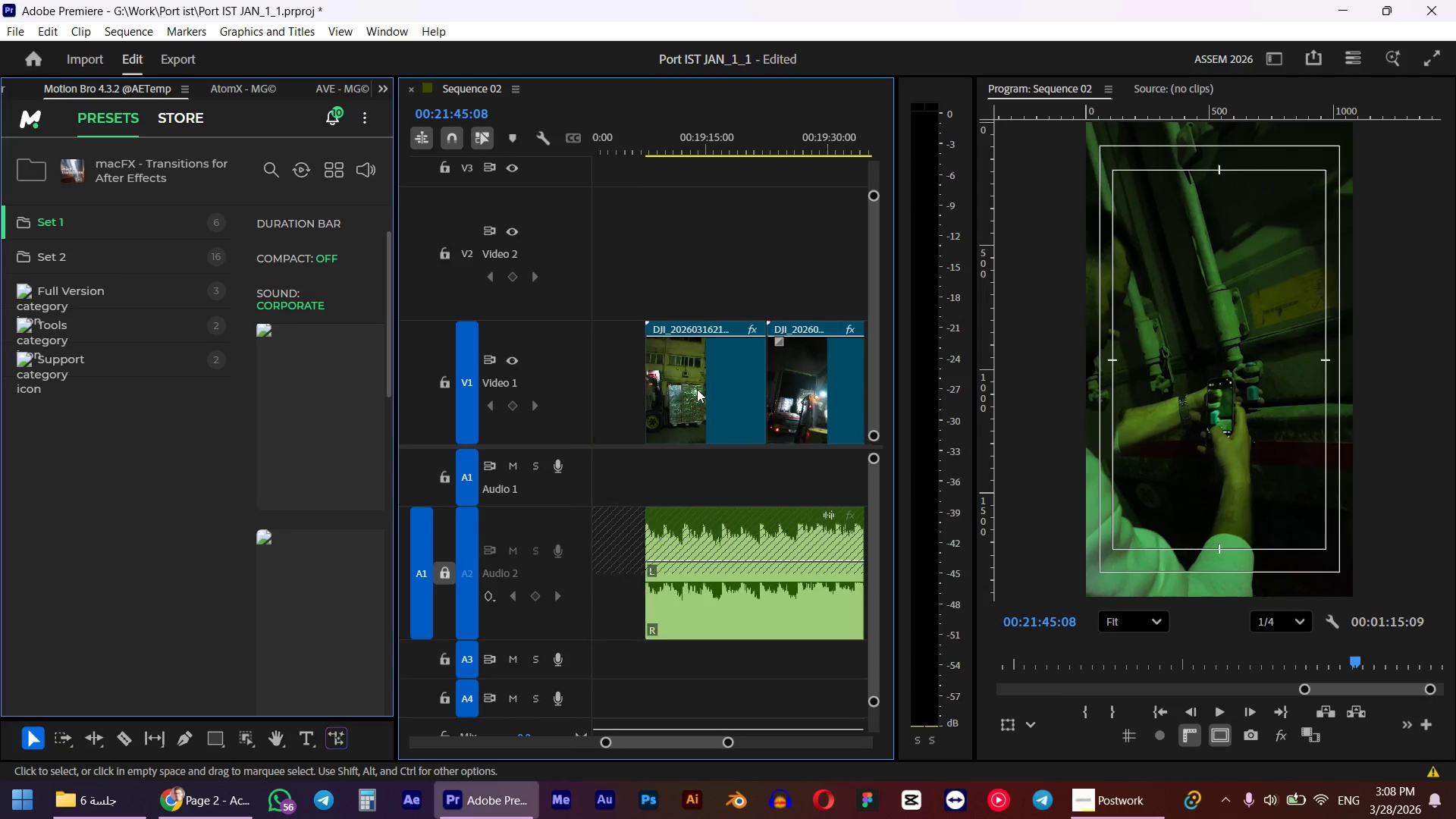 
scroll: coordinate [697, 389], scroll_direction: up, amount: 27.0
 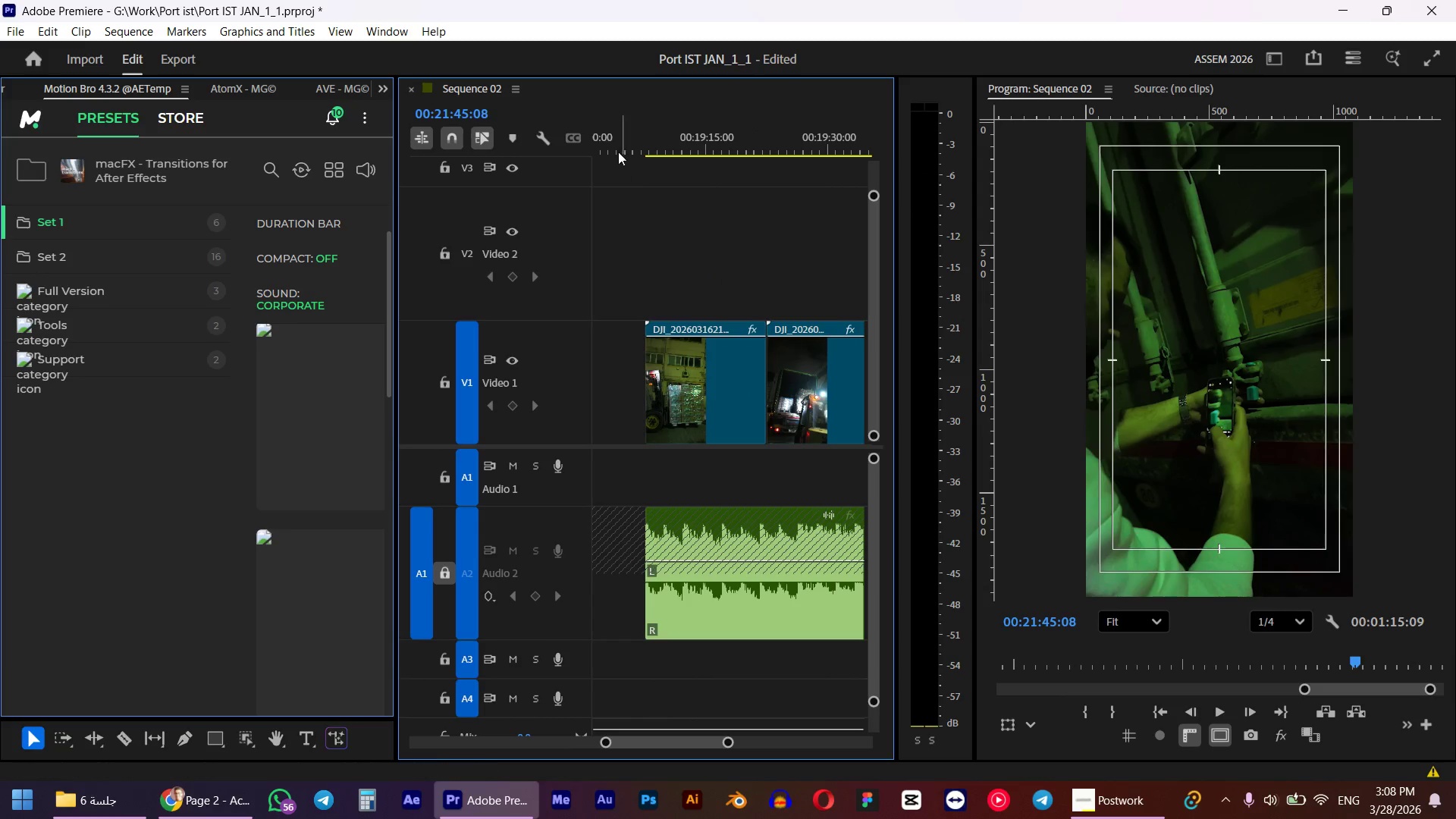 
left_click_drag(start_coordinate=[615, 135], to_coordinate=[647, 130])
 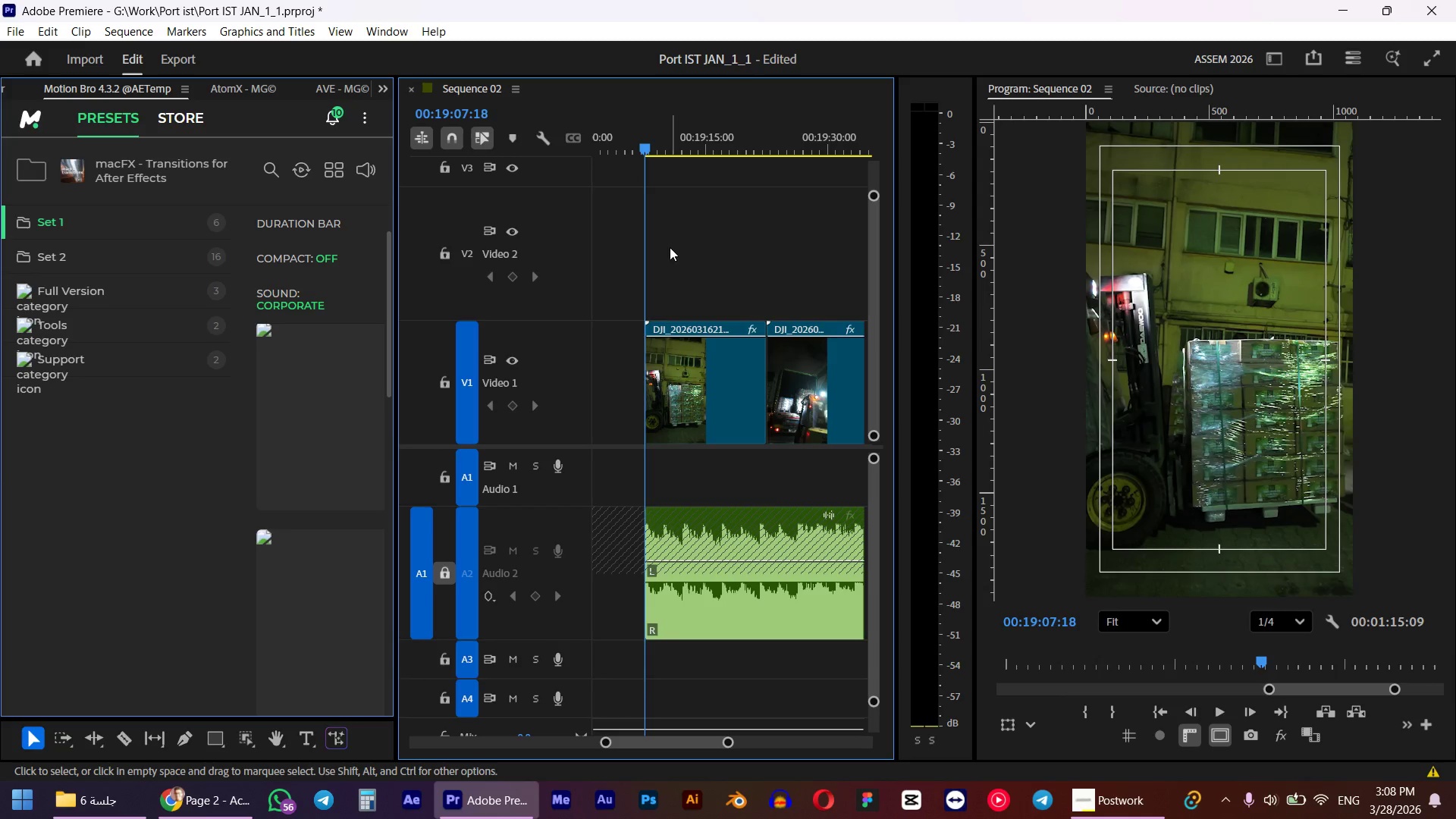 
hold_key(key=ShiftLeft, duration=0.7)
 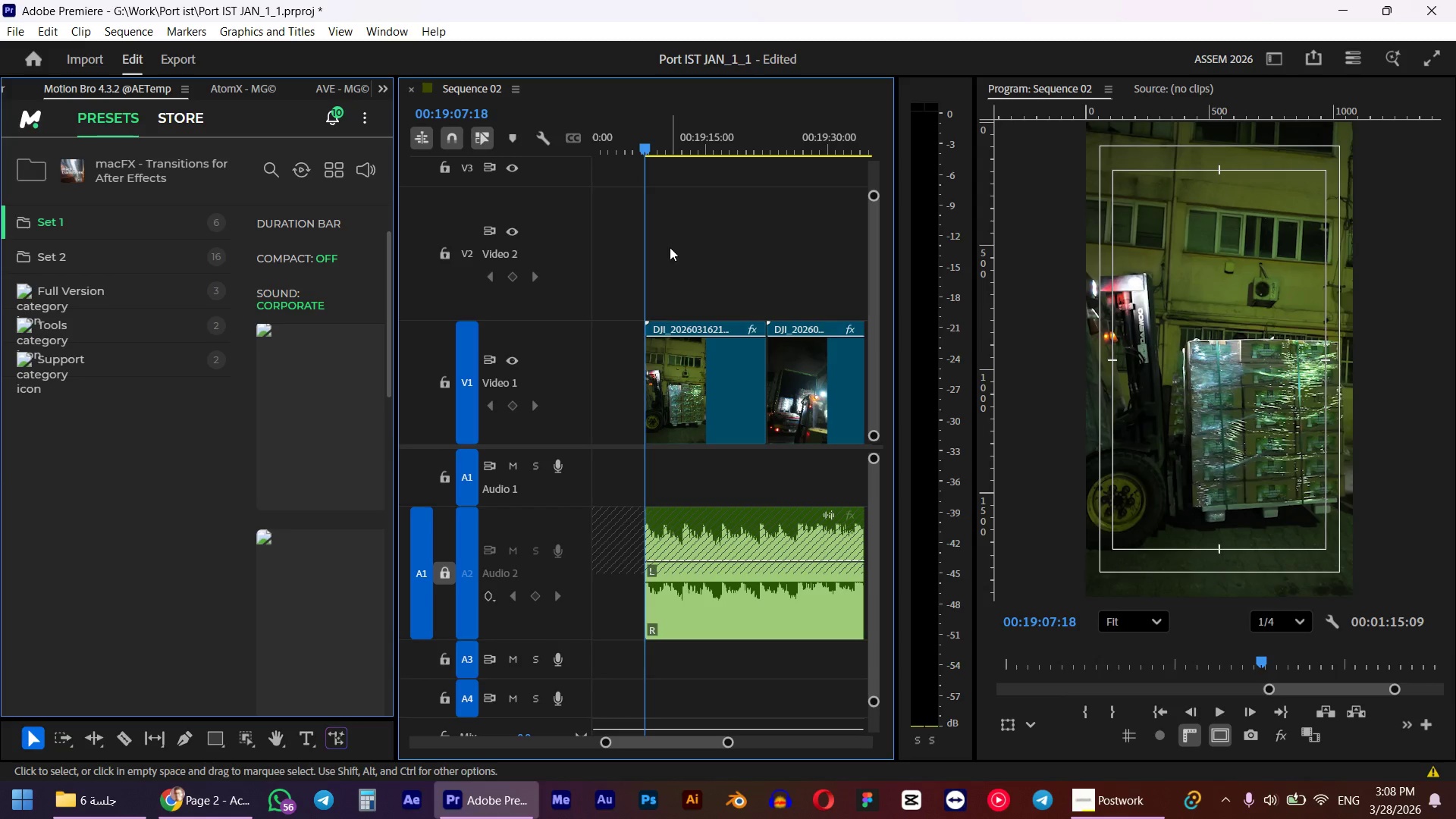 
key(Space)
 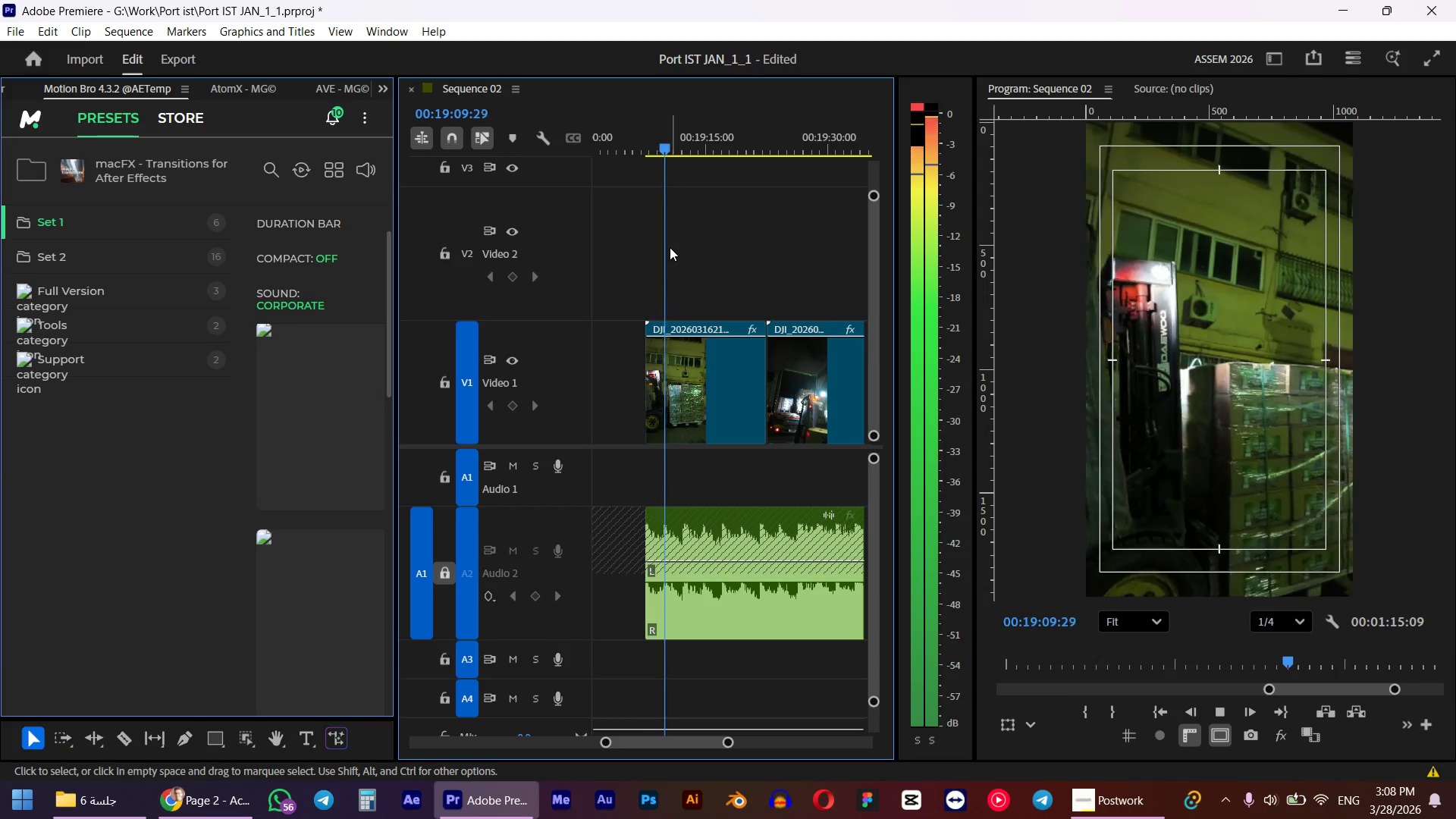 
key(Space)
 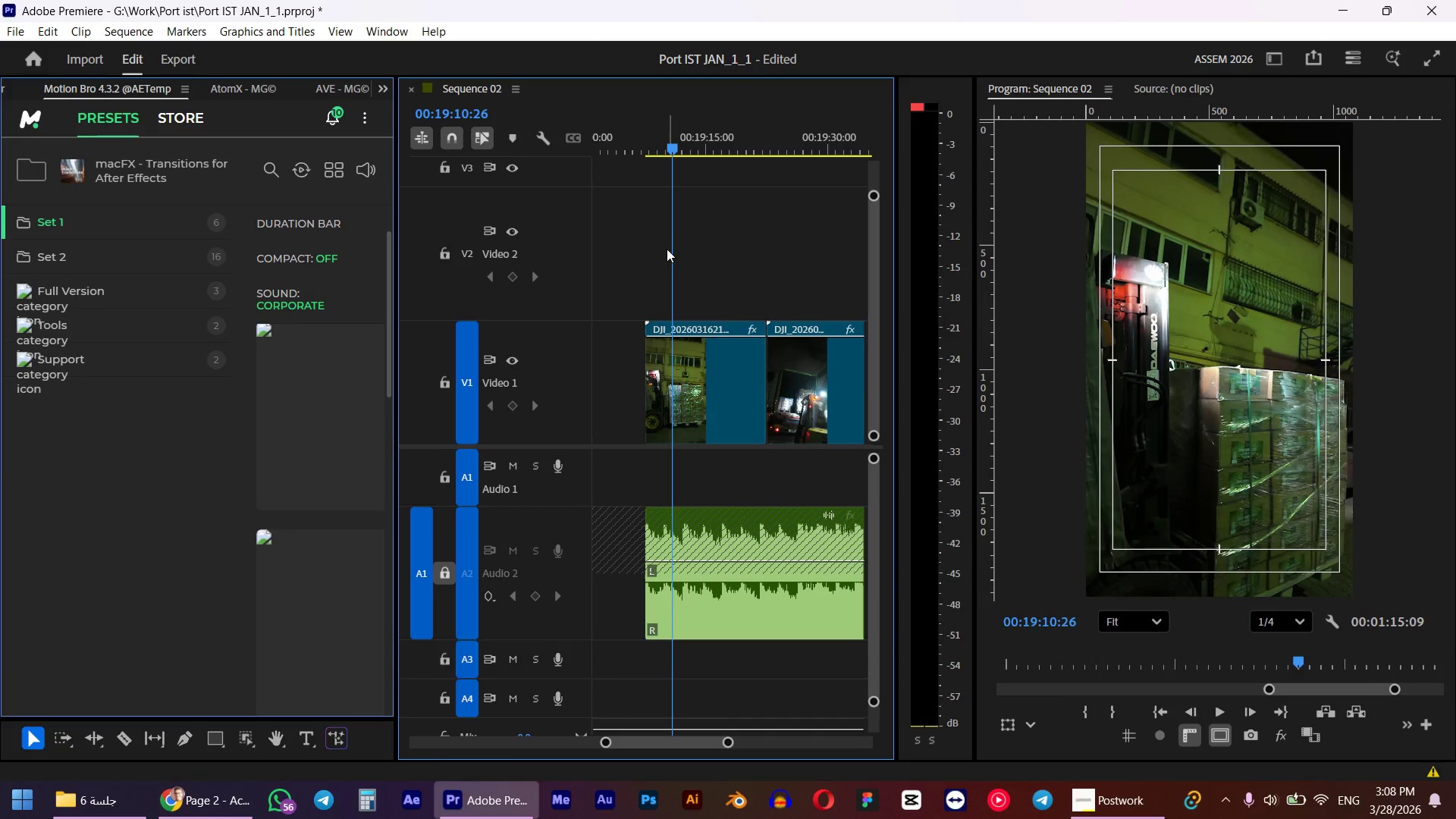 
key(Q)
 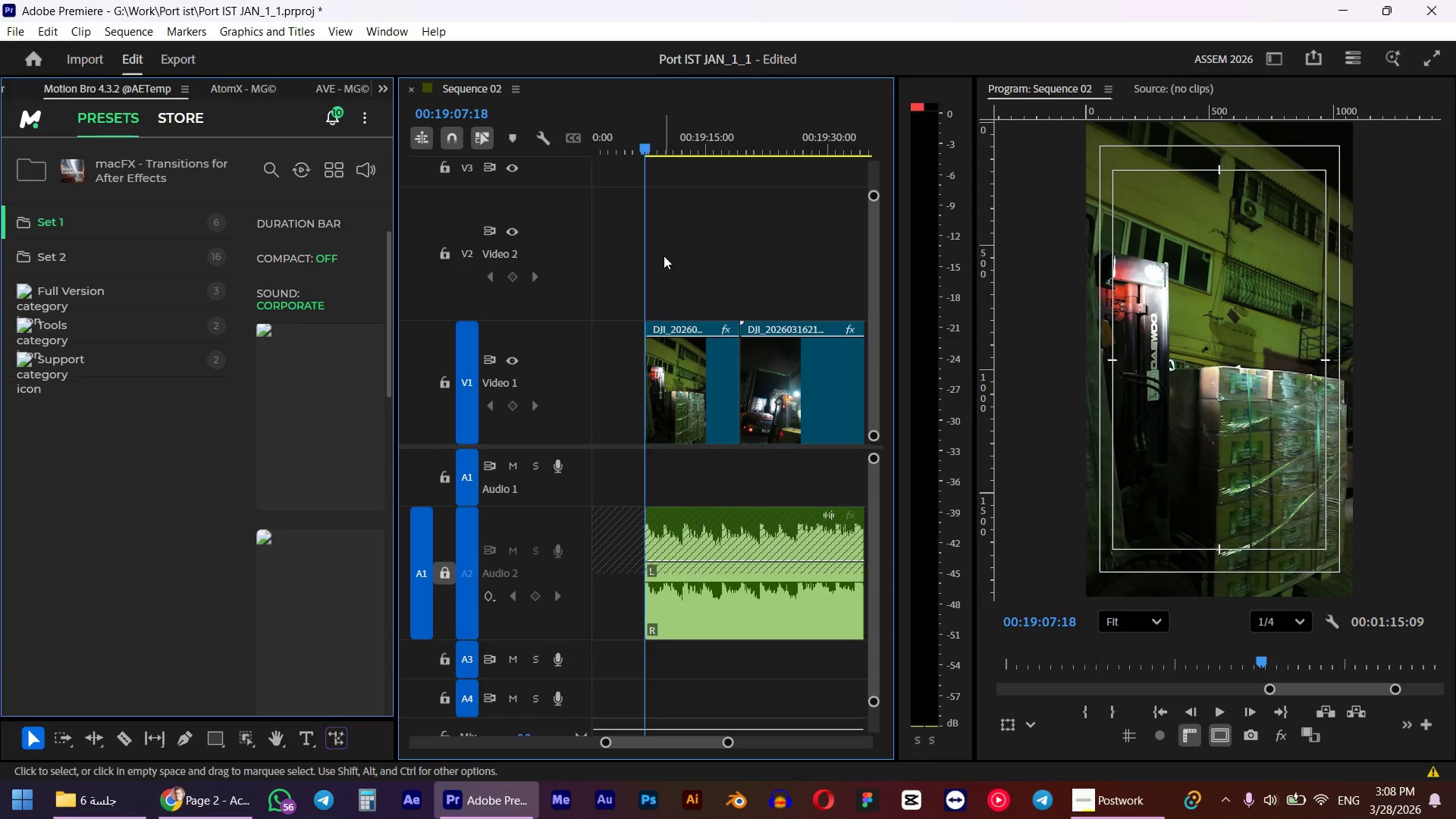 
key(Space)
 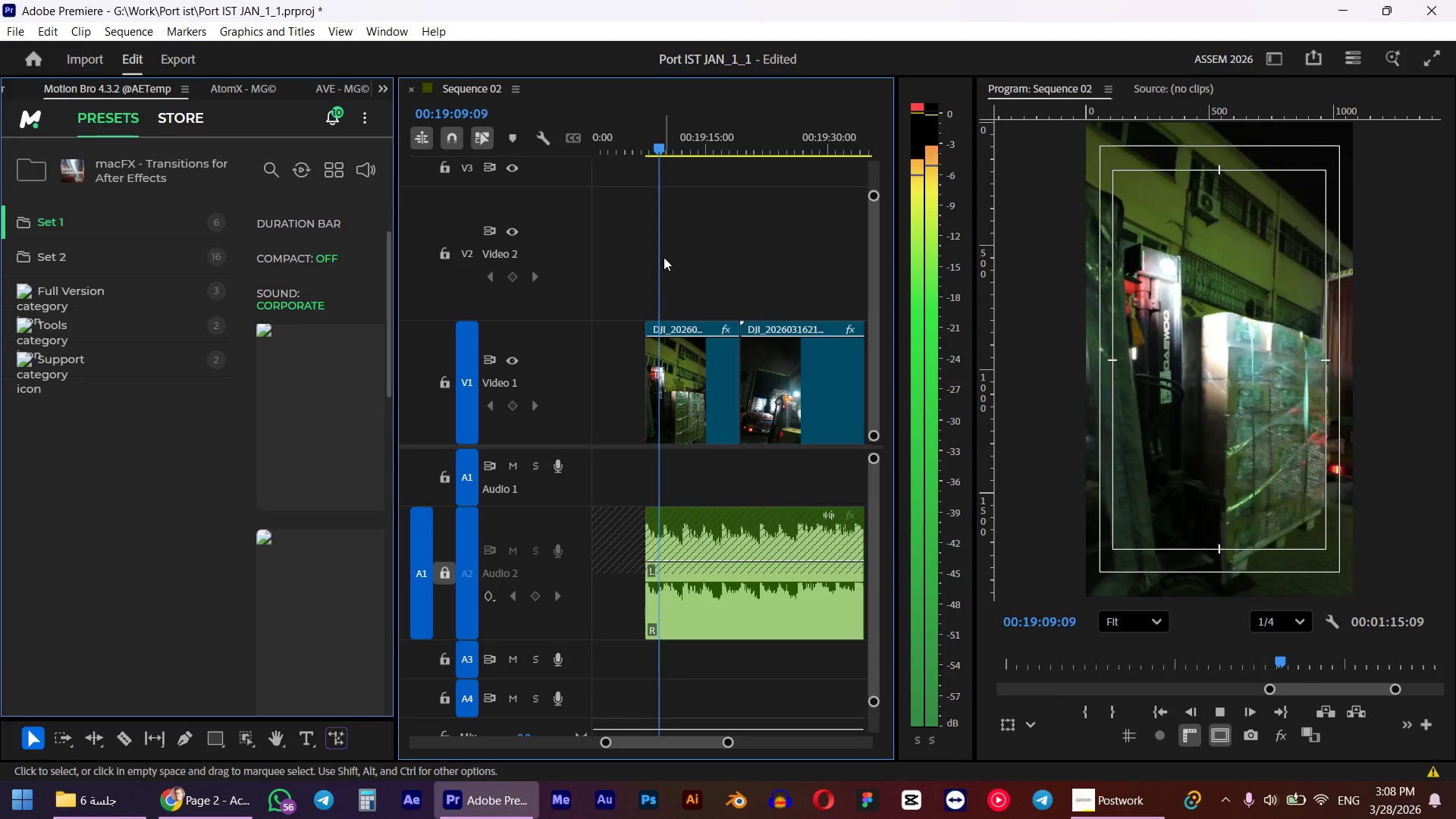 
key(Space)
 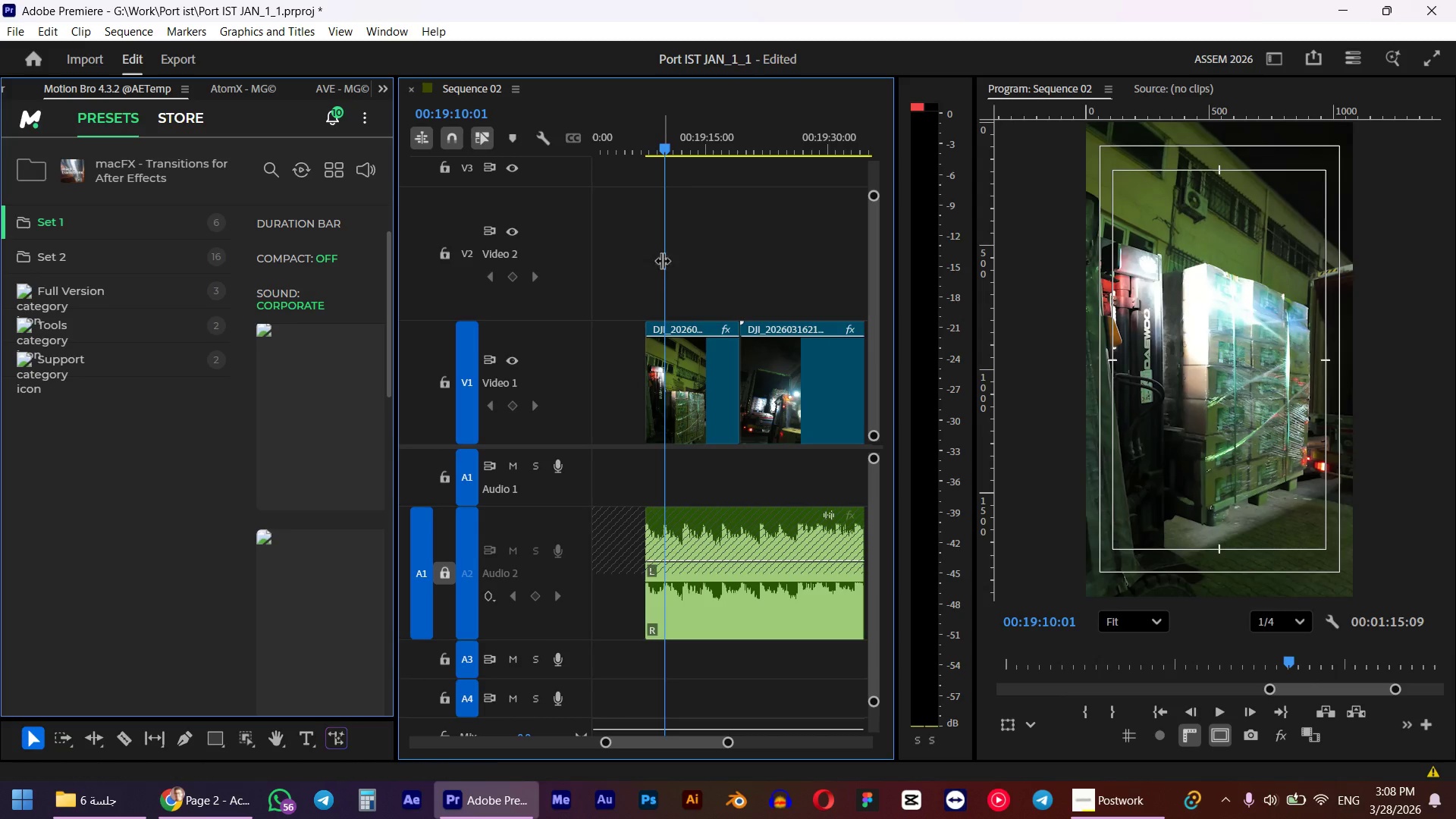 
hold_key(key=AltLeft, duration=0.53)
scroll: coordinate [688, 350], scroll_direction: up, amount: 6.0
 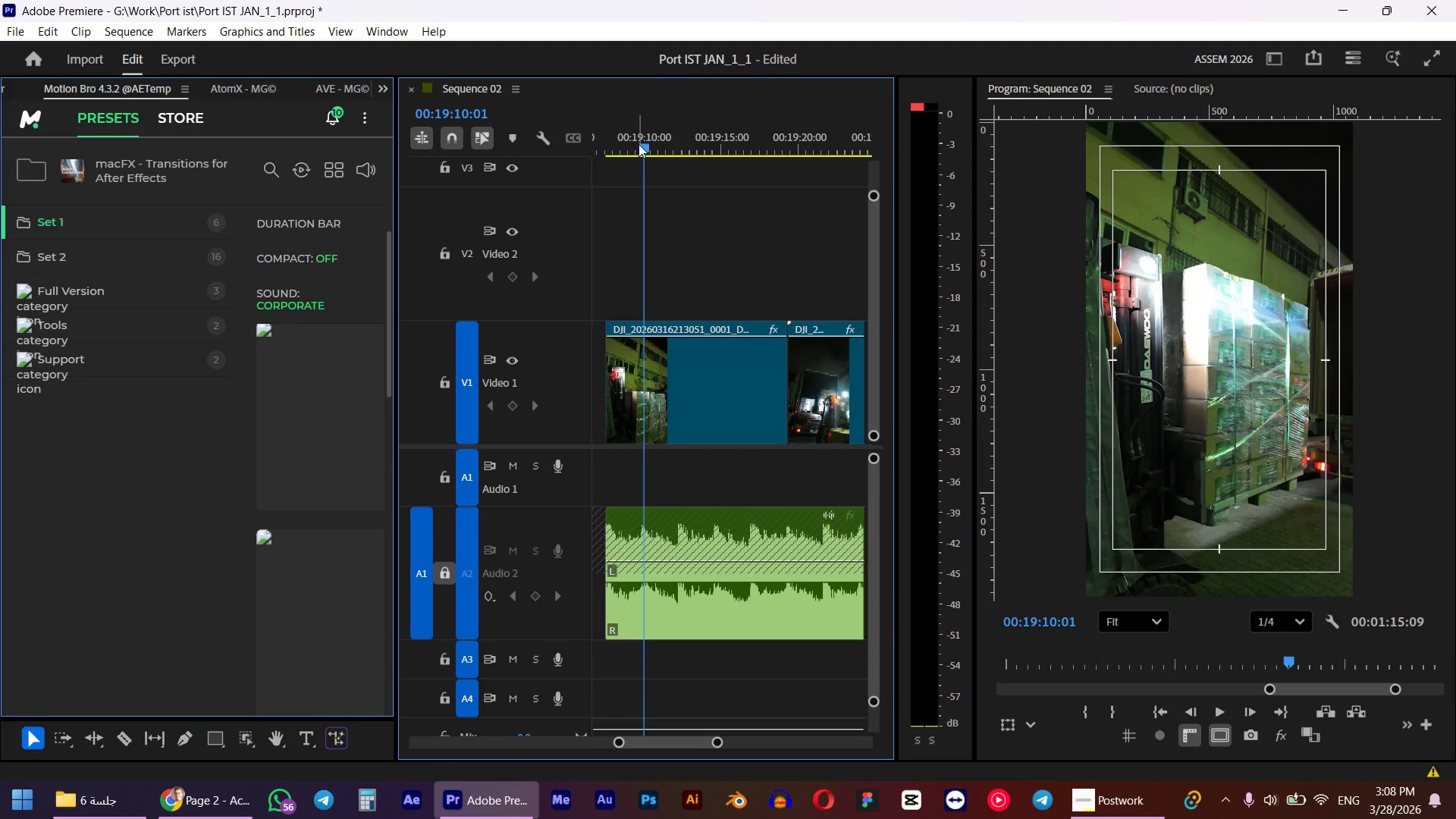 
left_click_drag(start_coordinate=[640, 145], to_coordinate=[637, 149])
 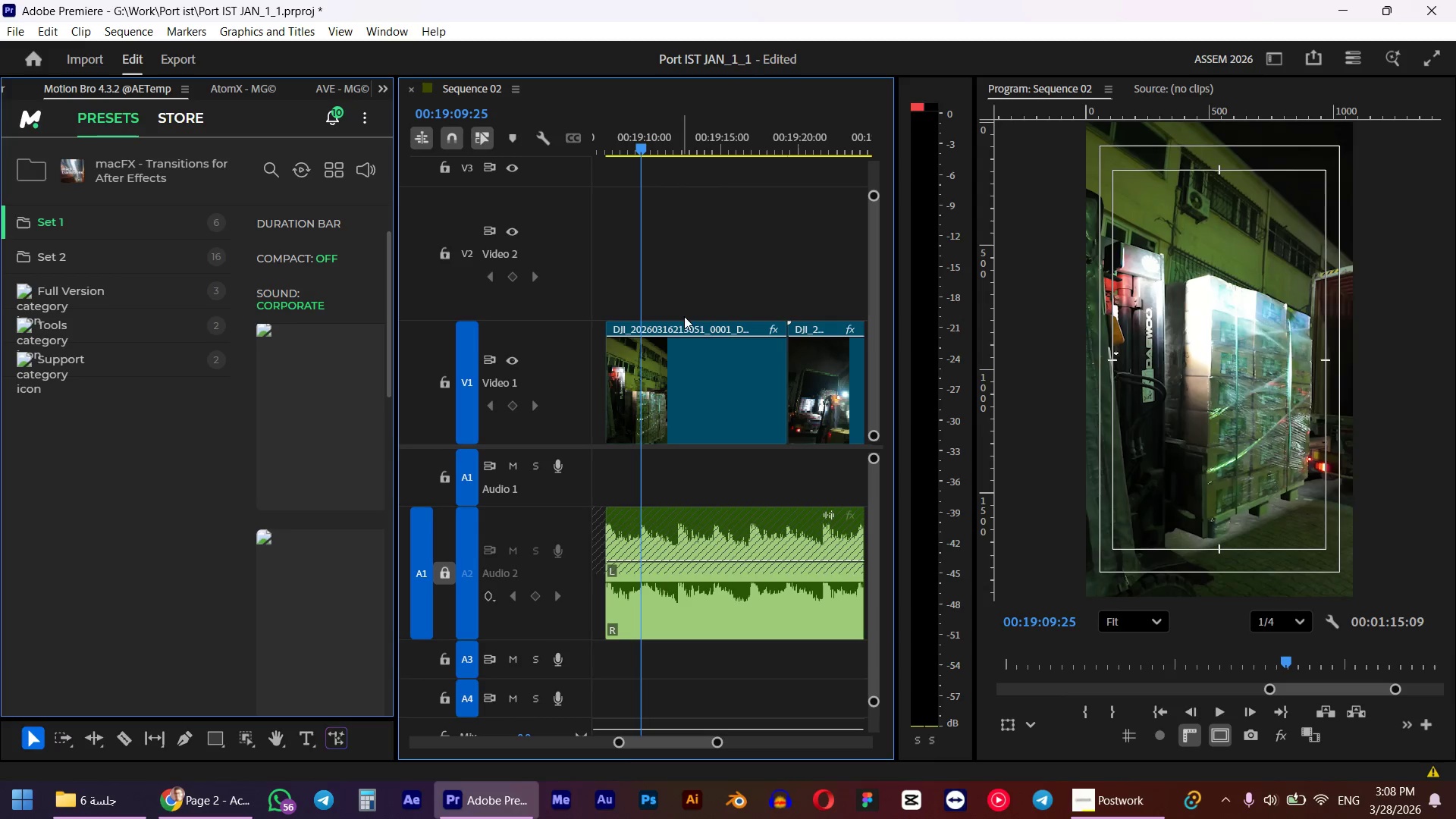 
left_click([688, 345])
 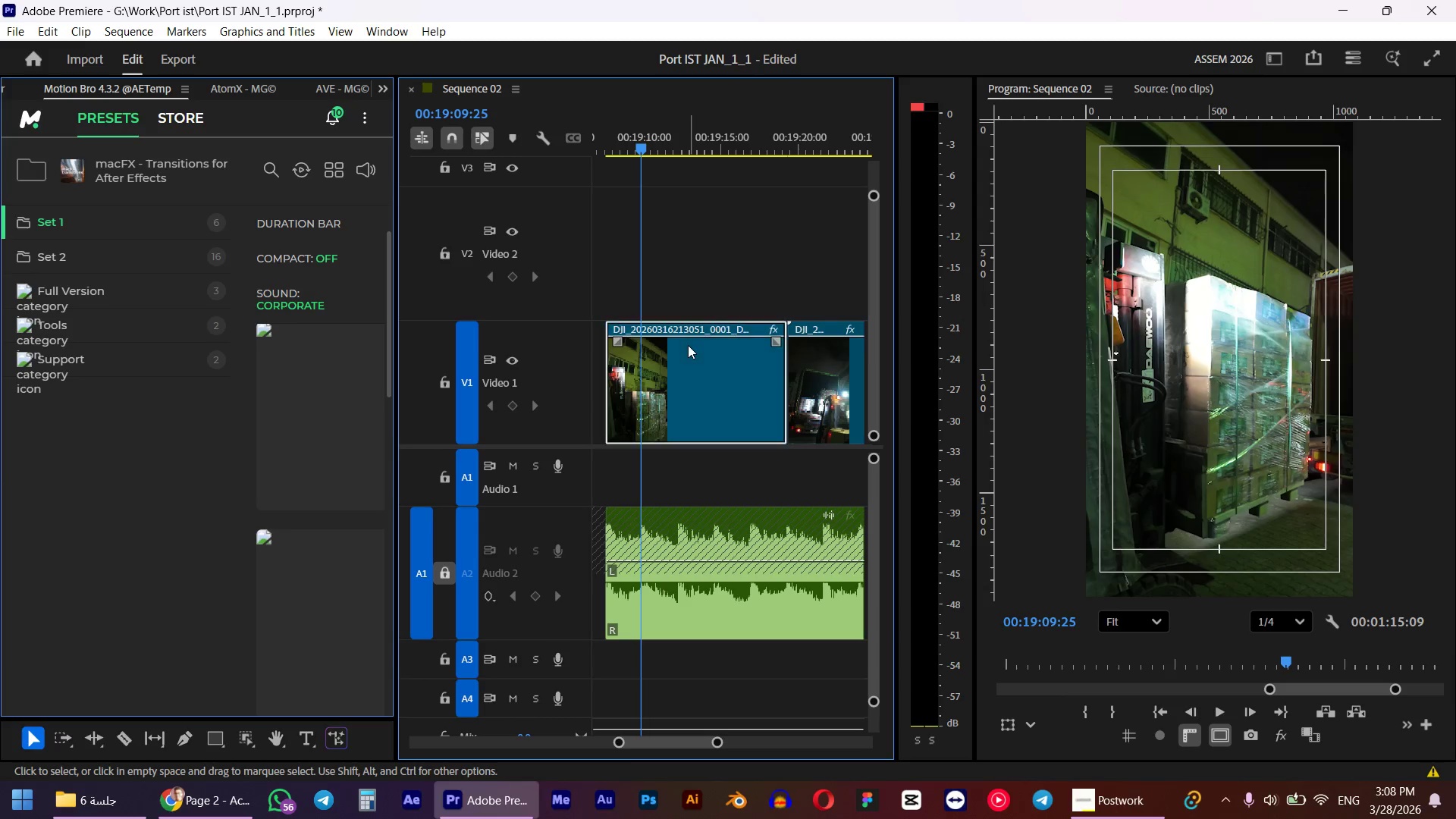 
type(wq)
 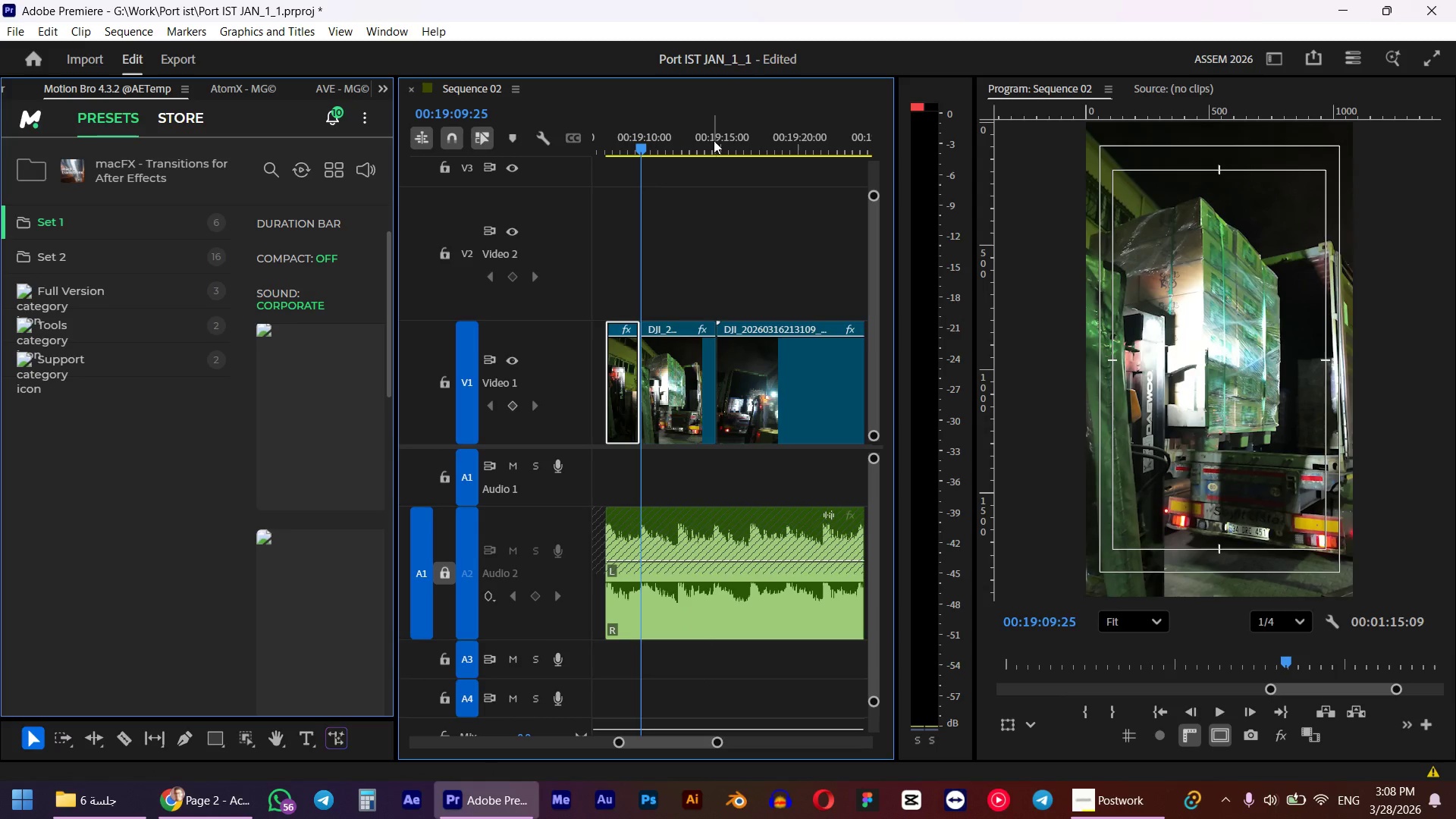 
left_click_drag(start_coordinate=[653, 133], to_coordinate=[714, 140])
 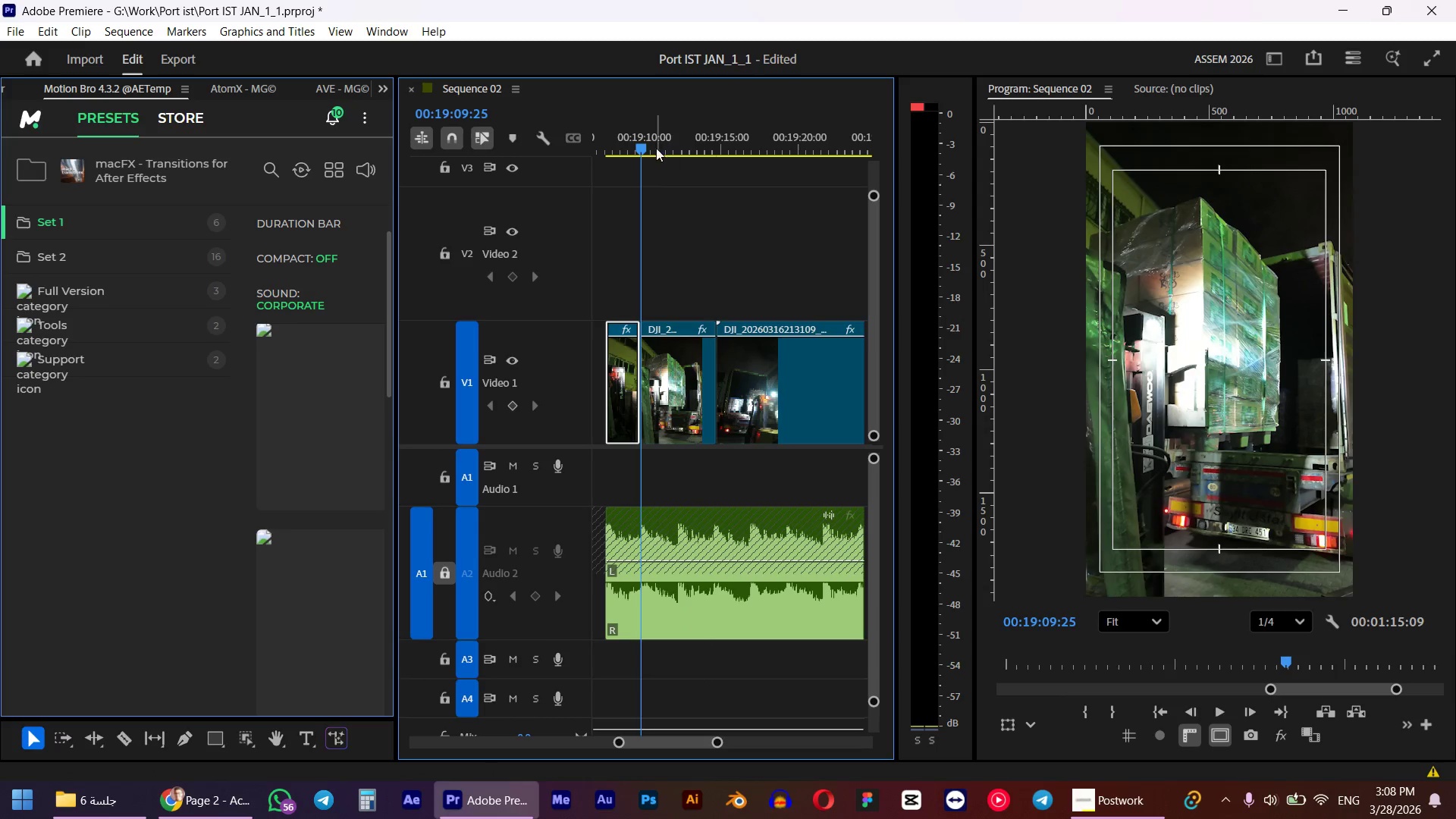 
left_click([624, 140])
 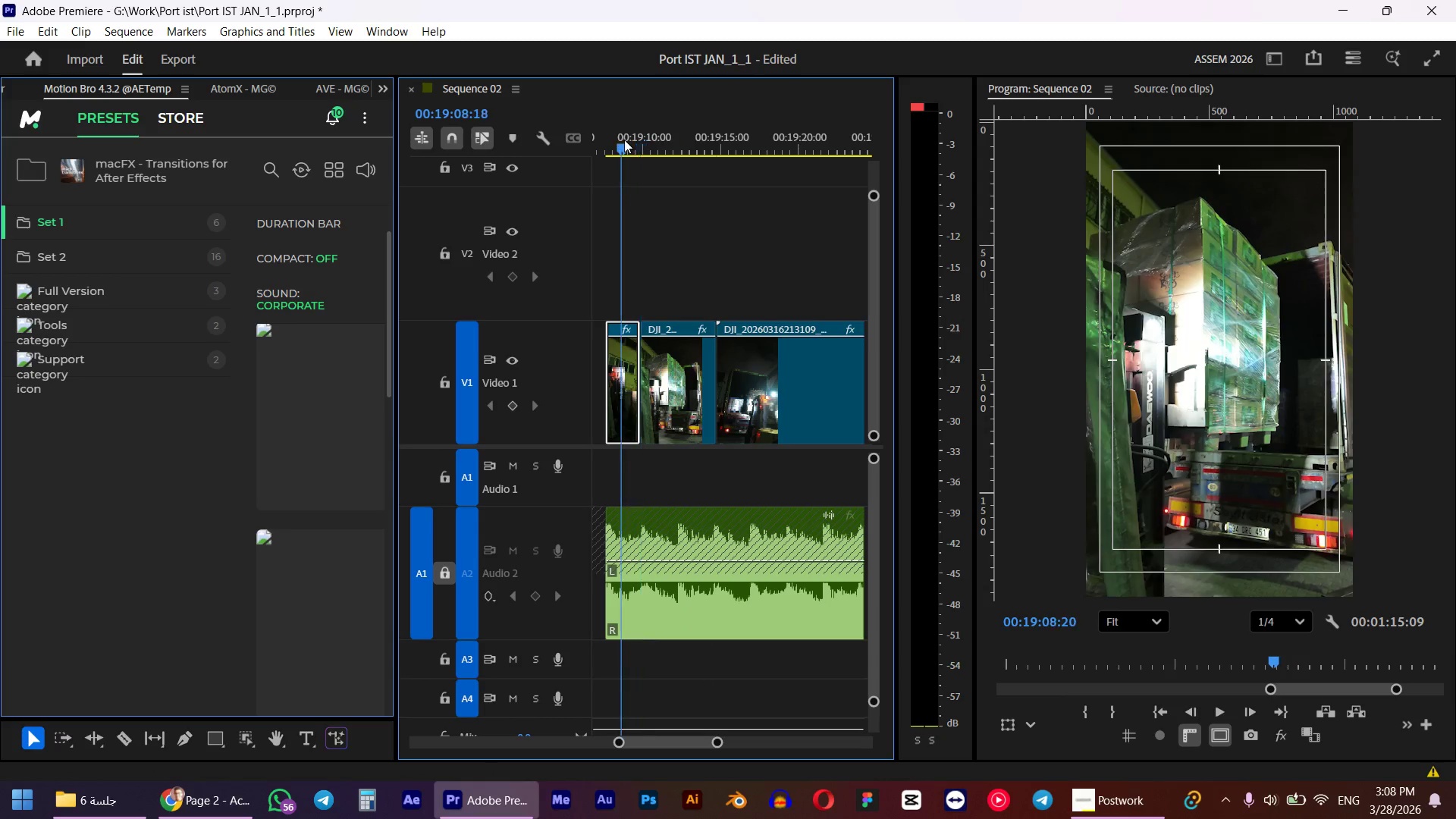 
key(Space)
 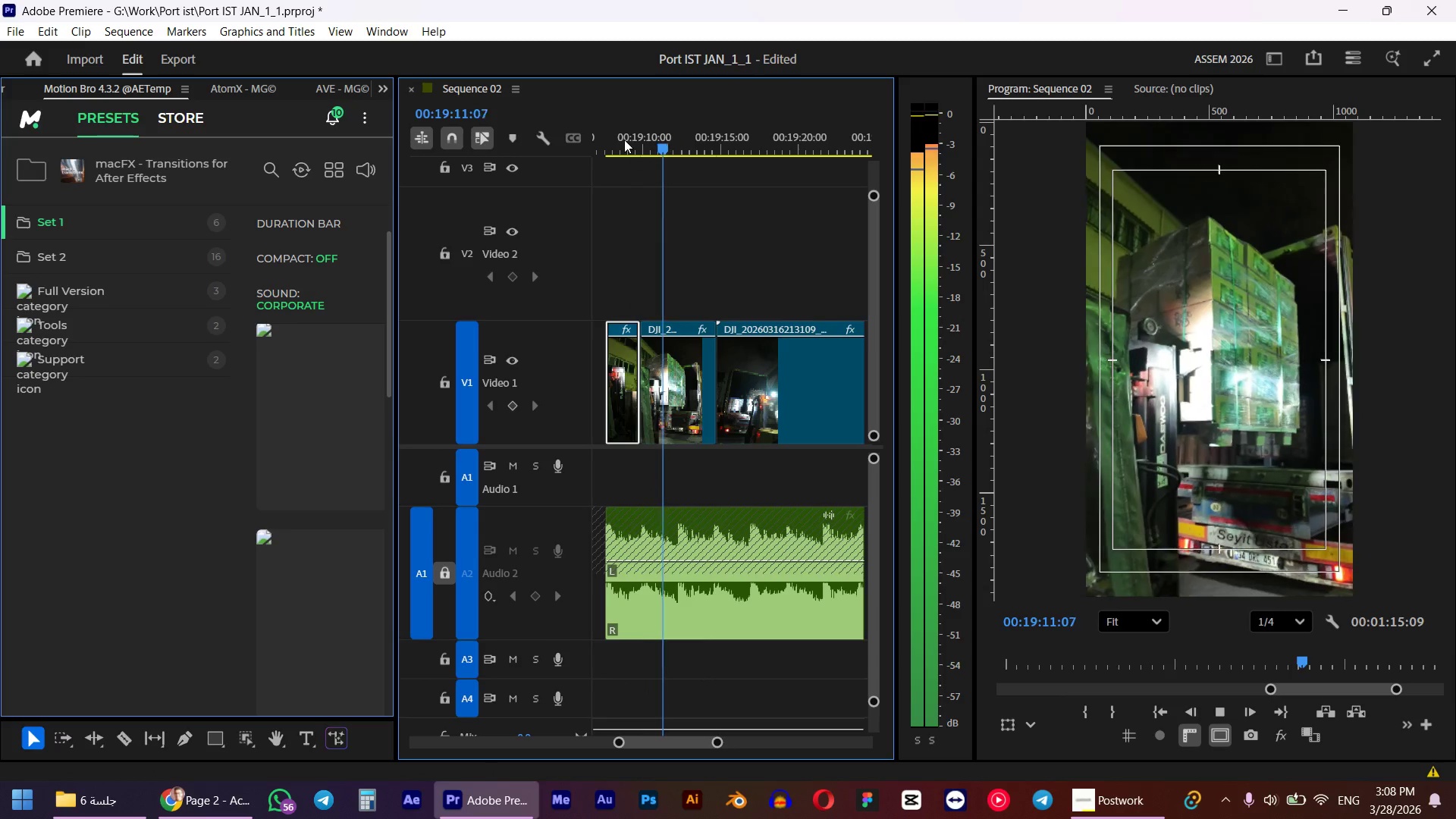 
key(Space)
 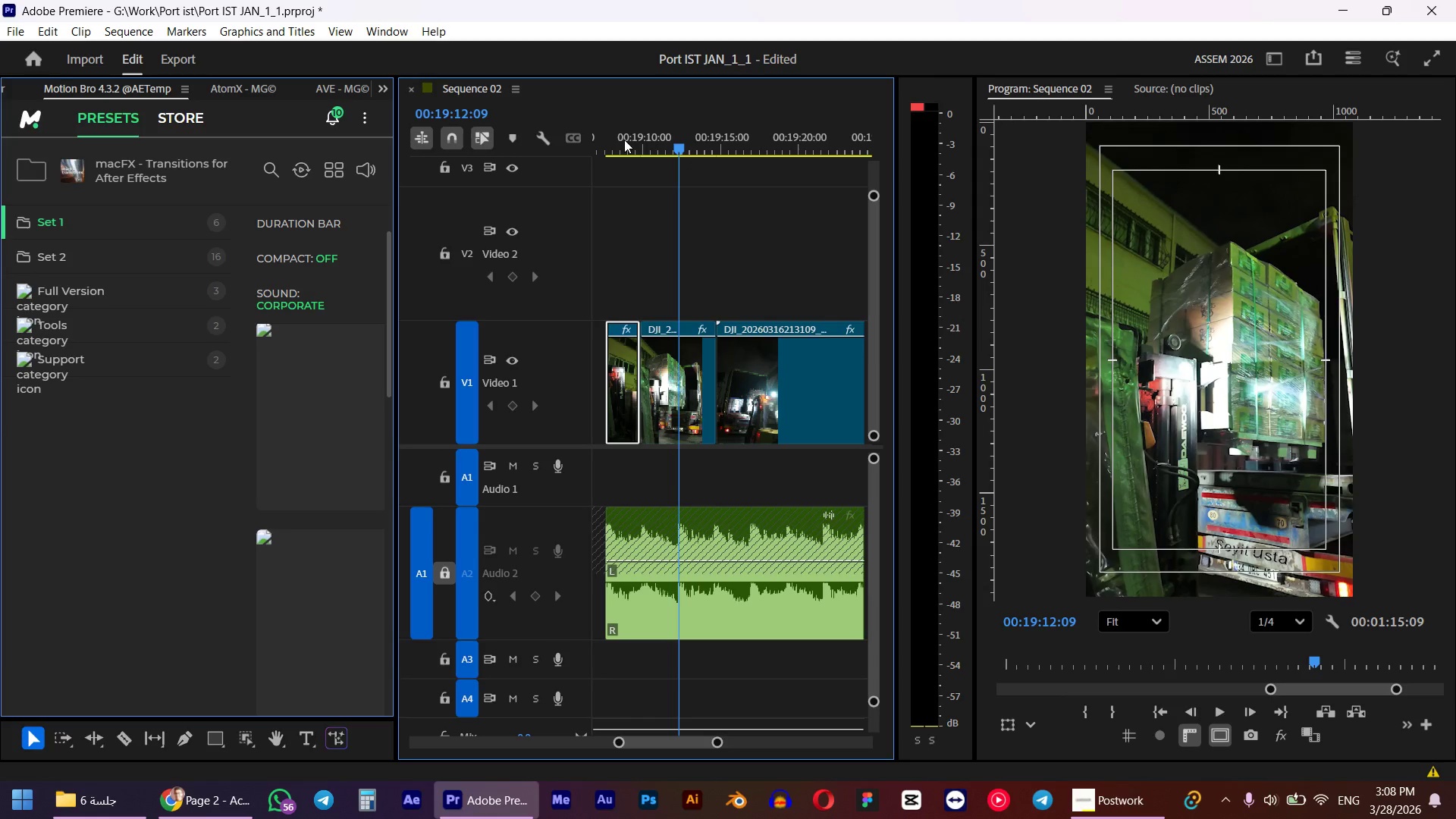 
key(E)
 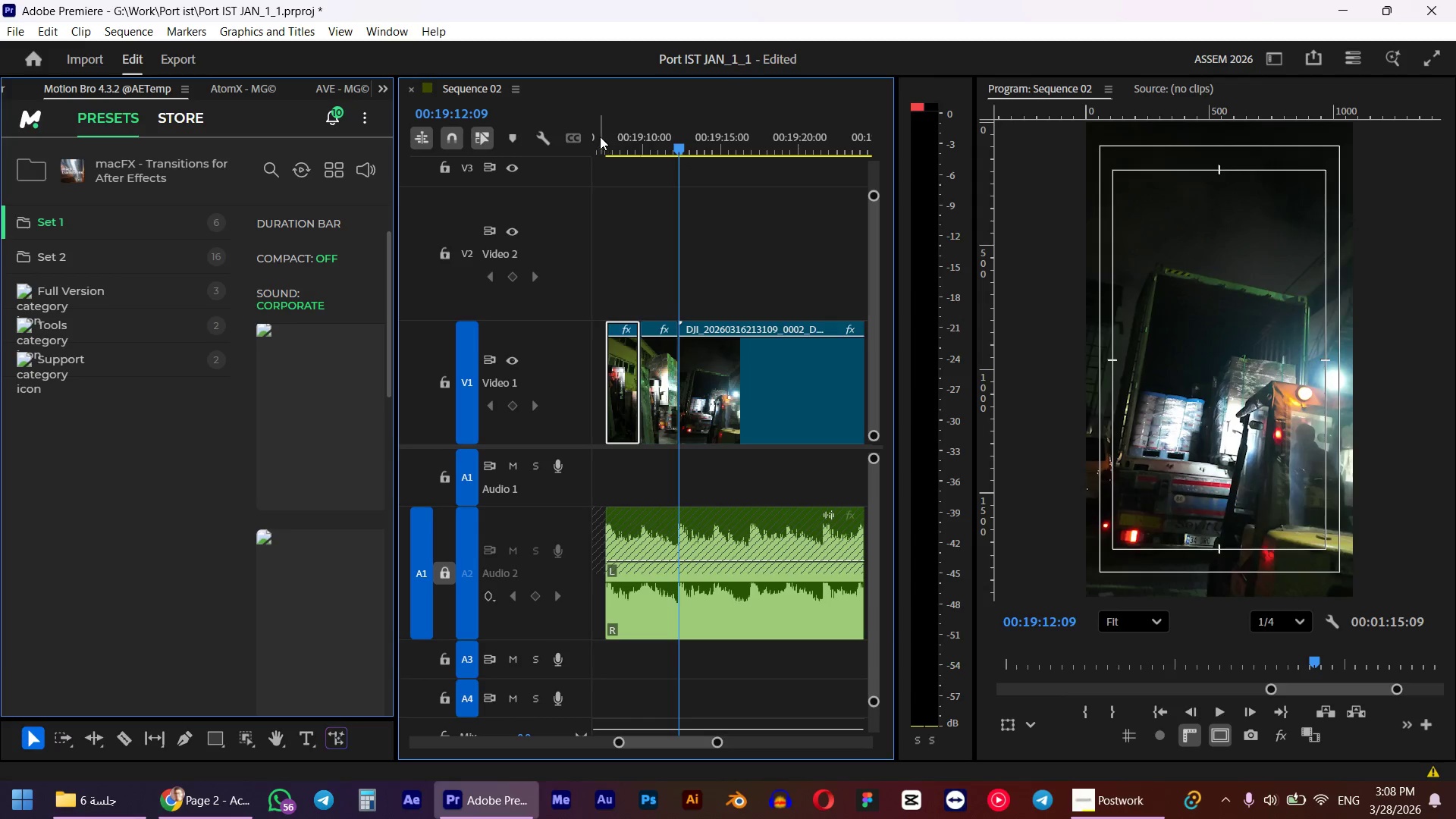 
left_click([620, 143])
 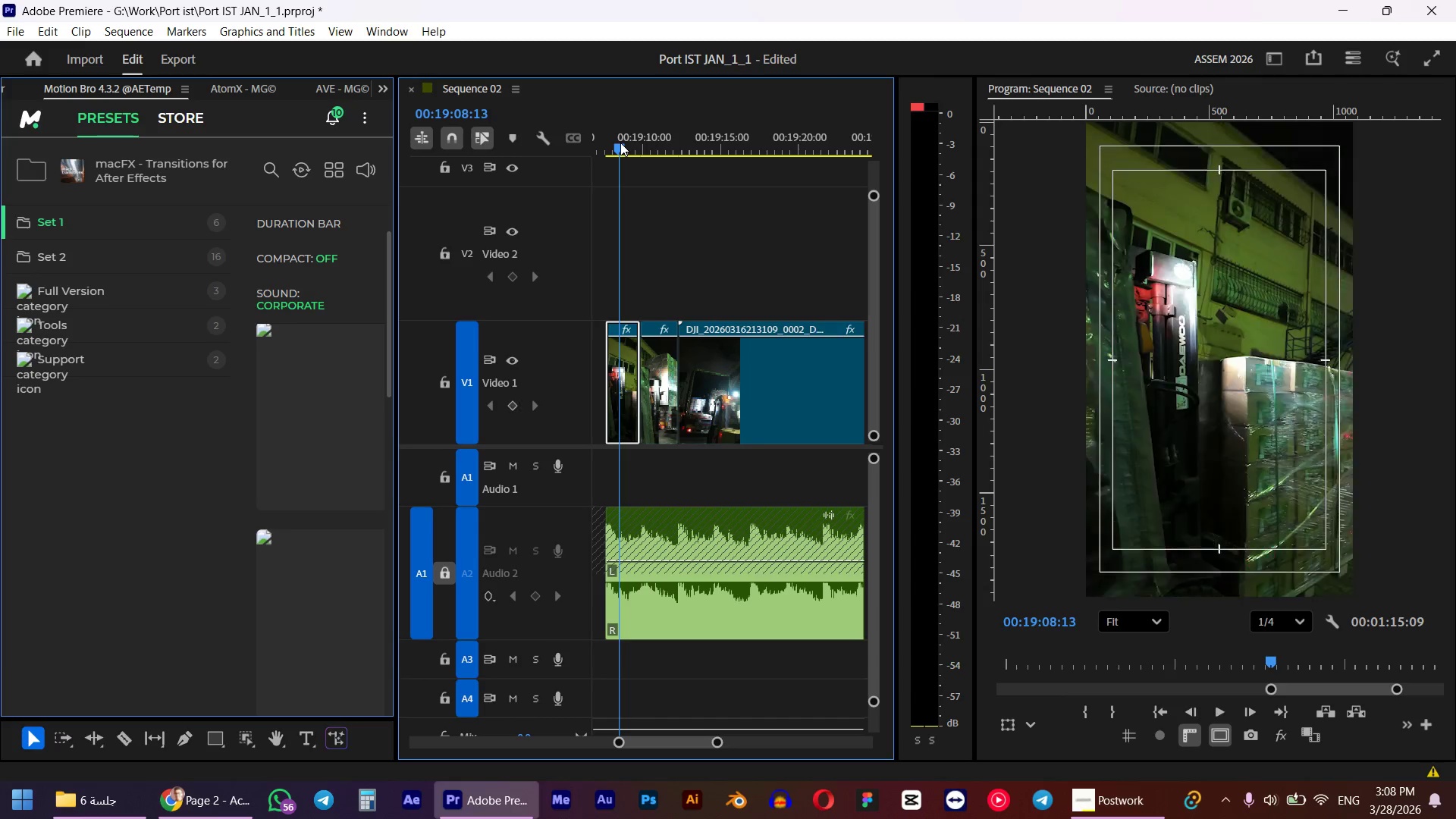 
key(Space)
 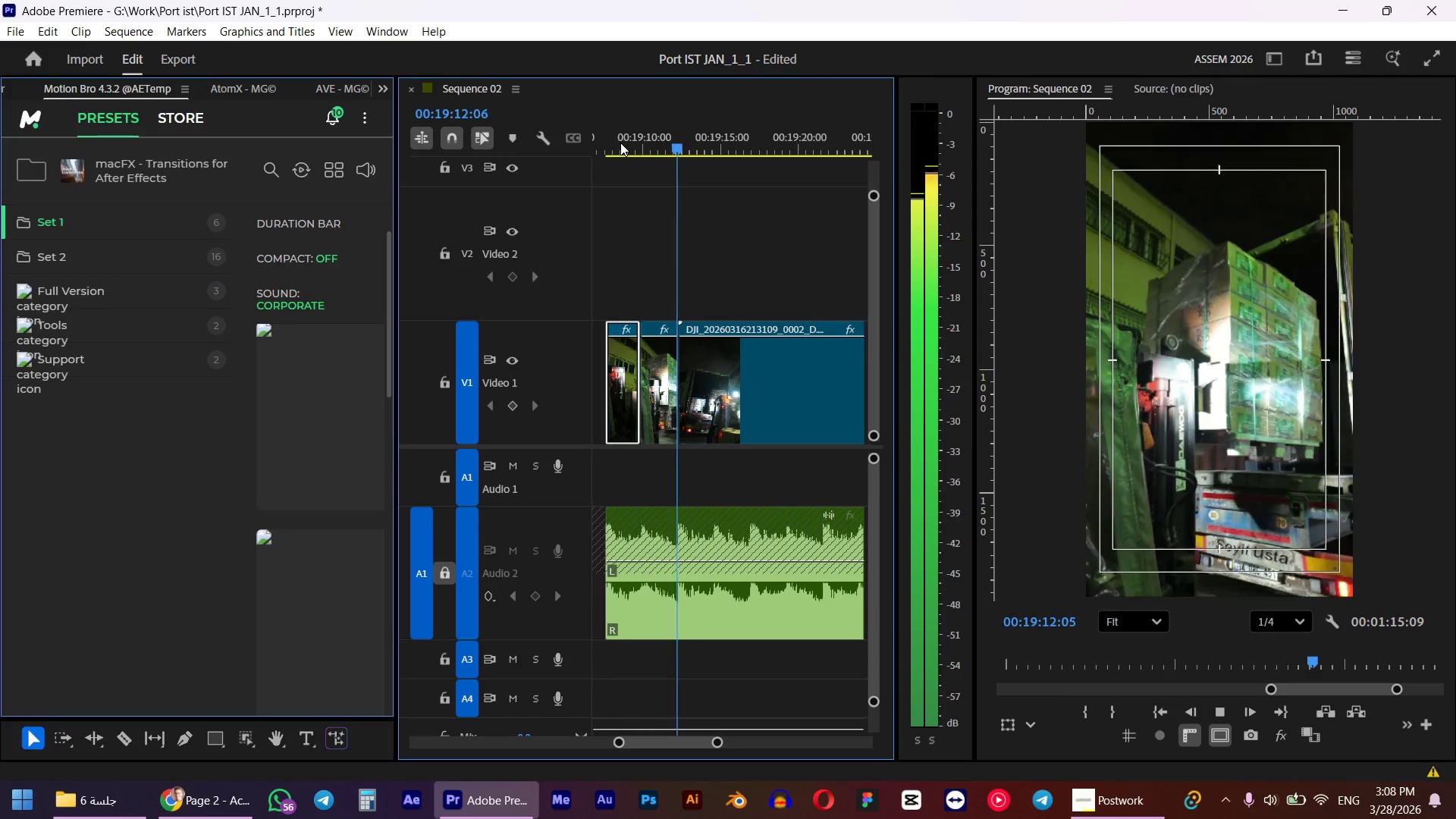 
wait(5.25)
 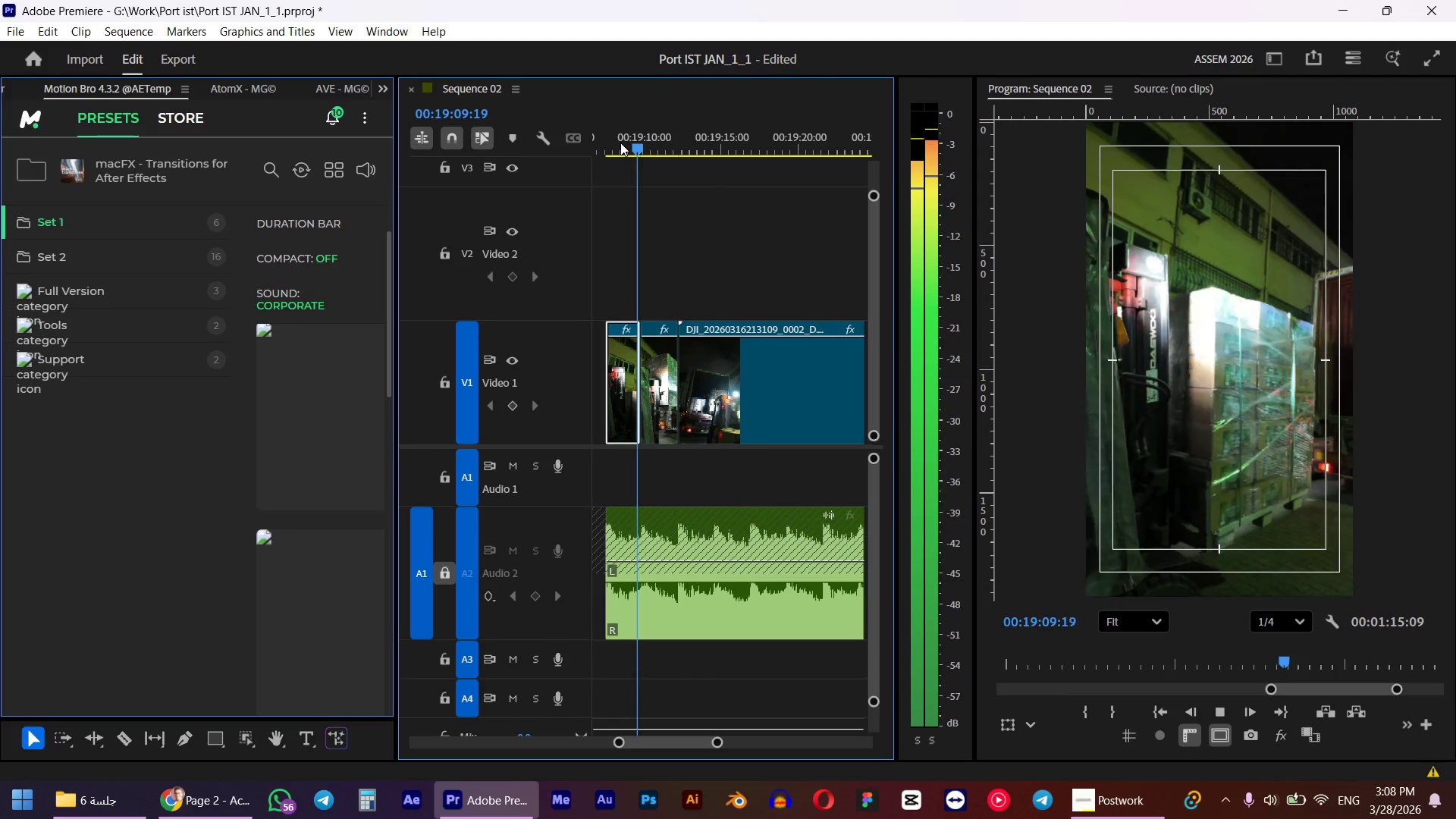 
key(Space)
 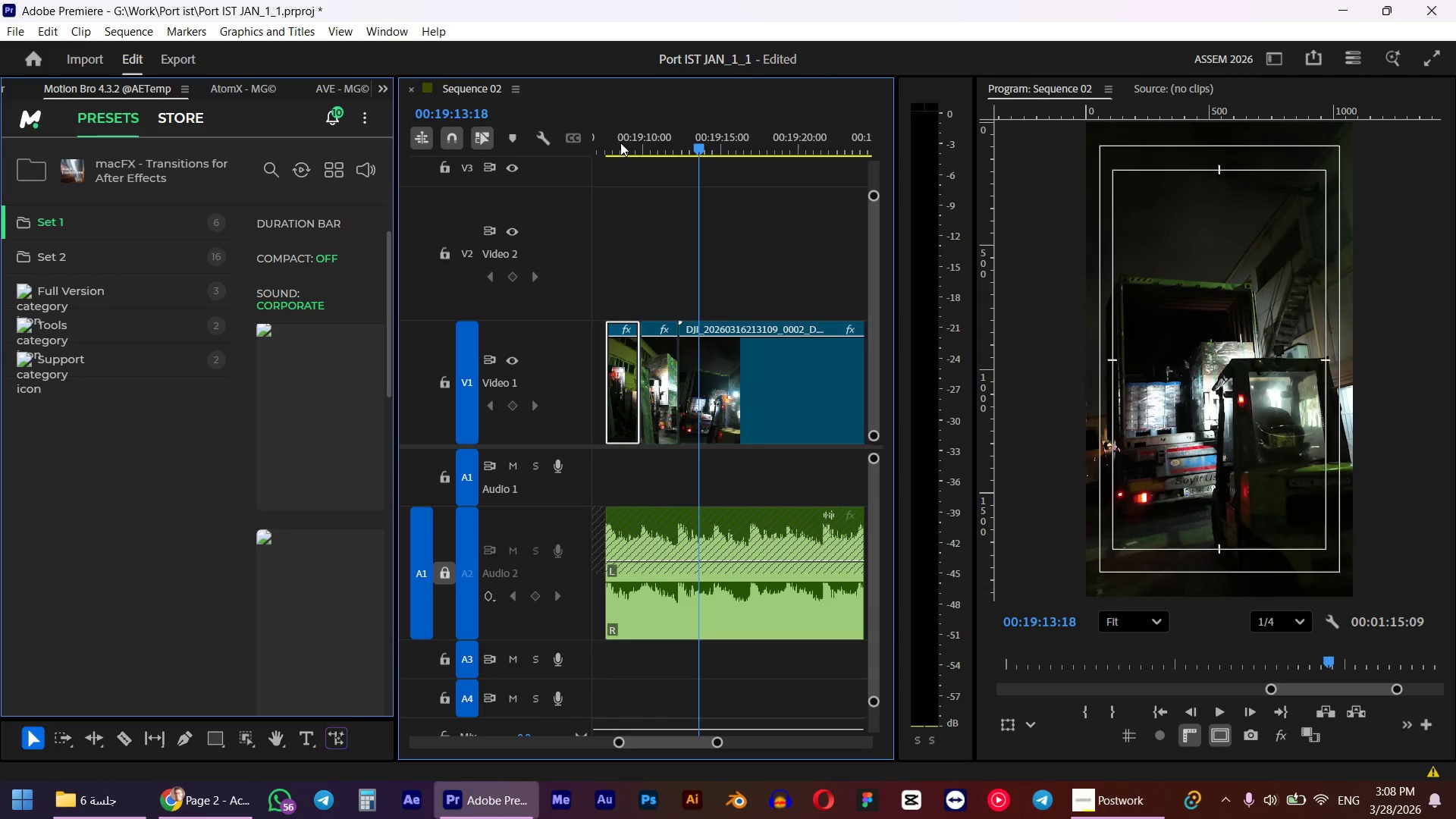 
key(Space)
 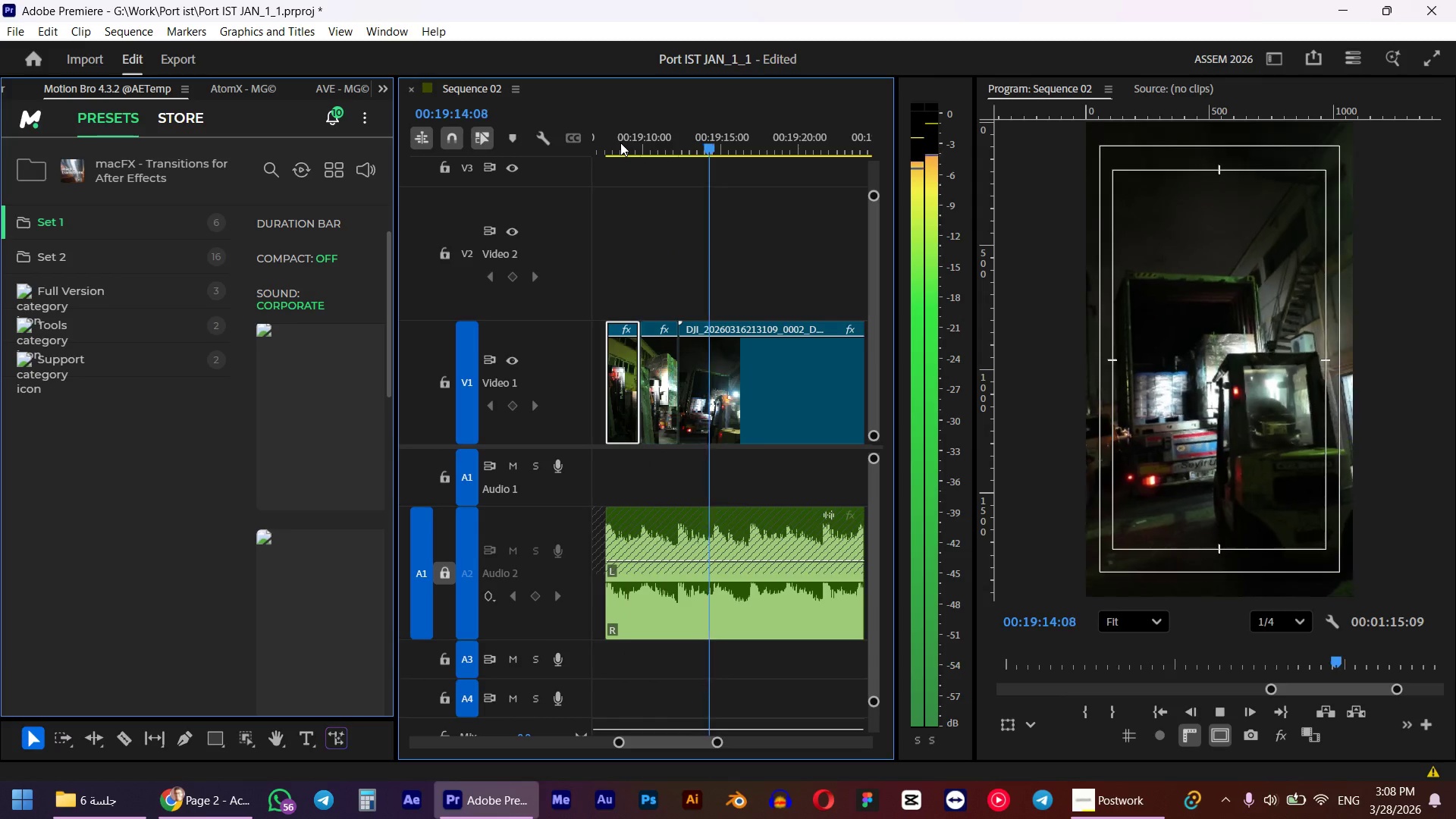 
key(Space)
 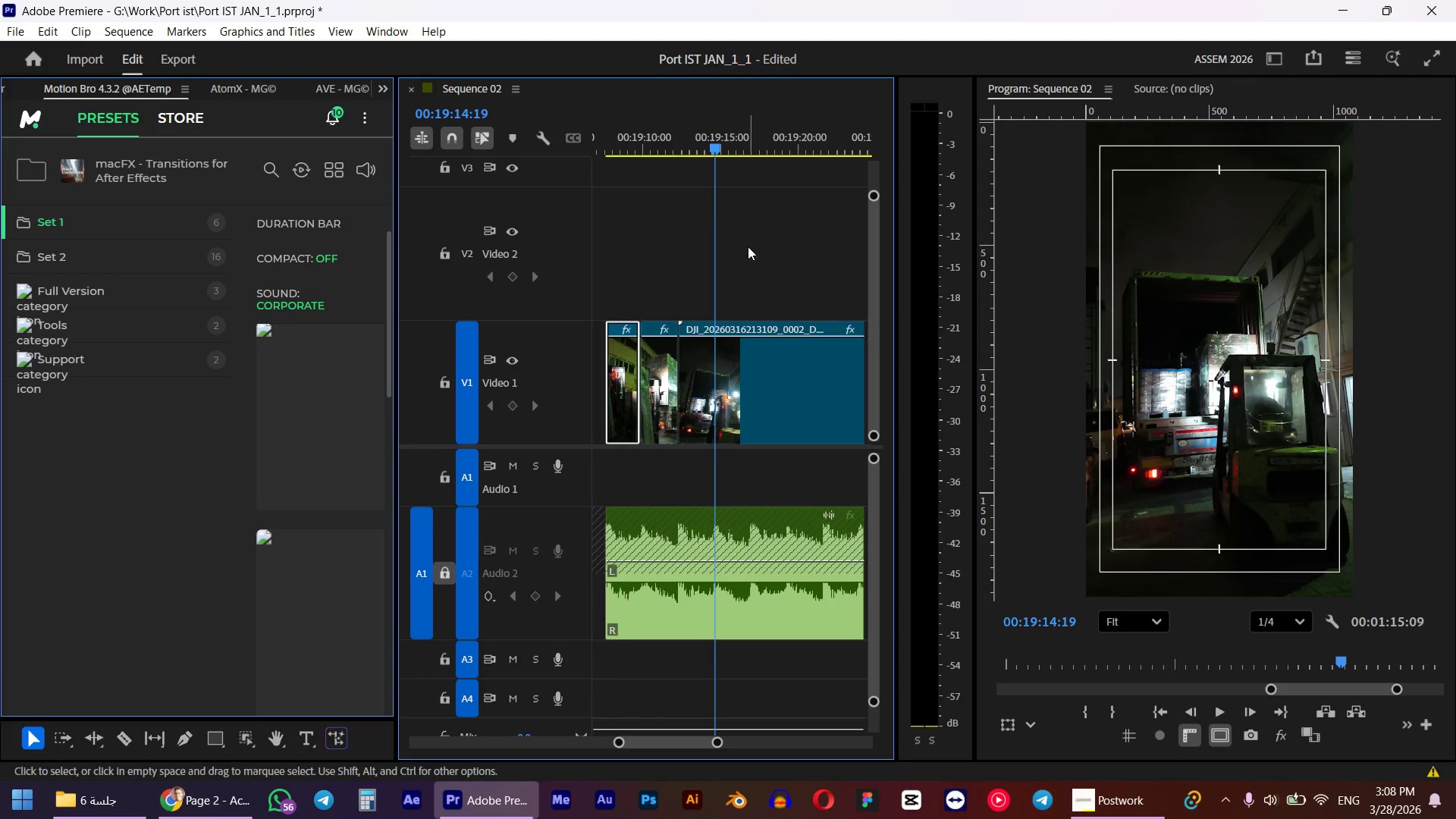 
left_click([739, 372])
 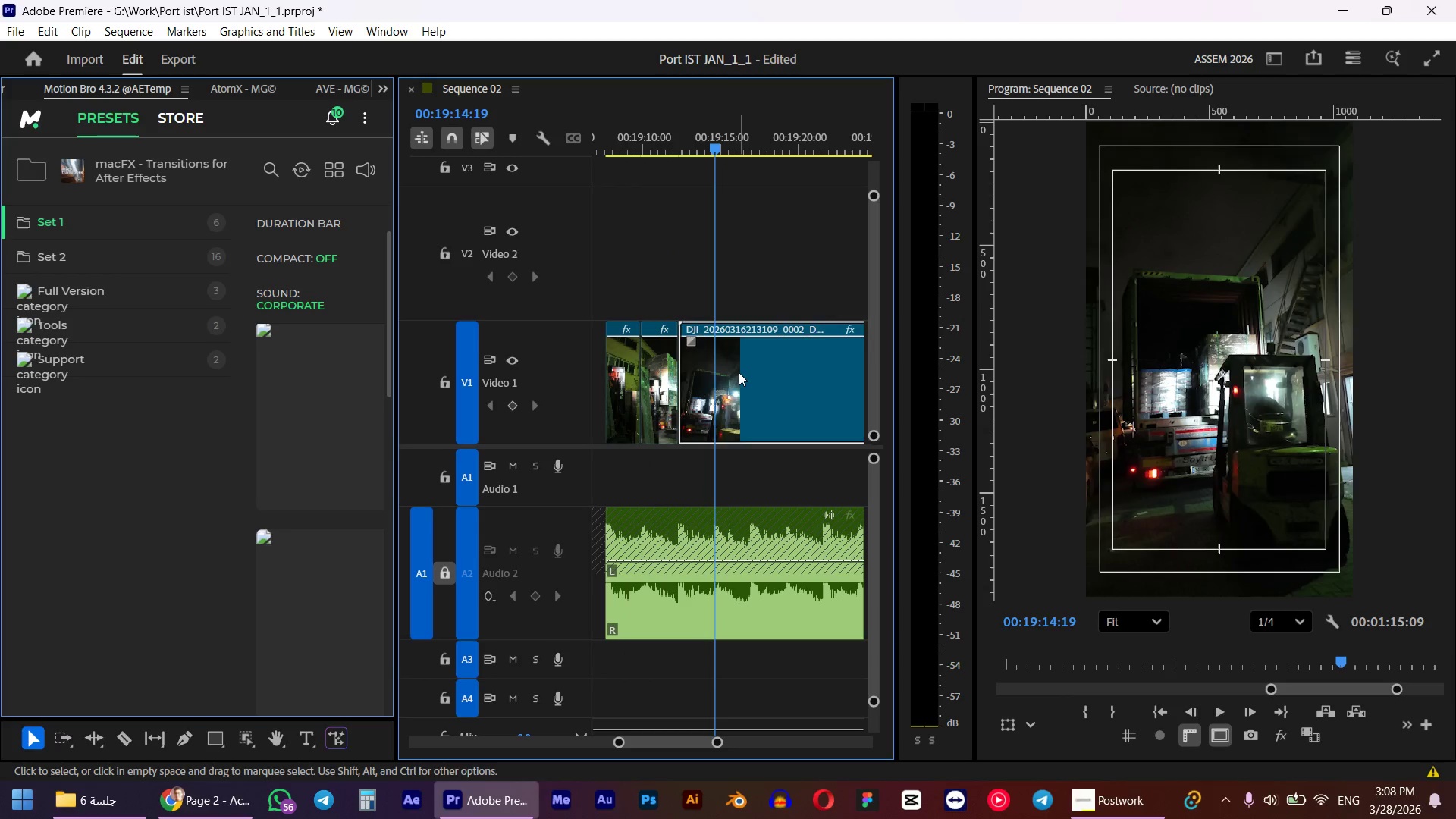 
key(W)
 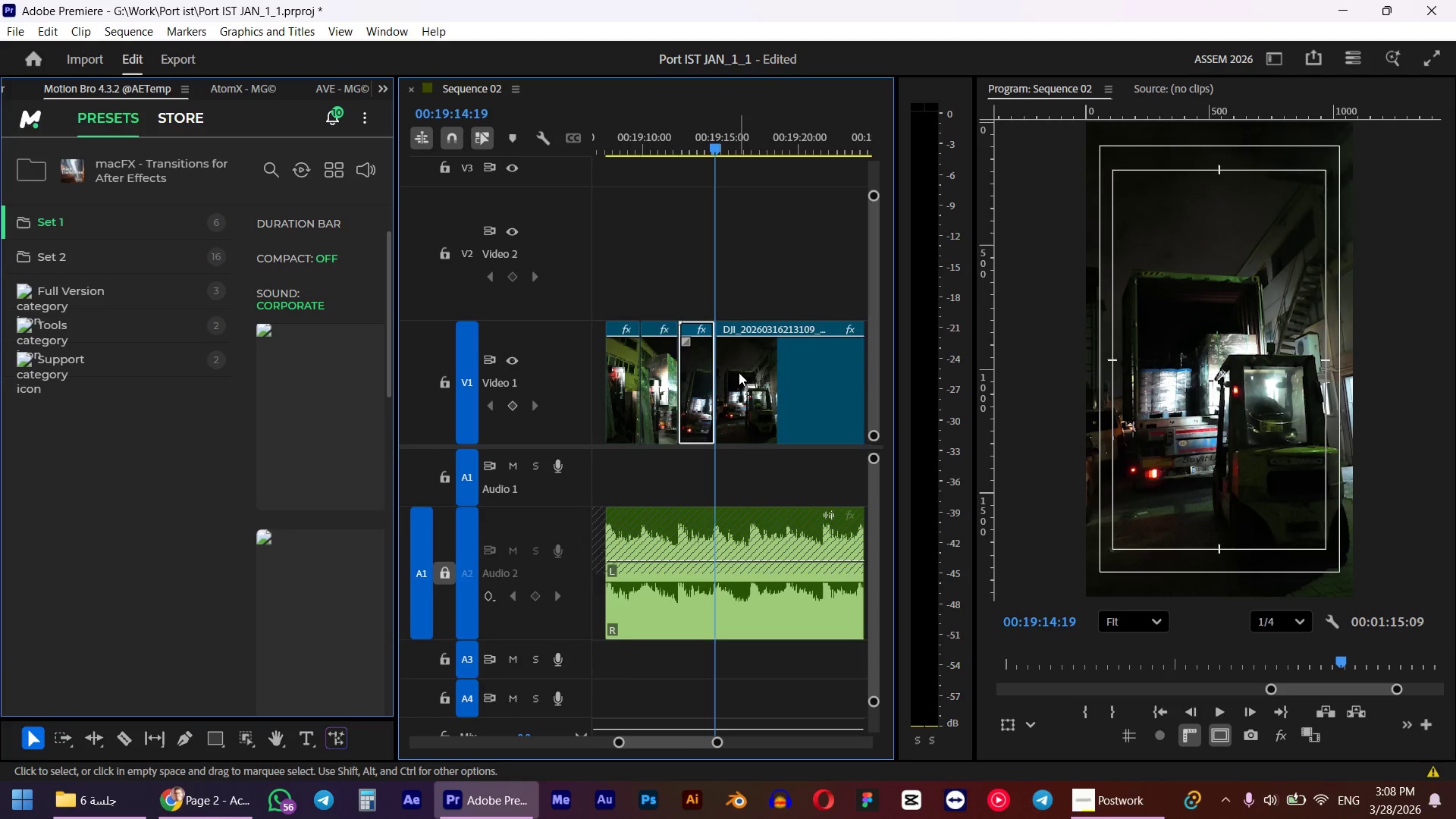 
scroll: coordinate [726, 347], scroll_direction: down, amount: 4.0
 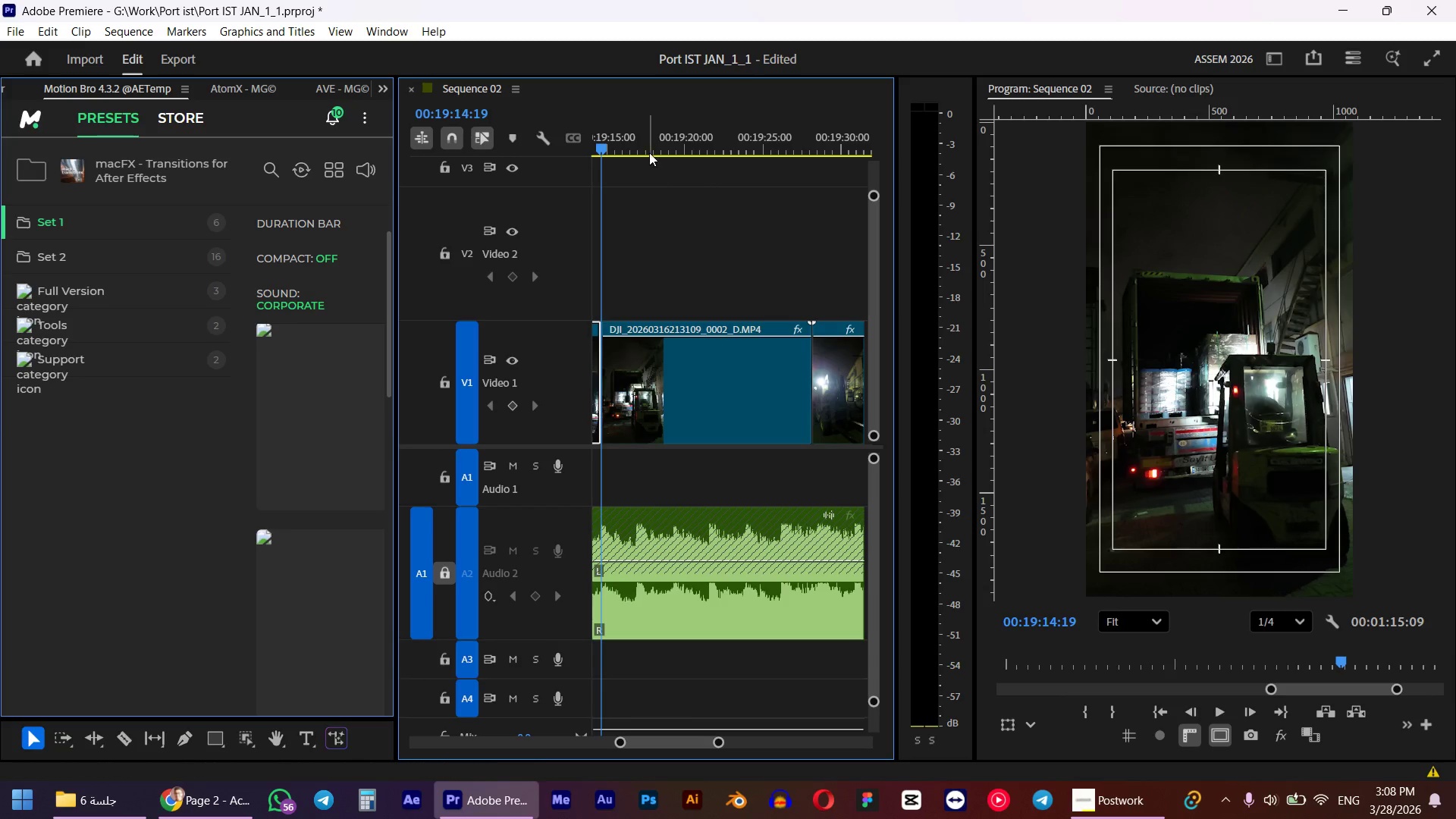 
left_click_drag(start_coordinate=[644, 137], to_coordinate=[748, 141])
 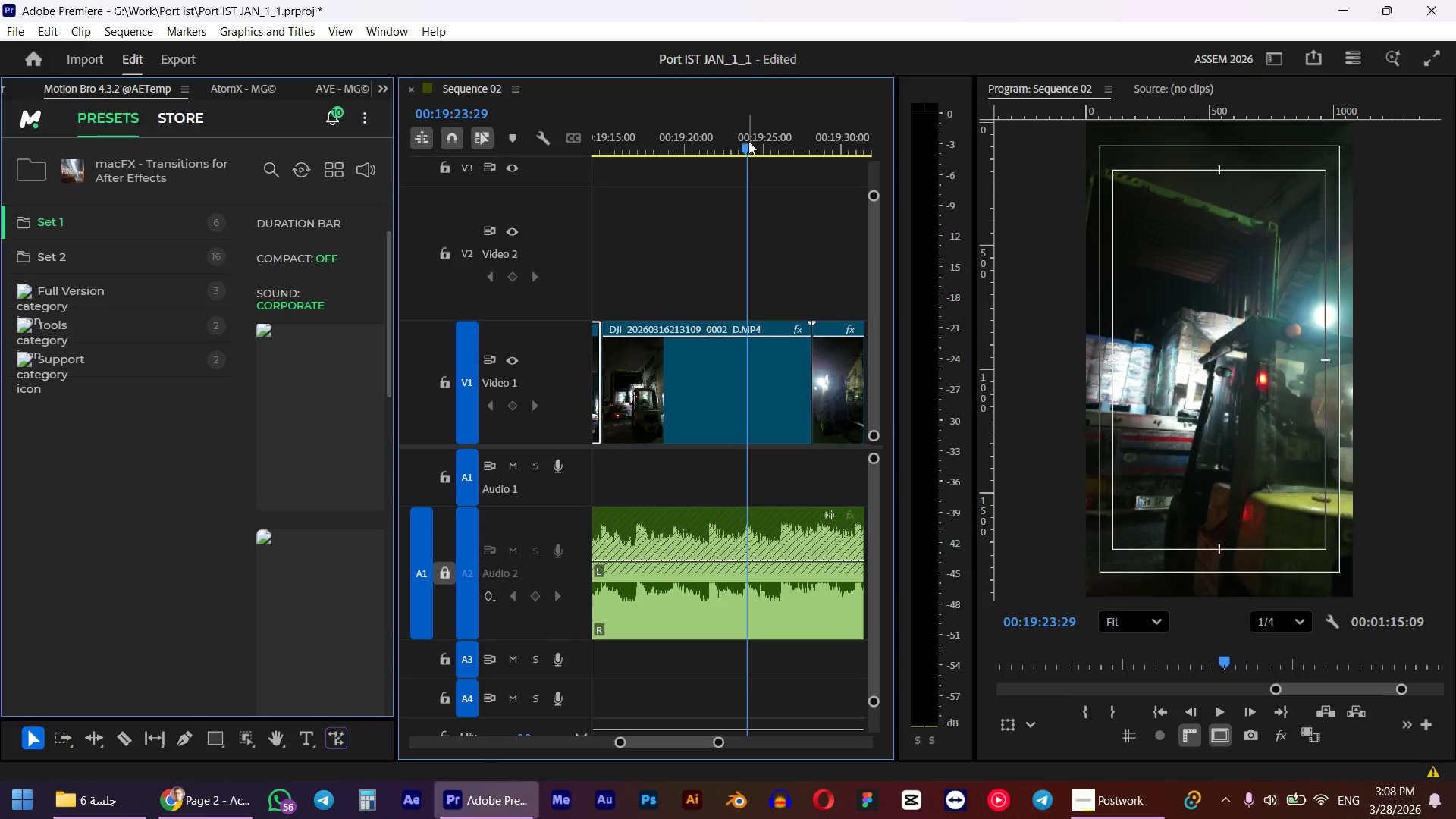 
key(Q)
 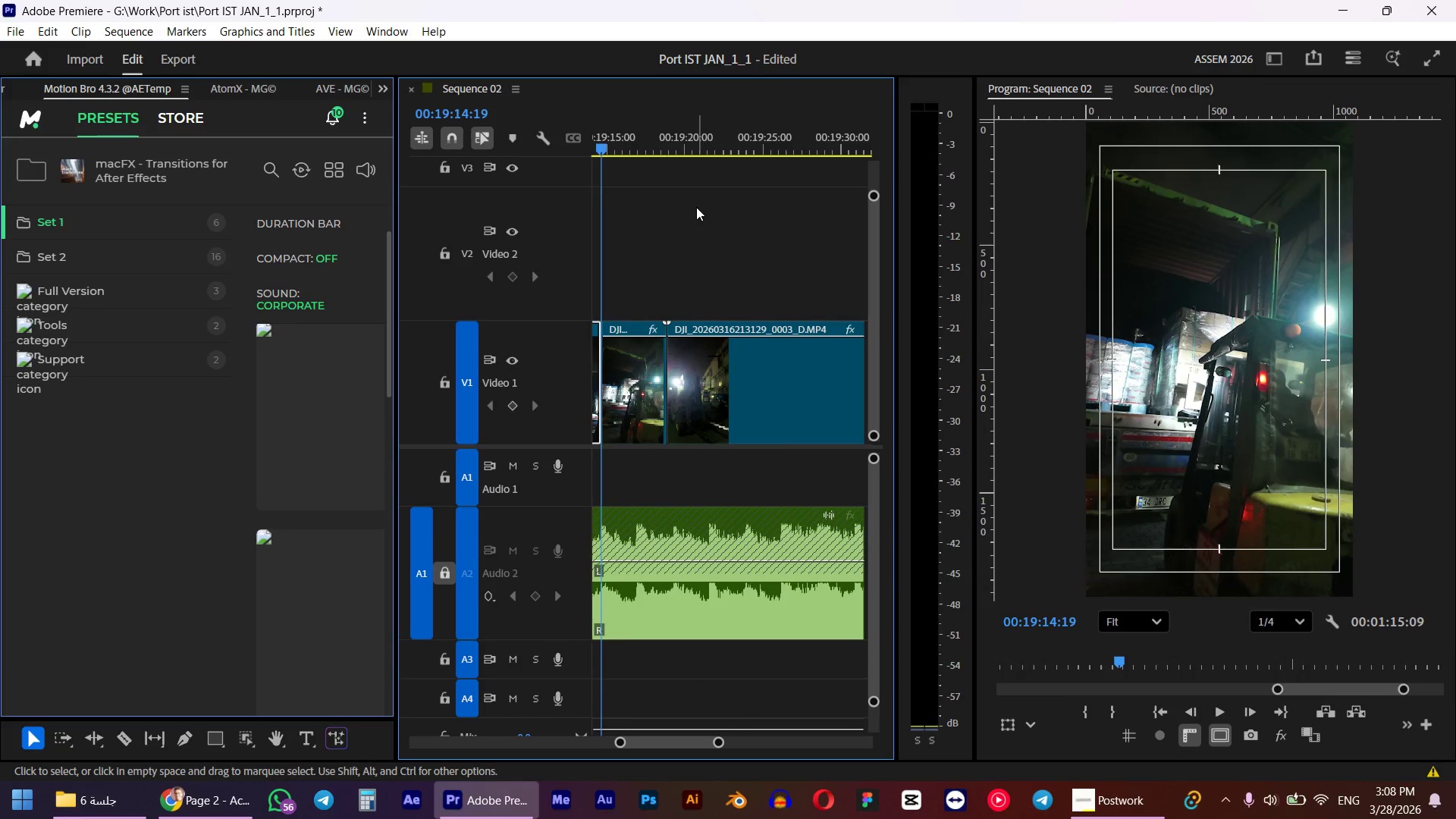 
scroll: coordinate [711, 206], scroll_direction: up, amount: 3.0
 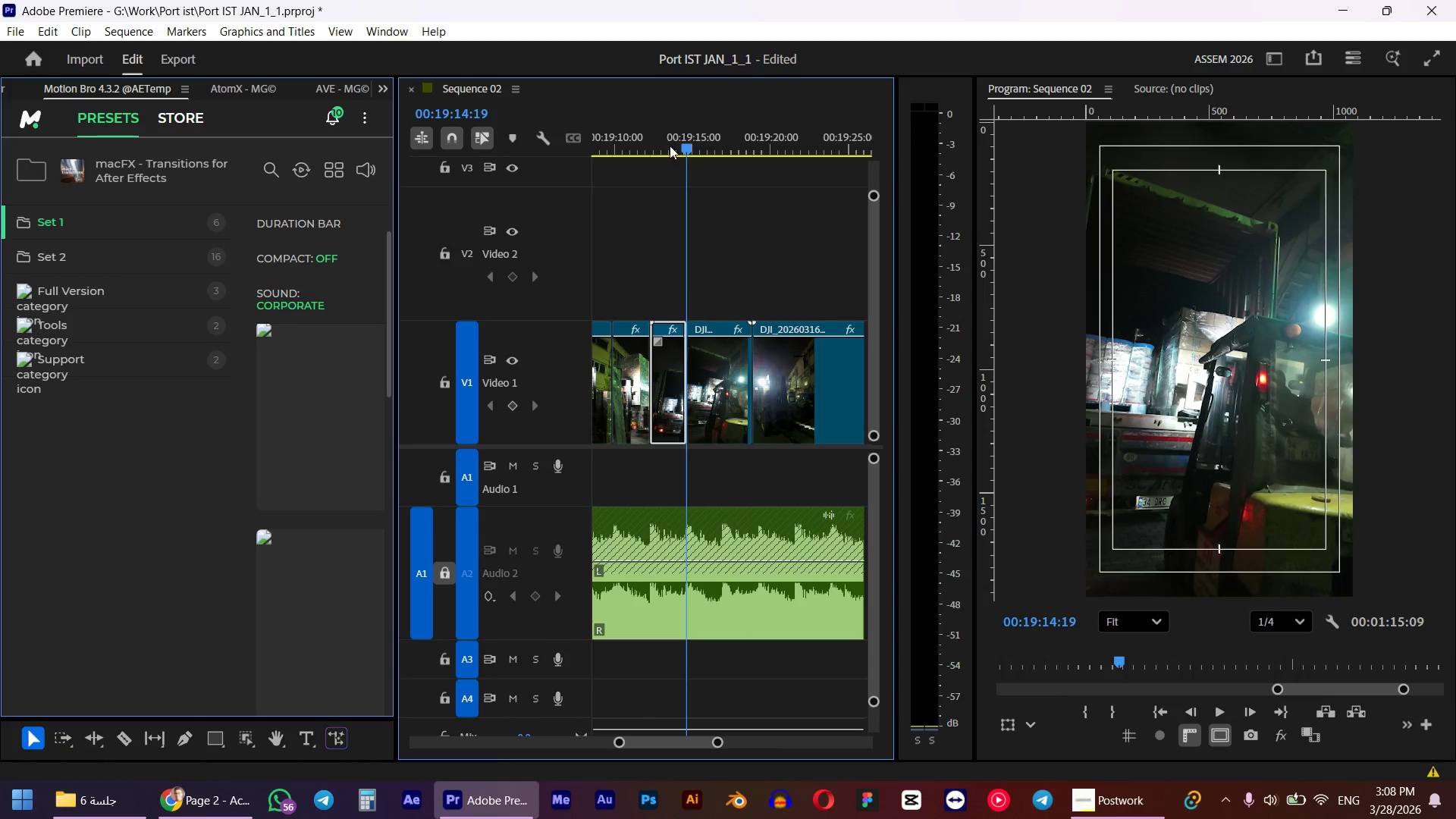 
left_click([665, 127])
 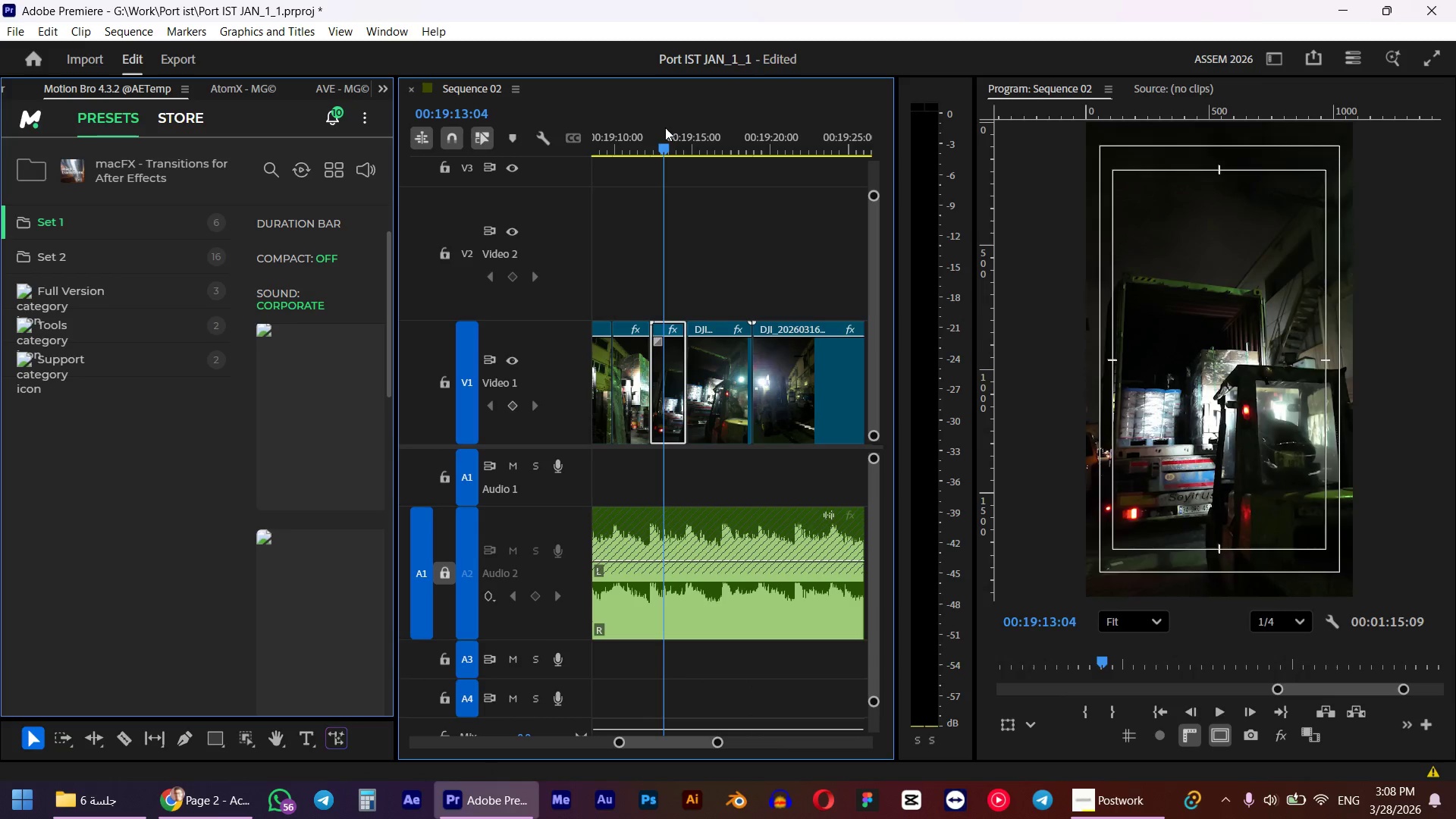 
key(Space)
 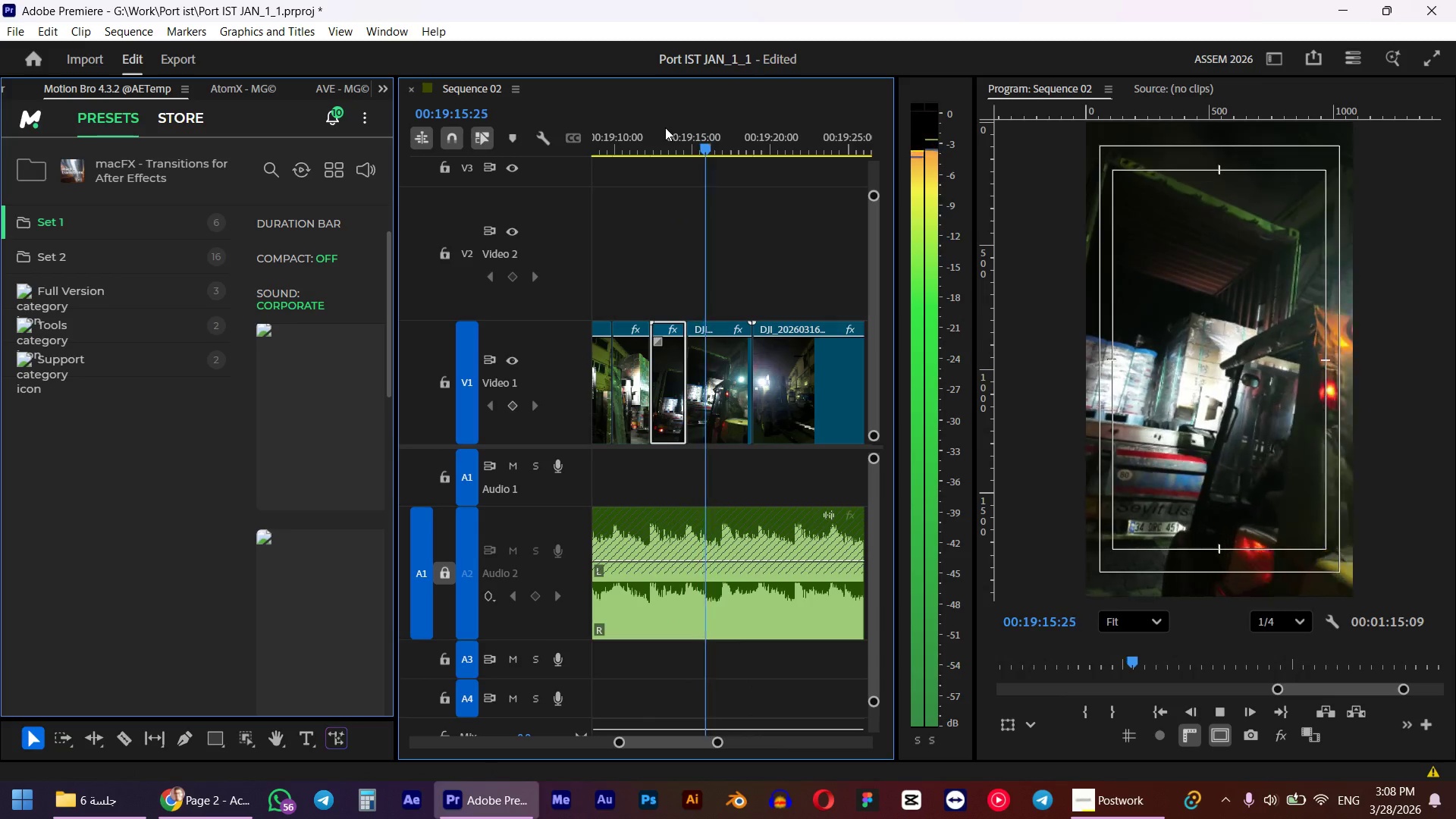 
key(Space)
 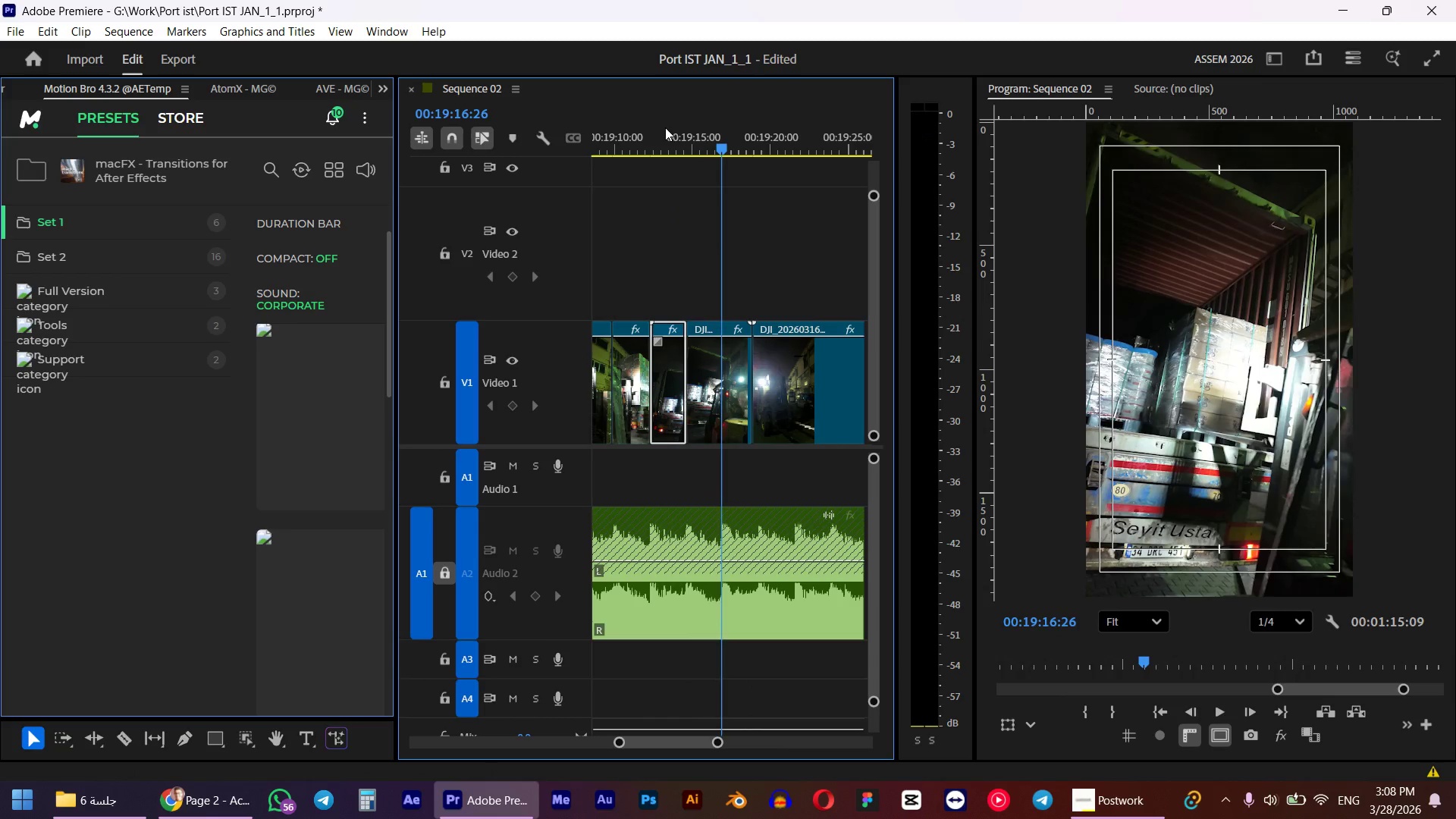 
key(E)
 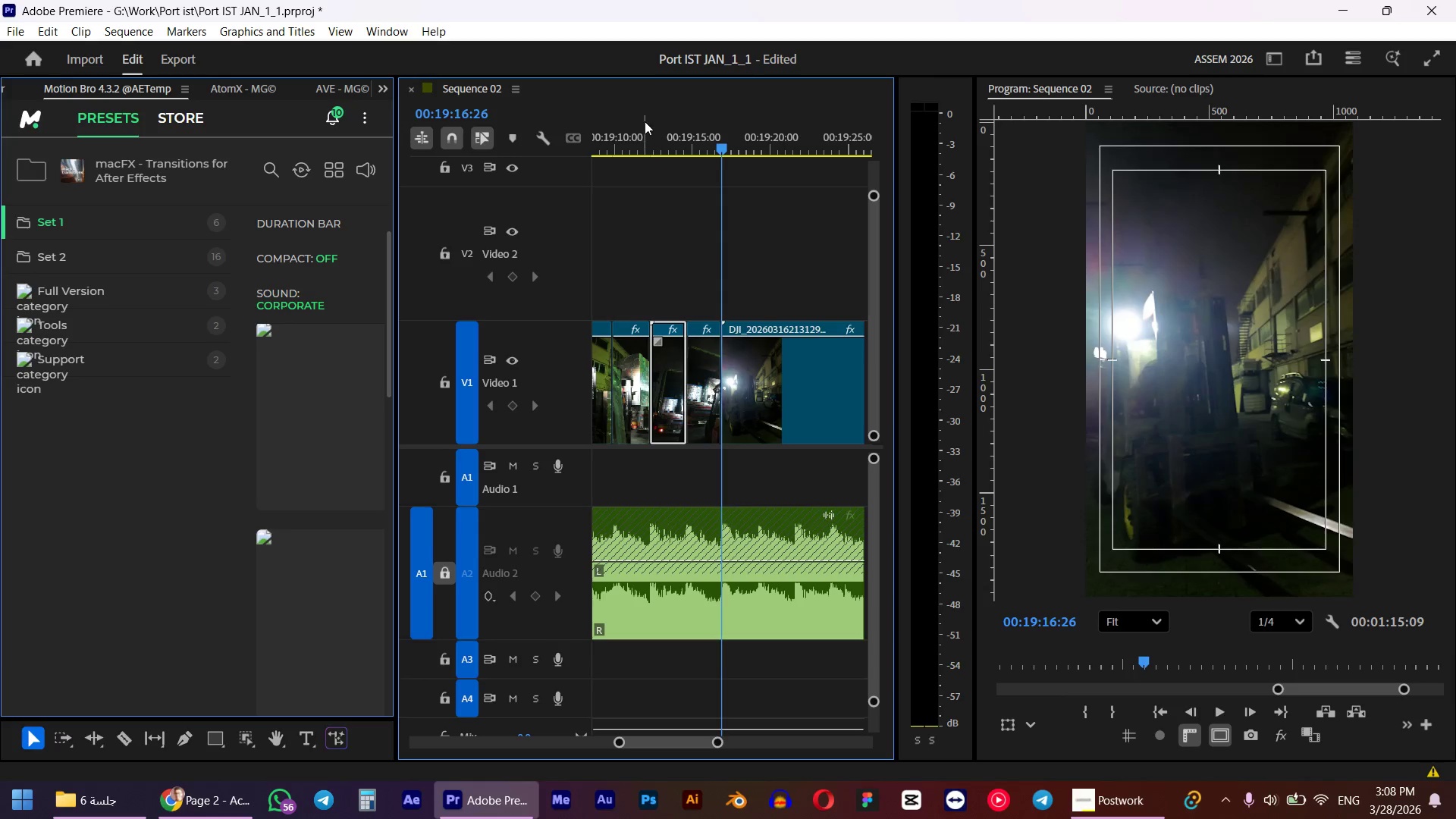 
left_click_drag(start_coordinate=[679, 133], to_coordinate=[686, 135])
 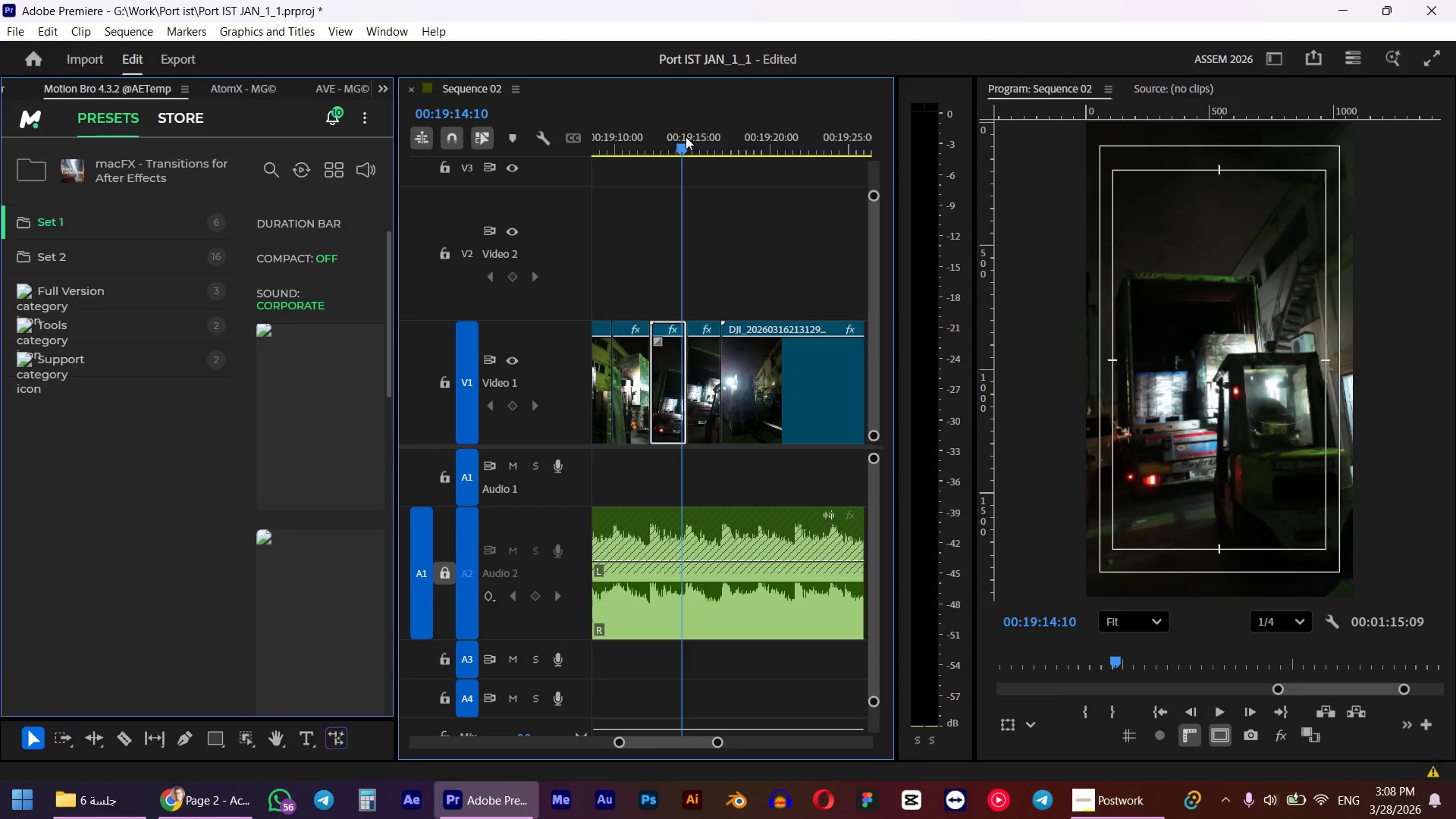 
key(Space)
 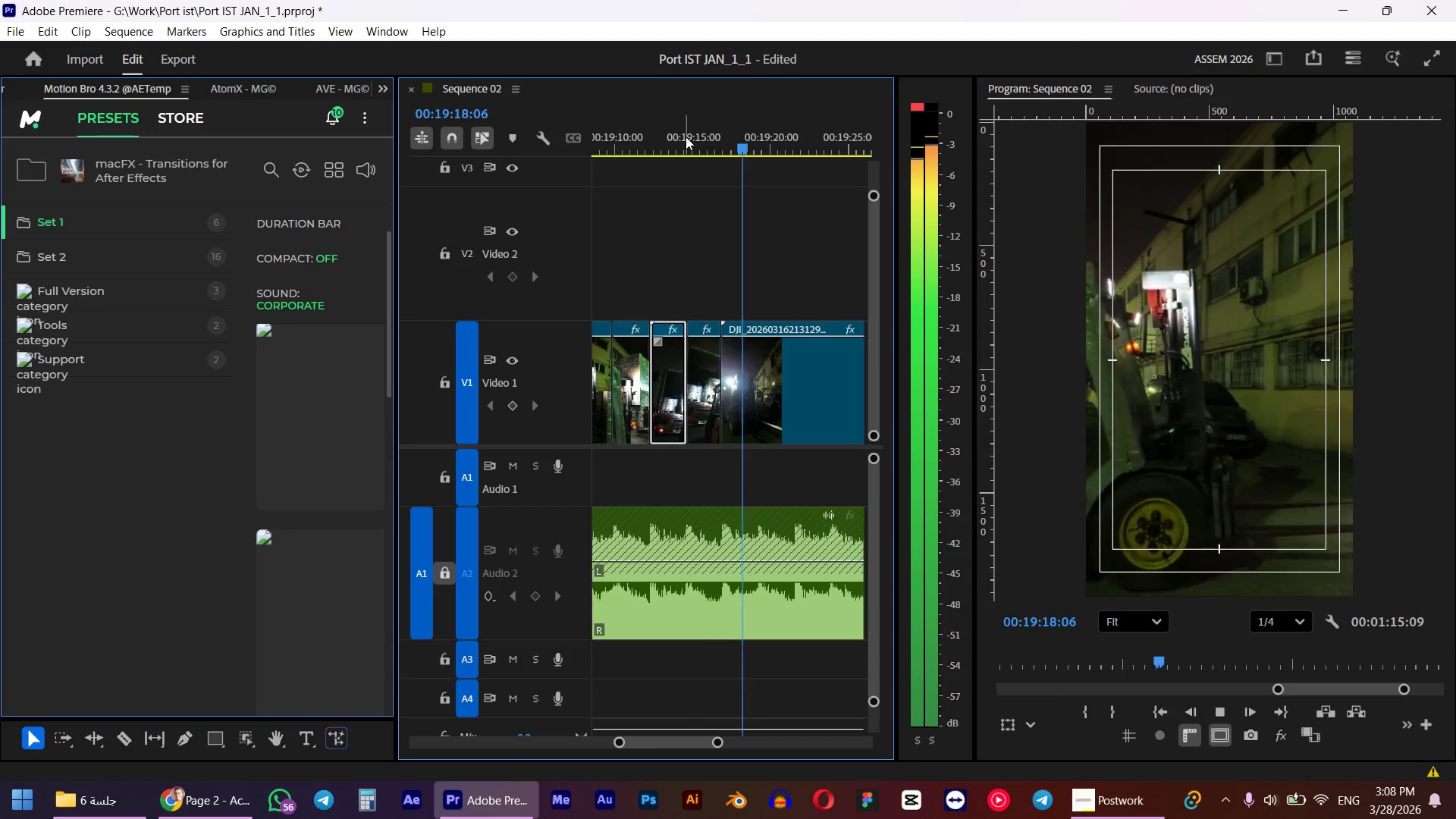 
wait(5.38)
 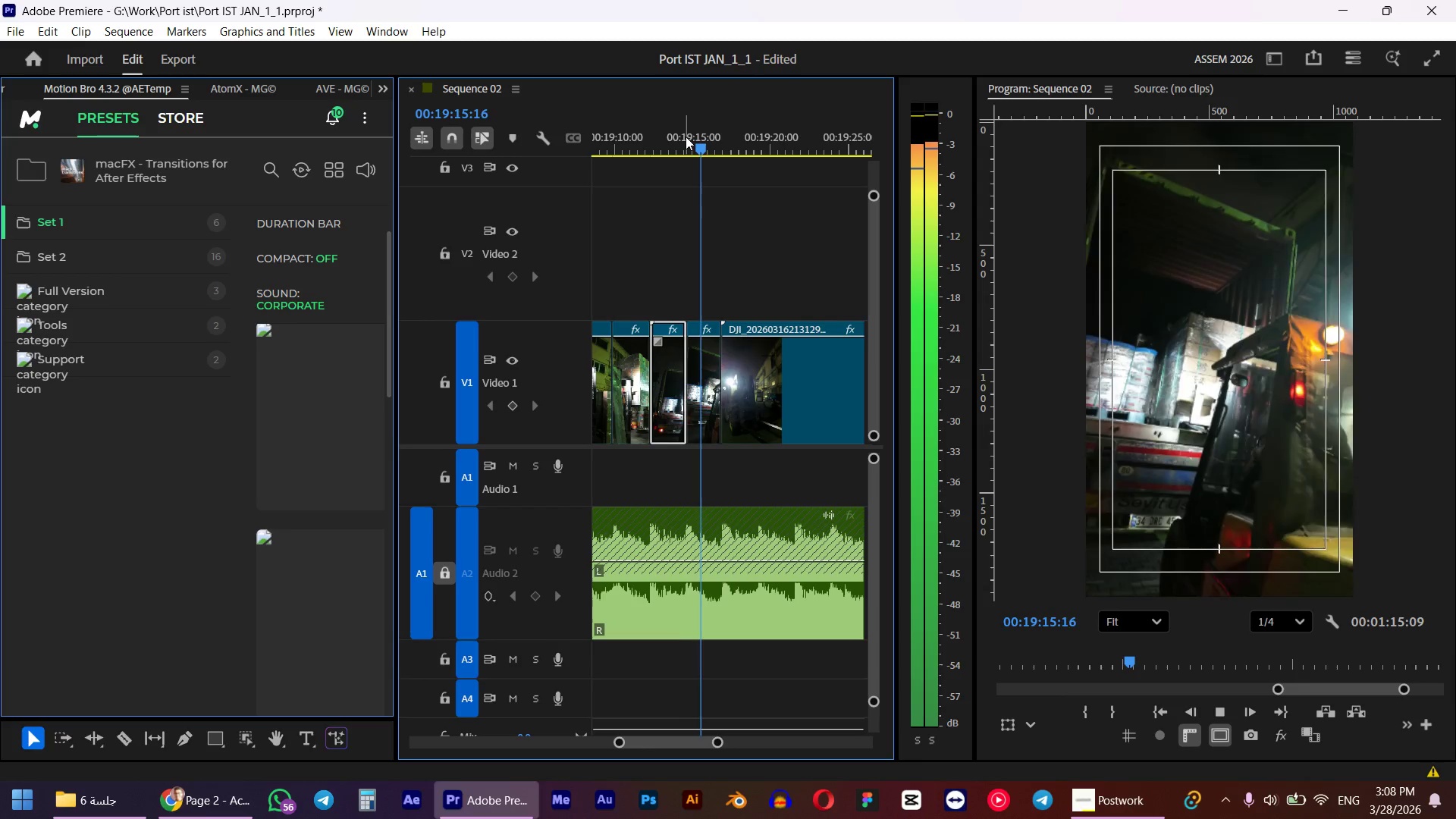 
key(Space)
 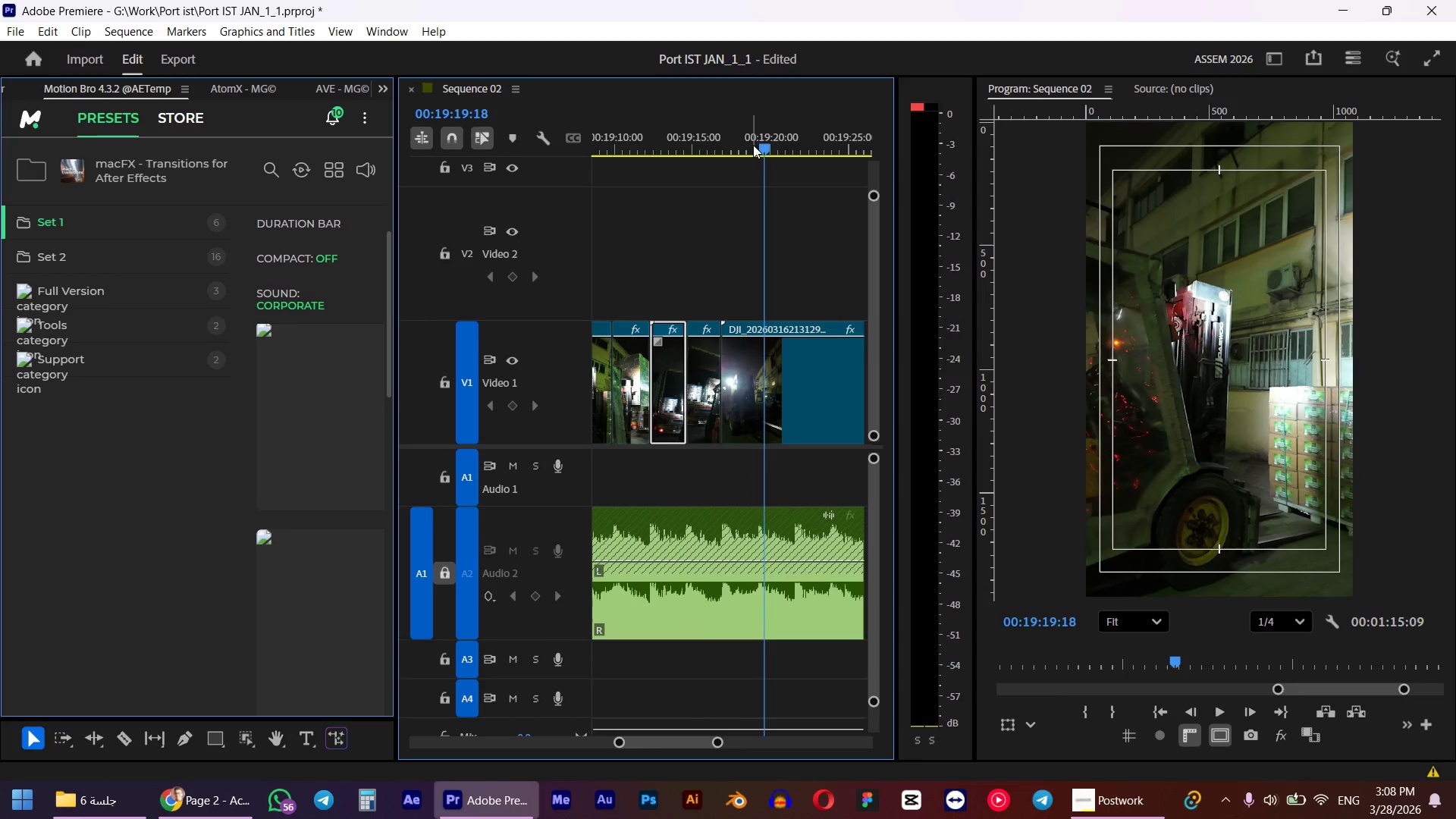 
left_click_drag(start_coordinate=[757, 146], to_coordinate=[797, 142])
 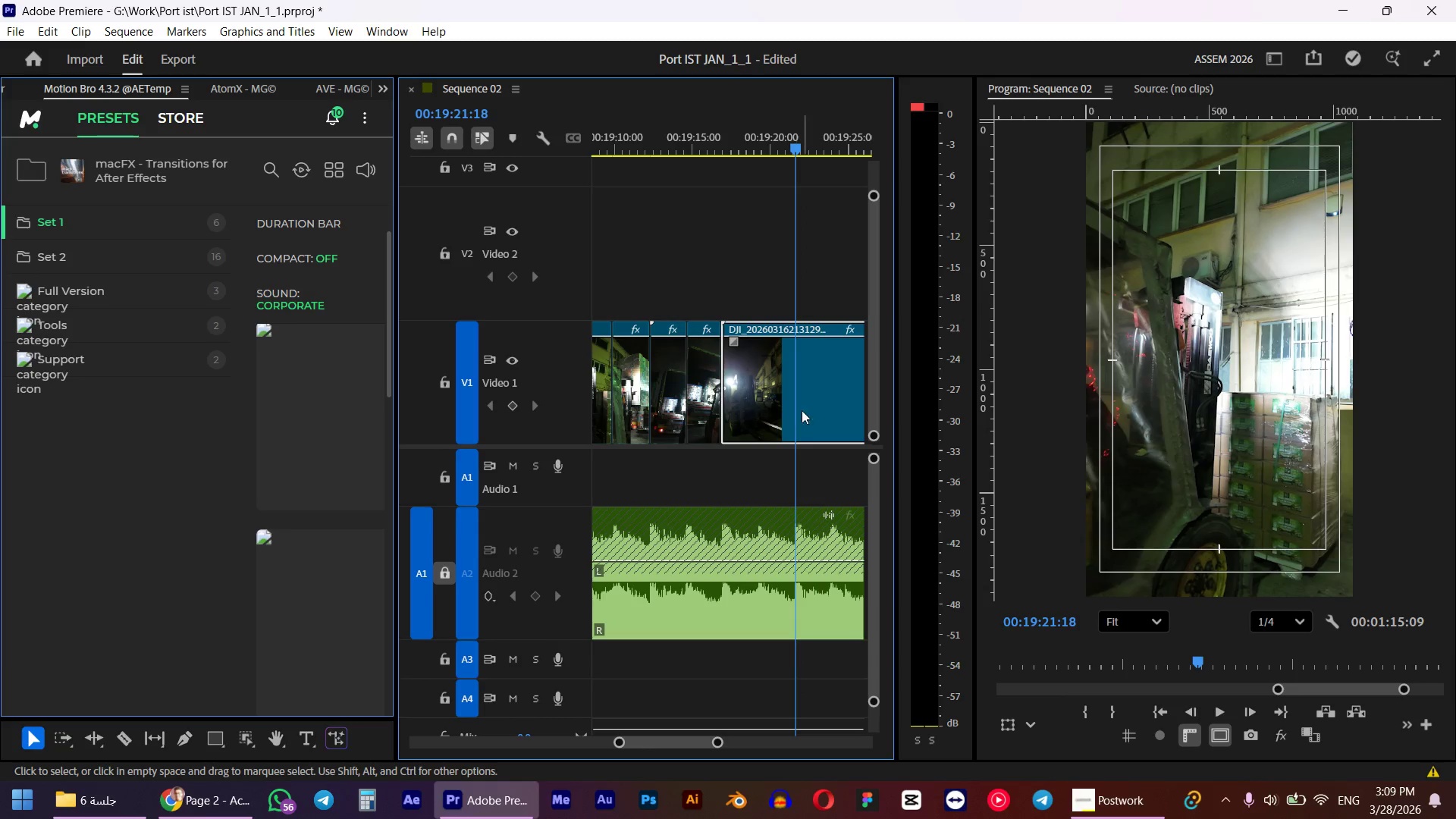 
key(W)
 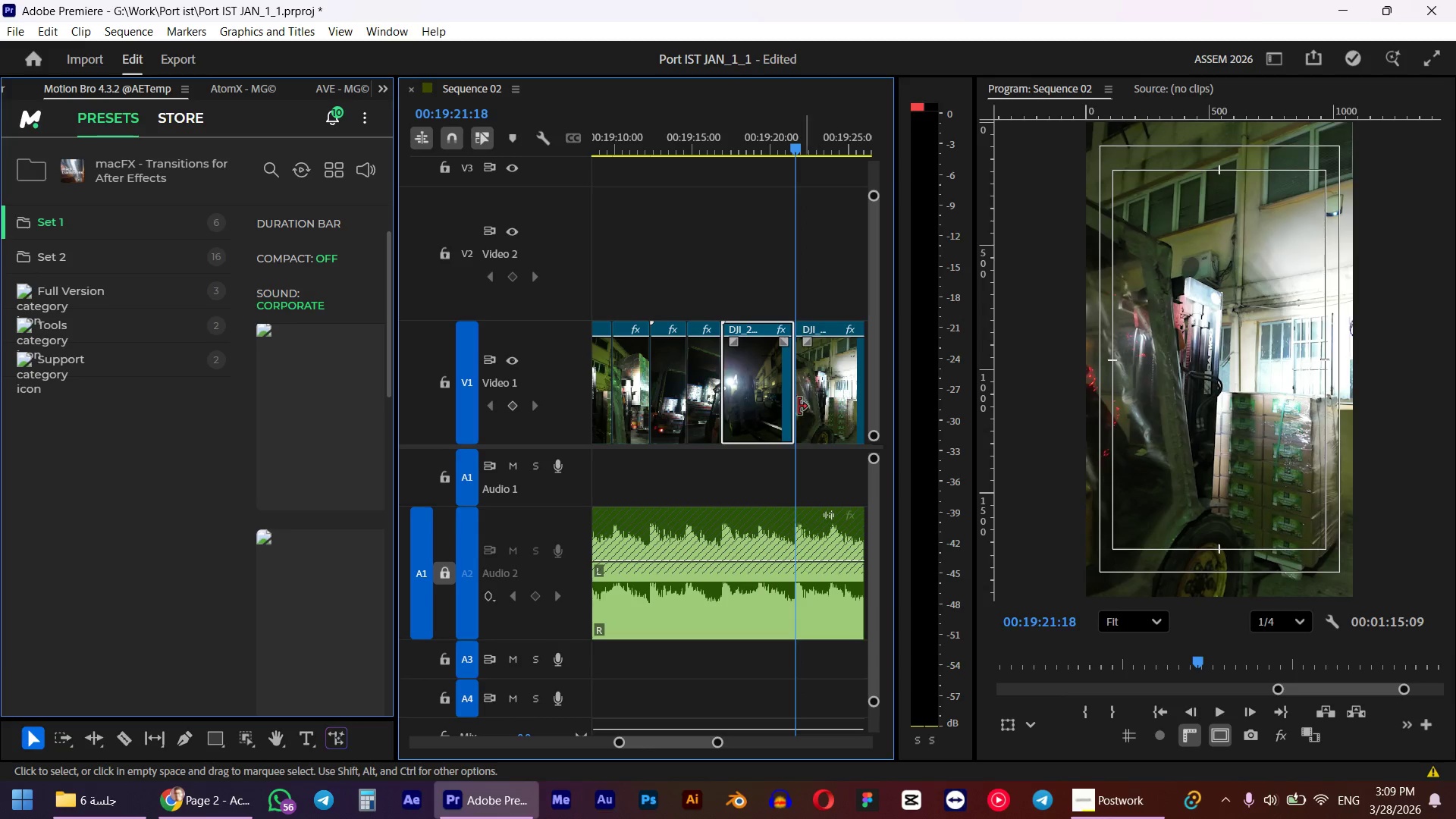 
mouse_move([759, 396])
 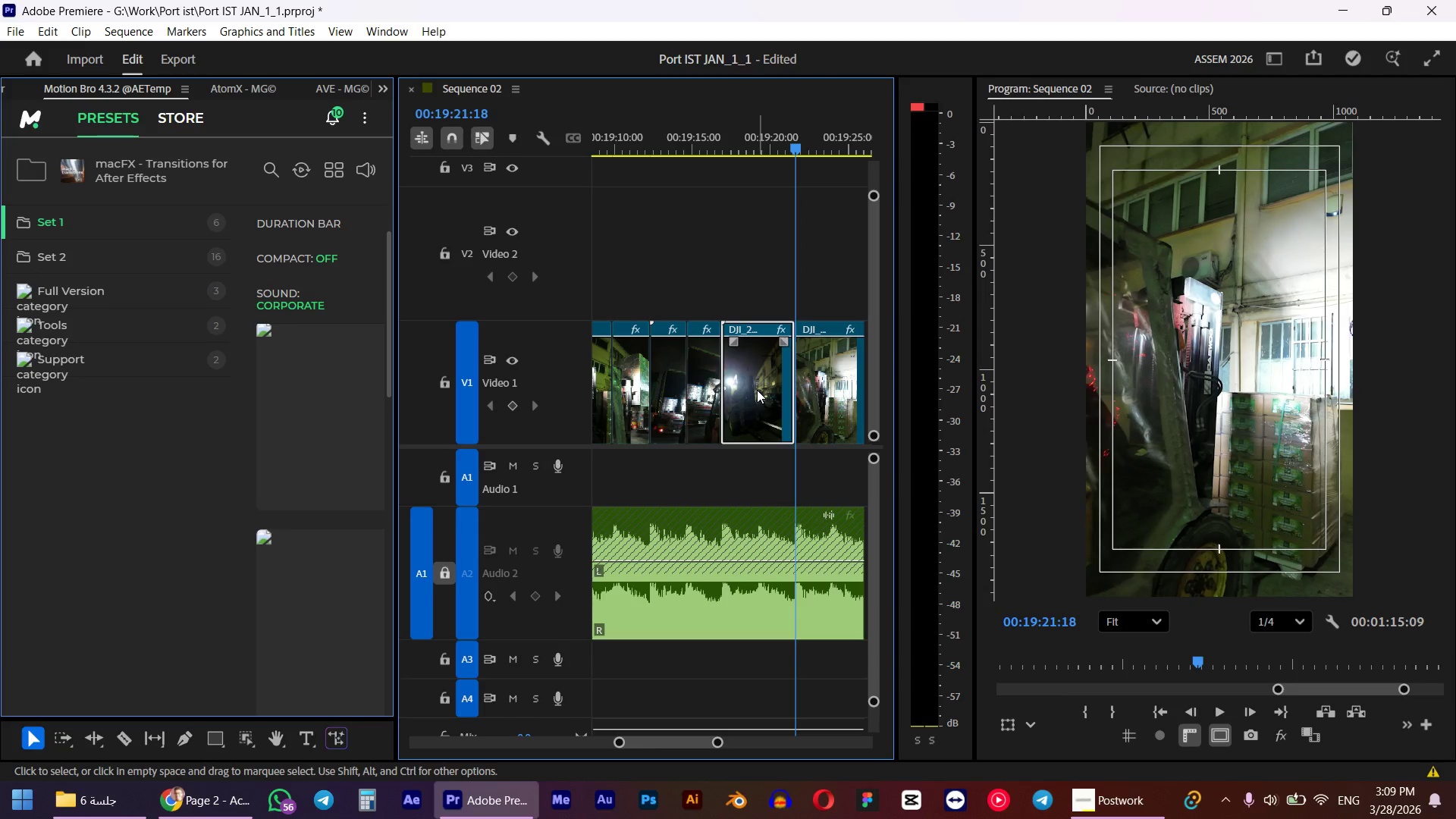 
right_click([757, 390])
 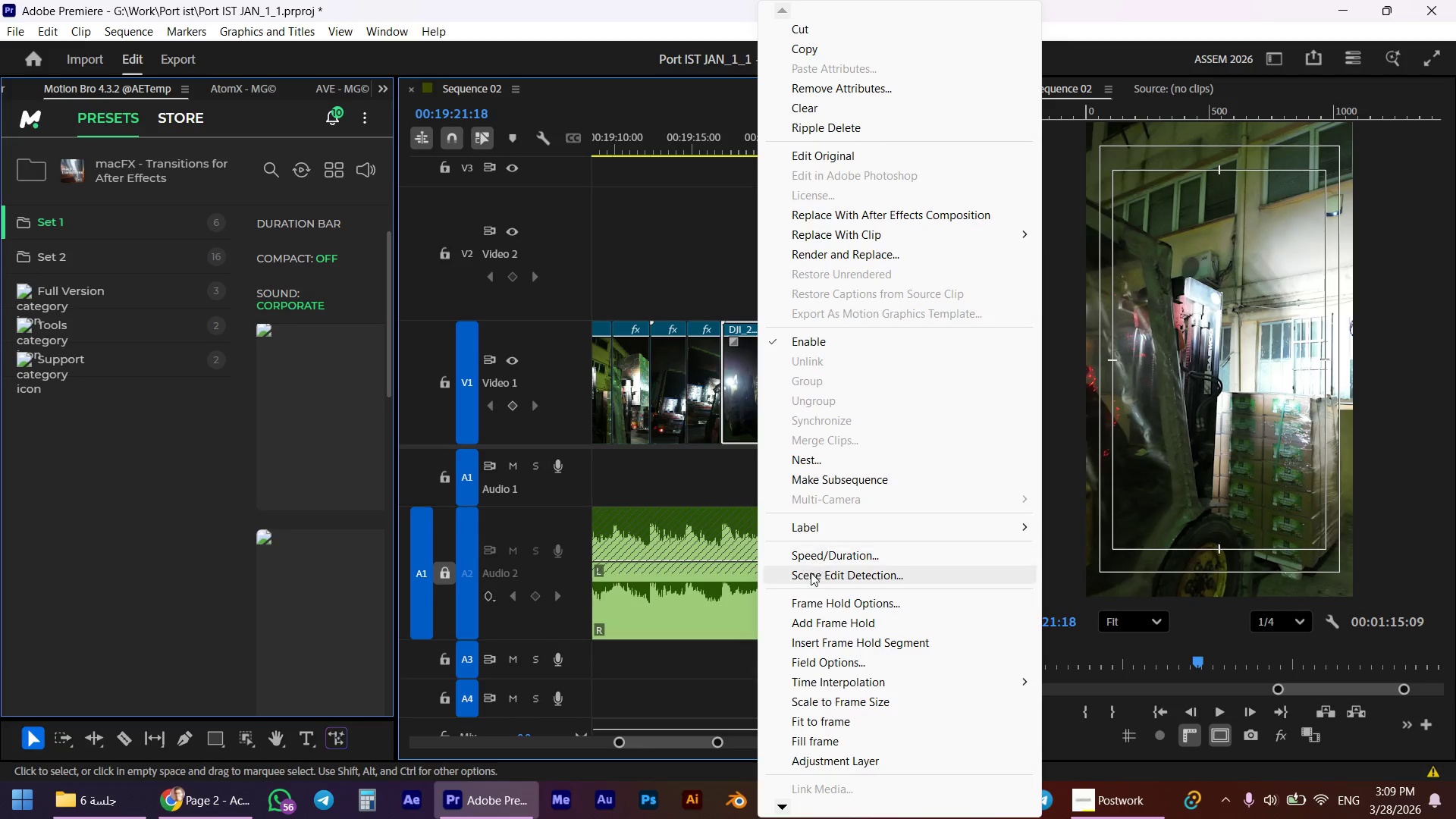 
left_click([812, 556])
 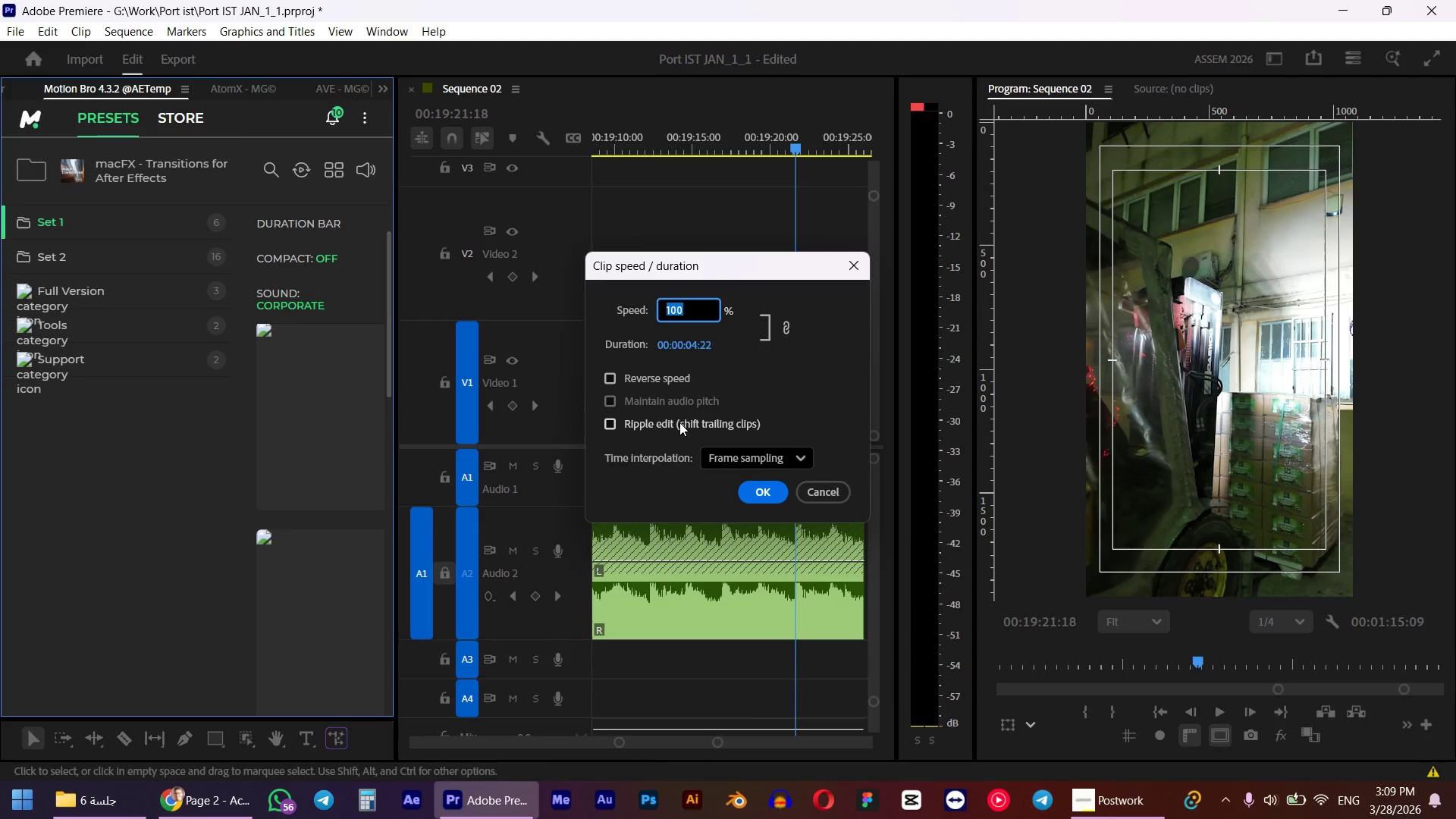 
key(Numpad4)
 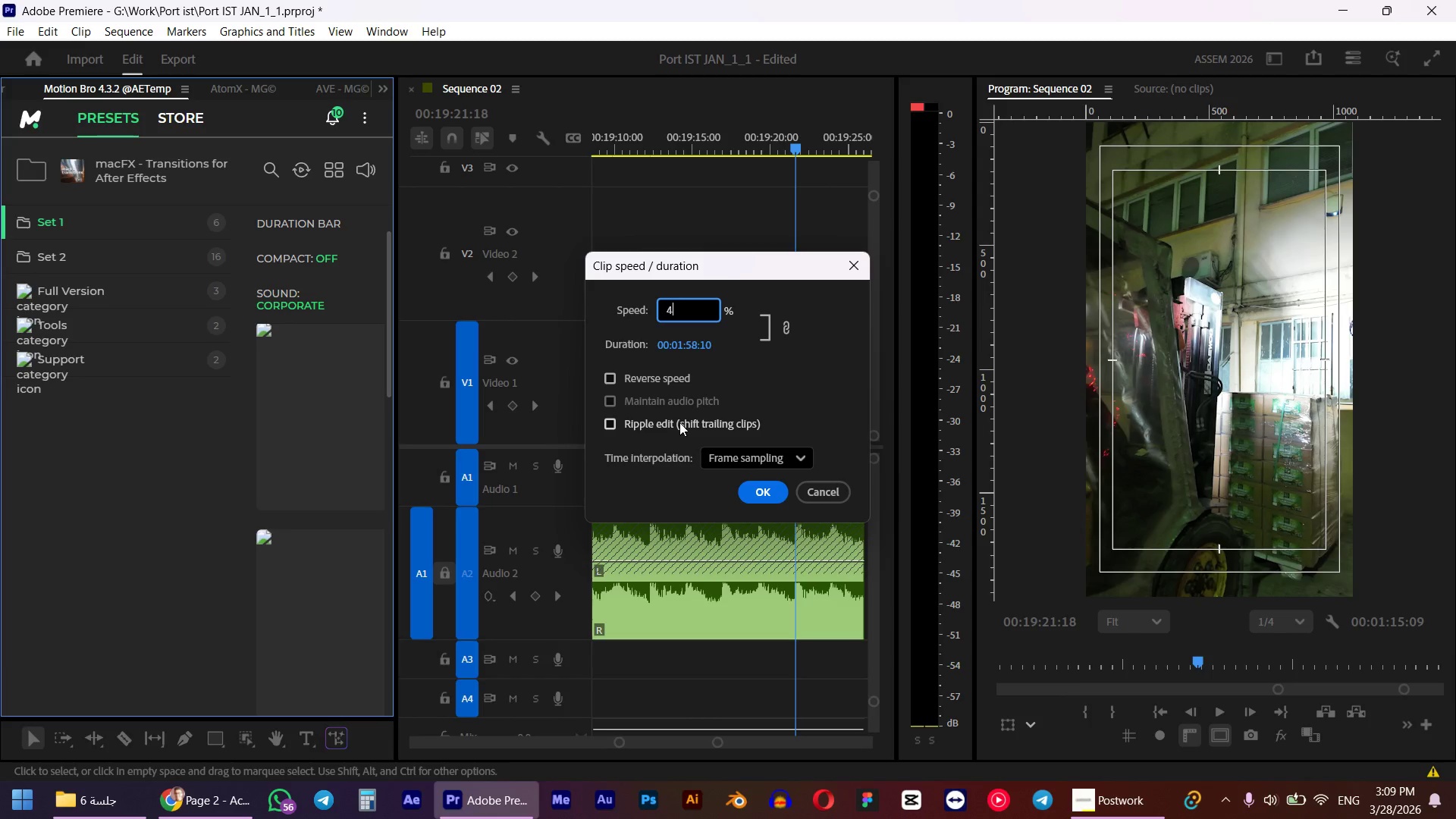 
key(Numpad5)
 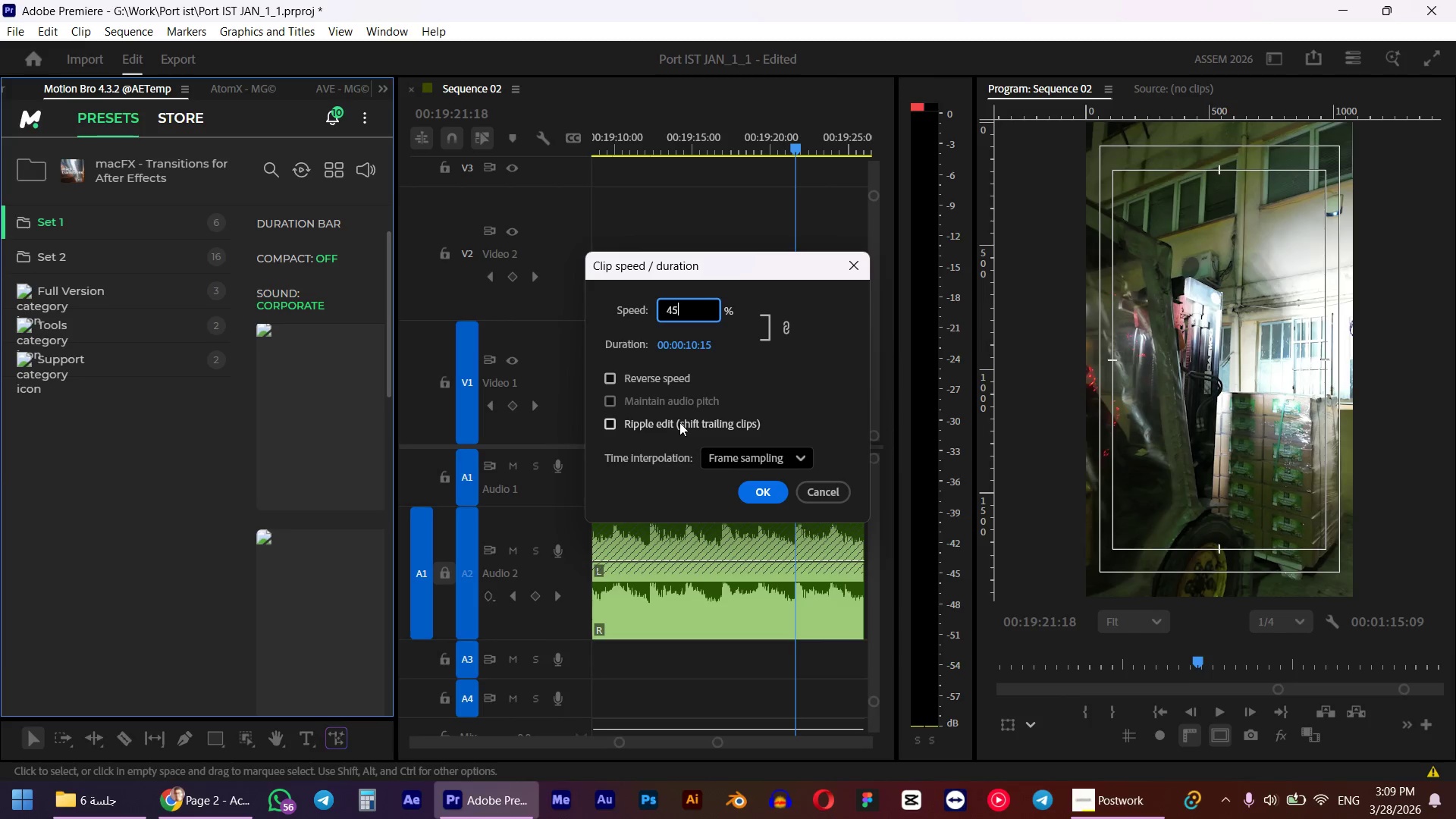 
key(Numpad0)
 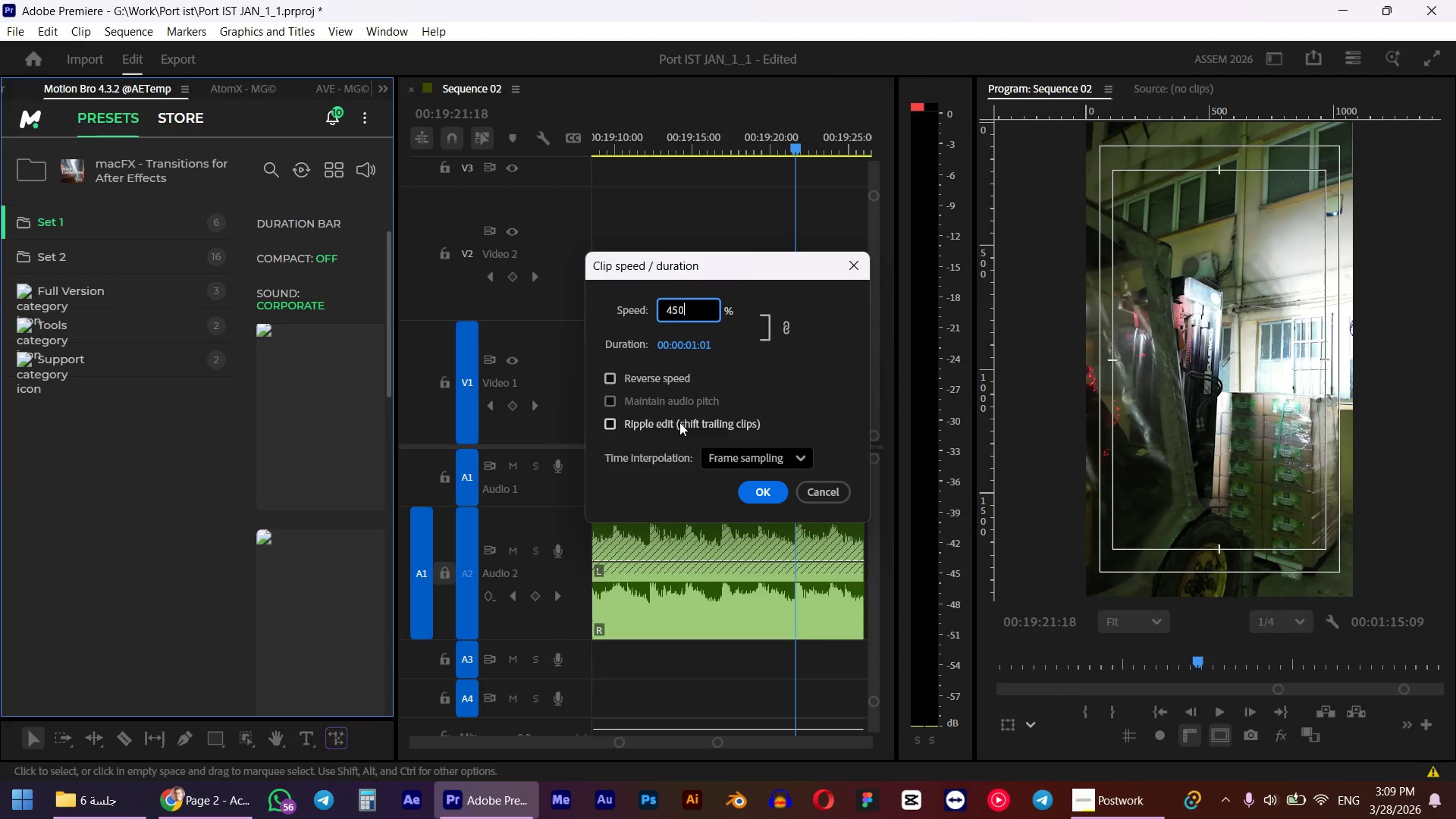 
key(NumpadEnter)
 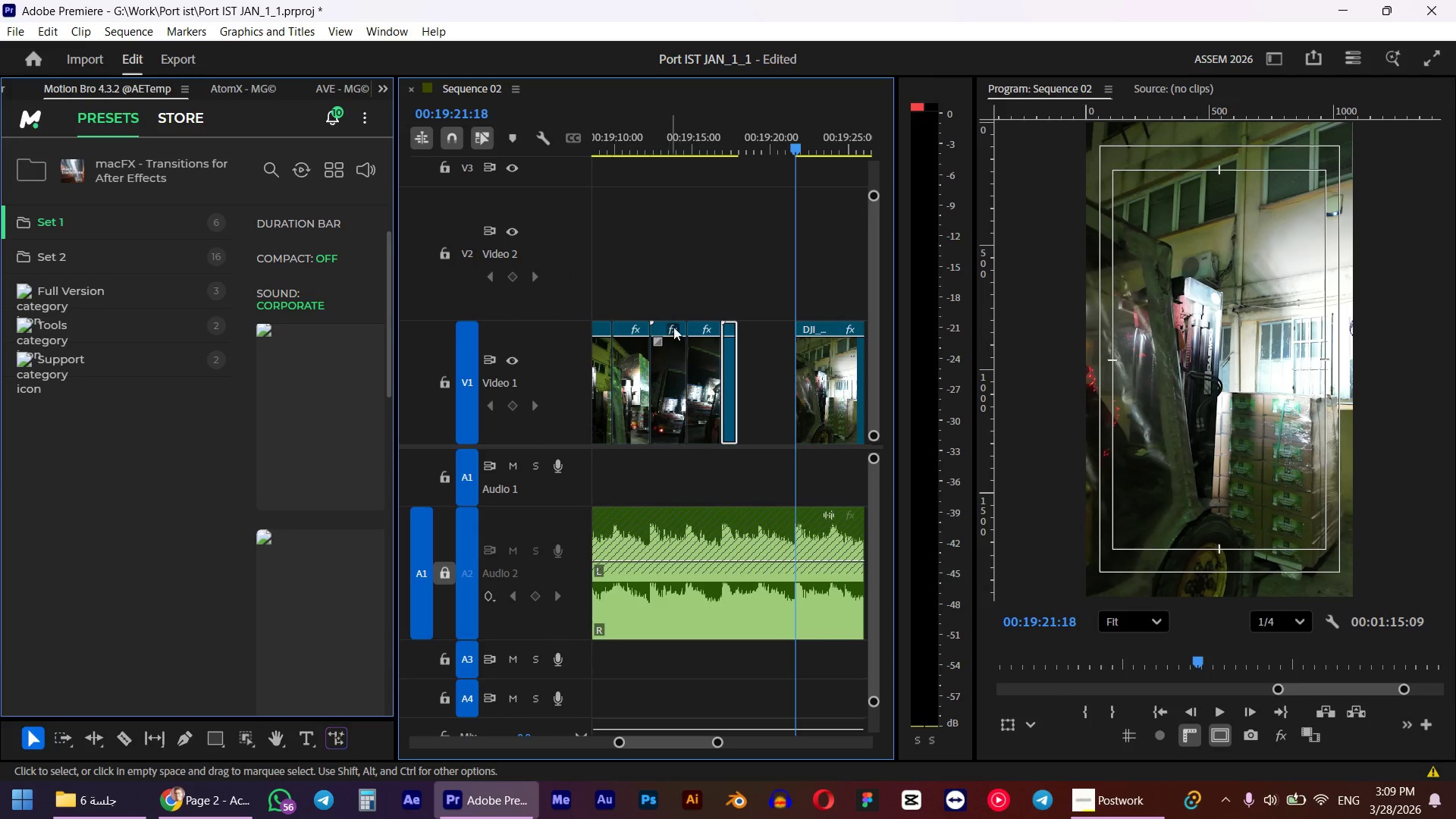 
left_click([776, 367])
 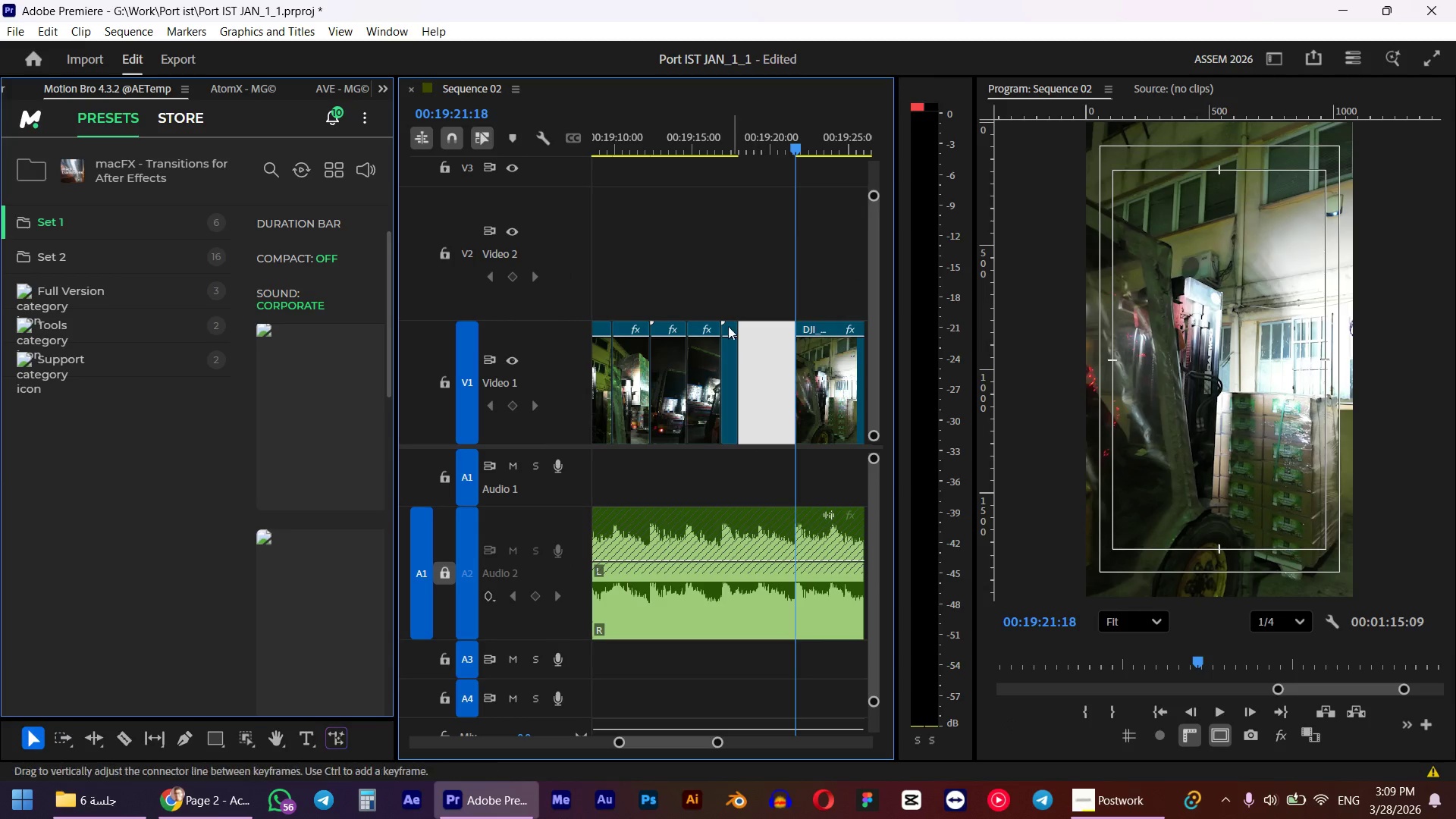 
key(D)
 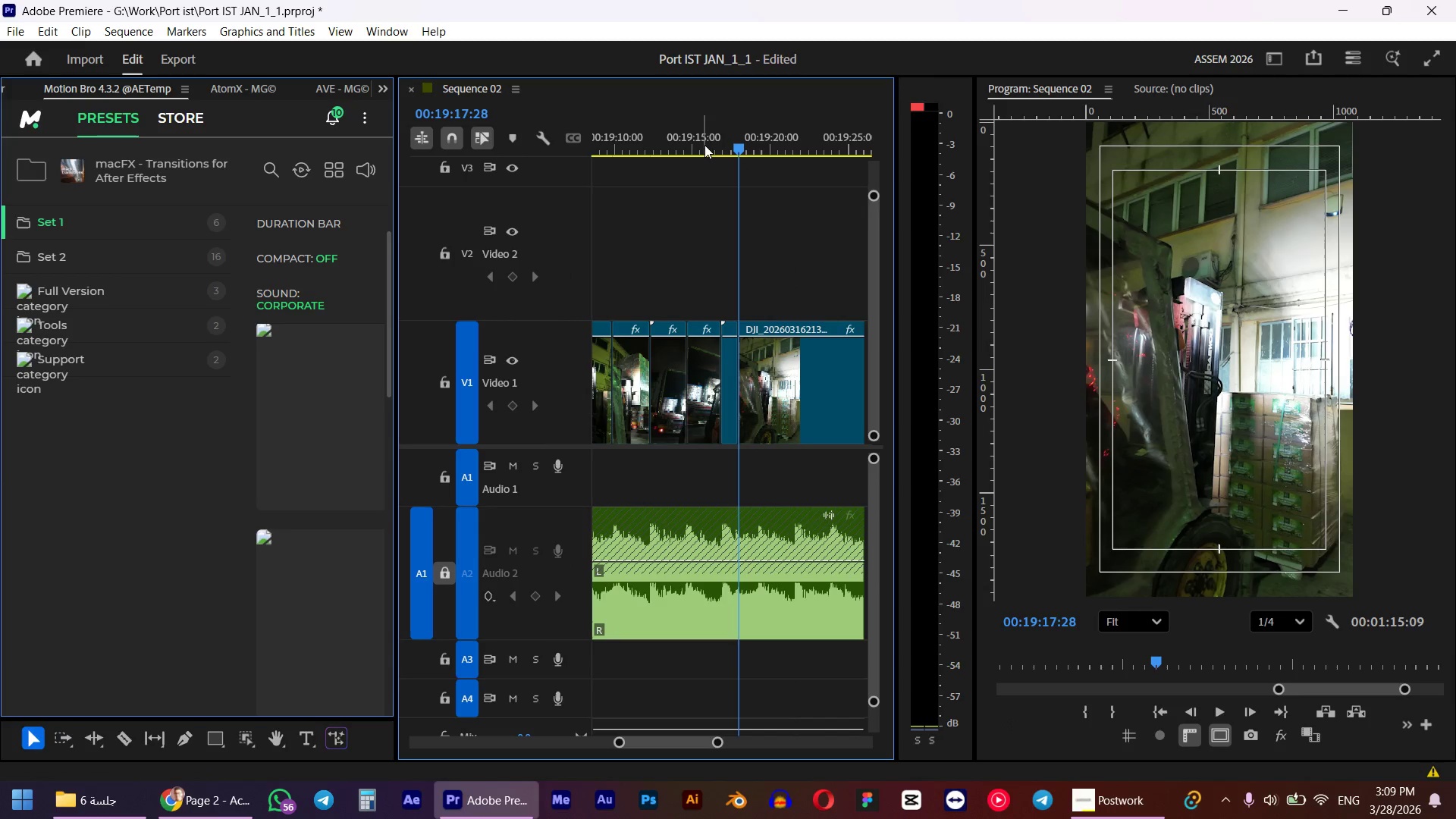 
left_click([708, 134])
 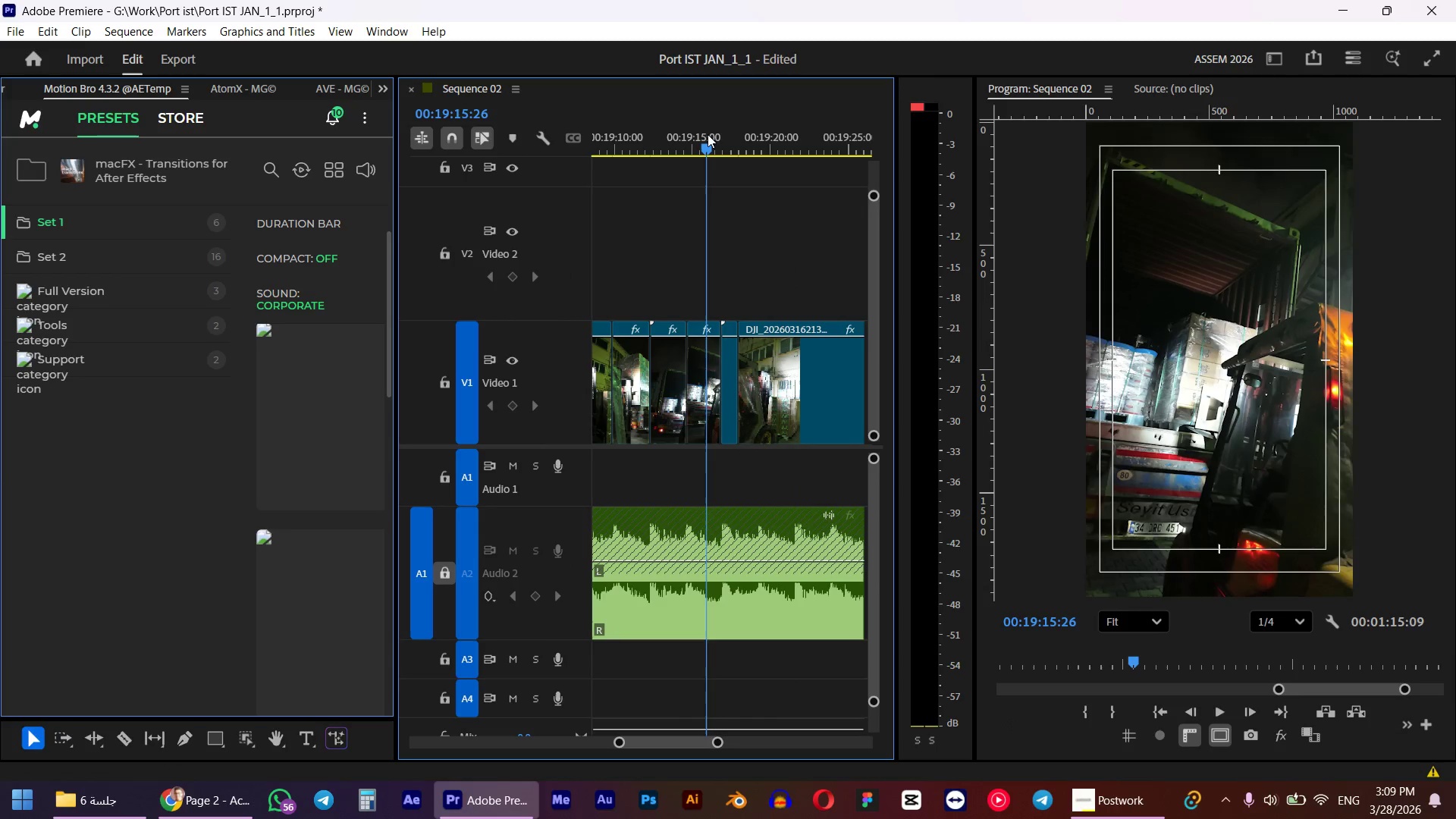 
key(Space)
 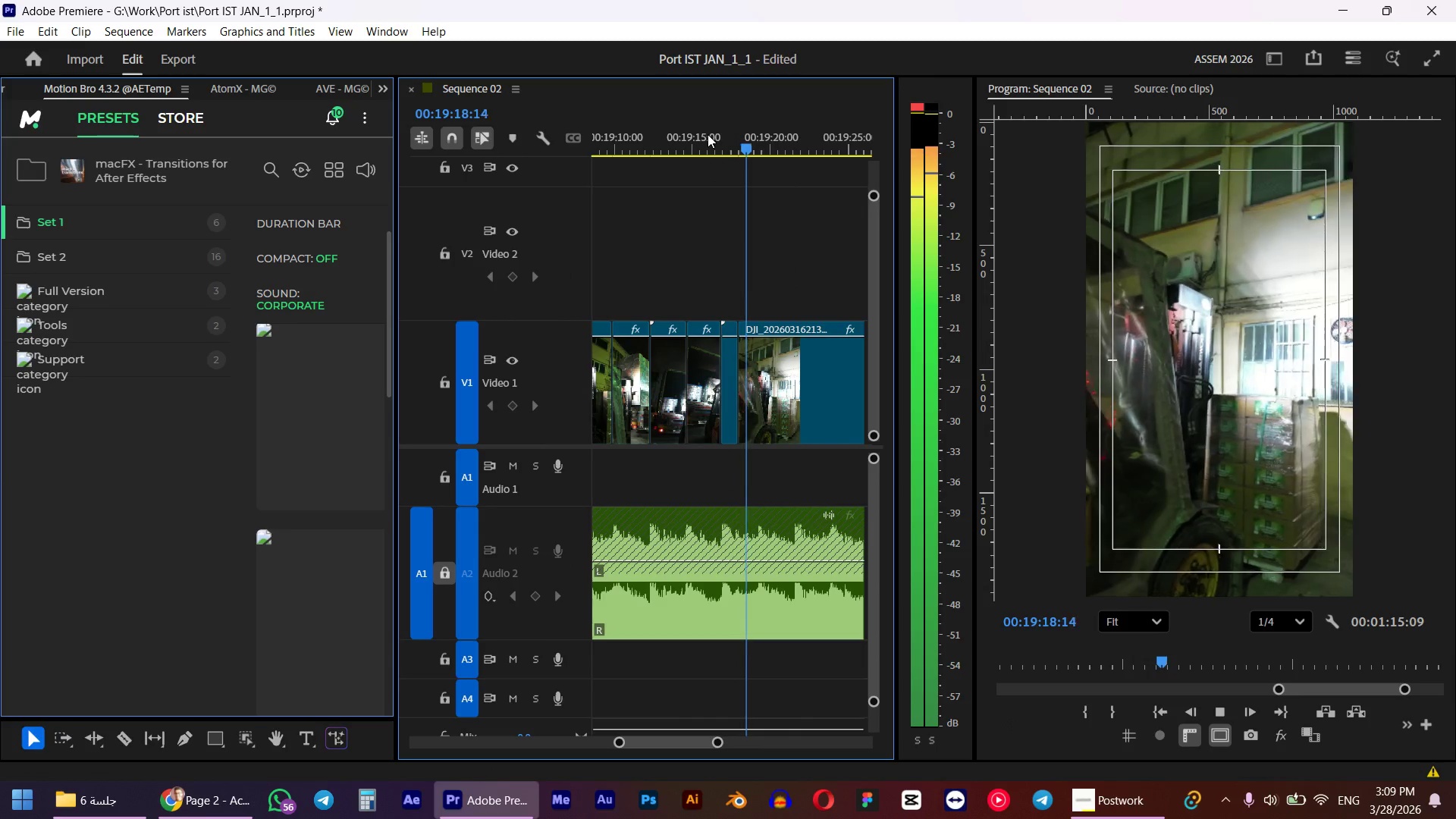 
key(Space)
 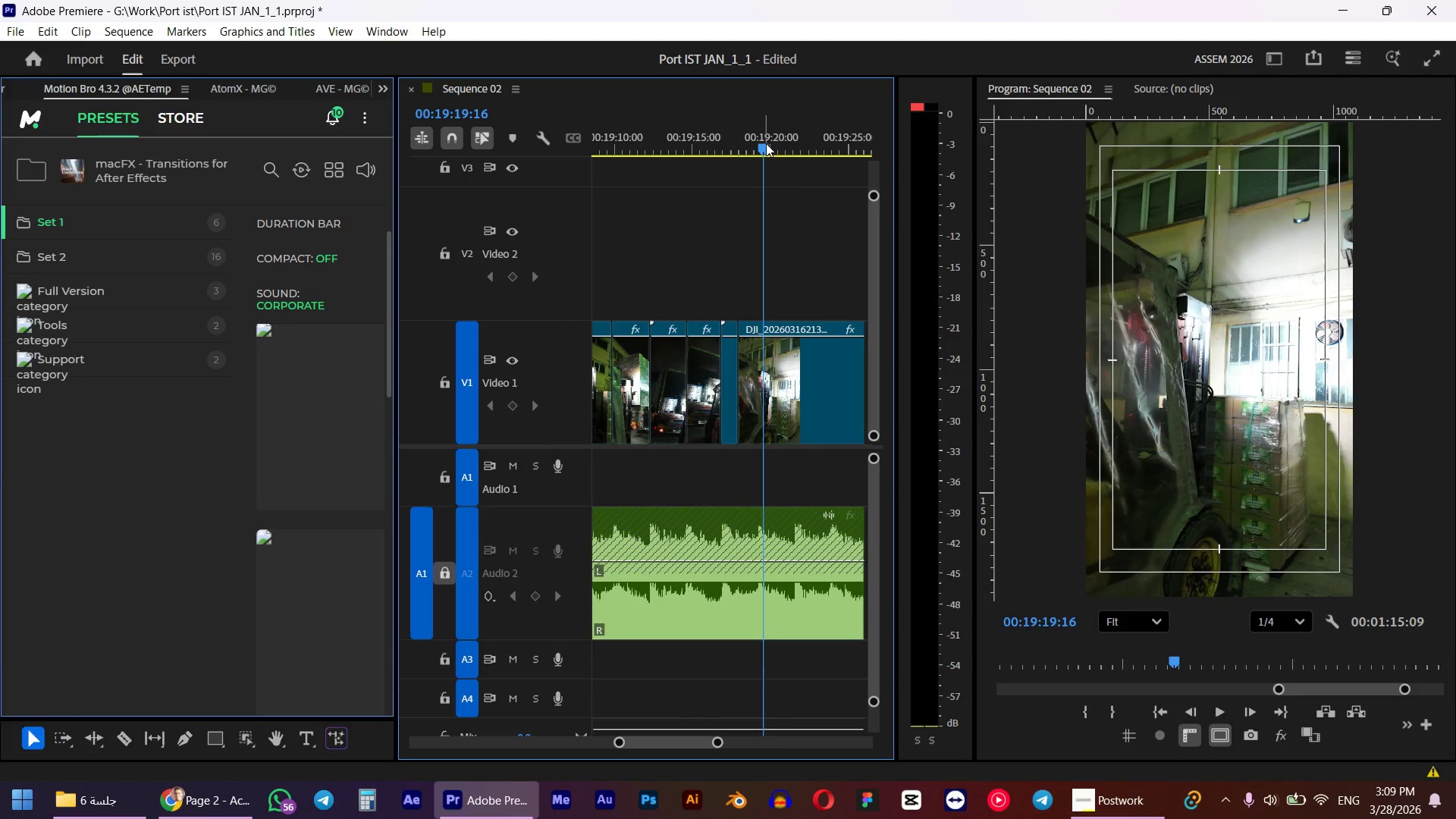 
left_click_drag(start_coordinate=[766, 143], to_coordinate=[833, 149])
 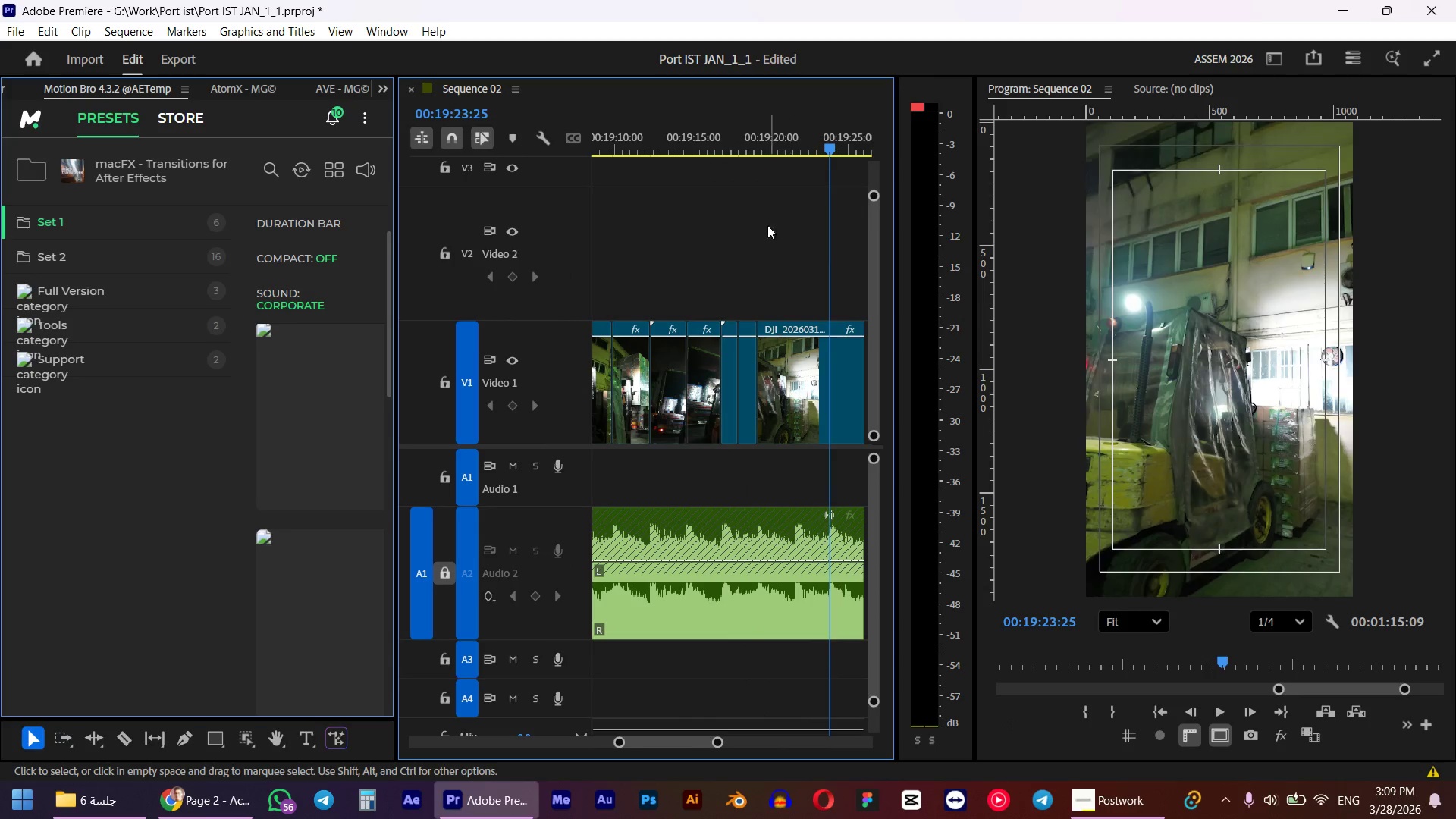 
key(W)
 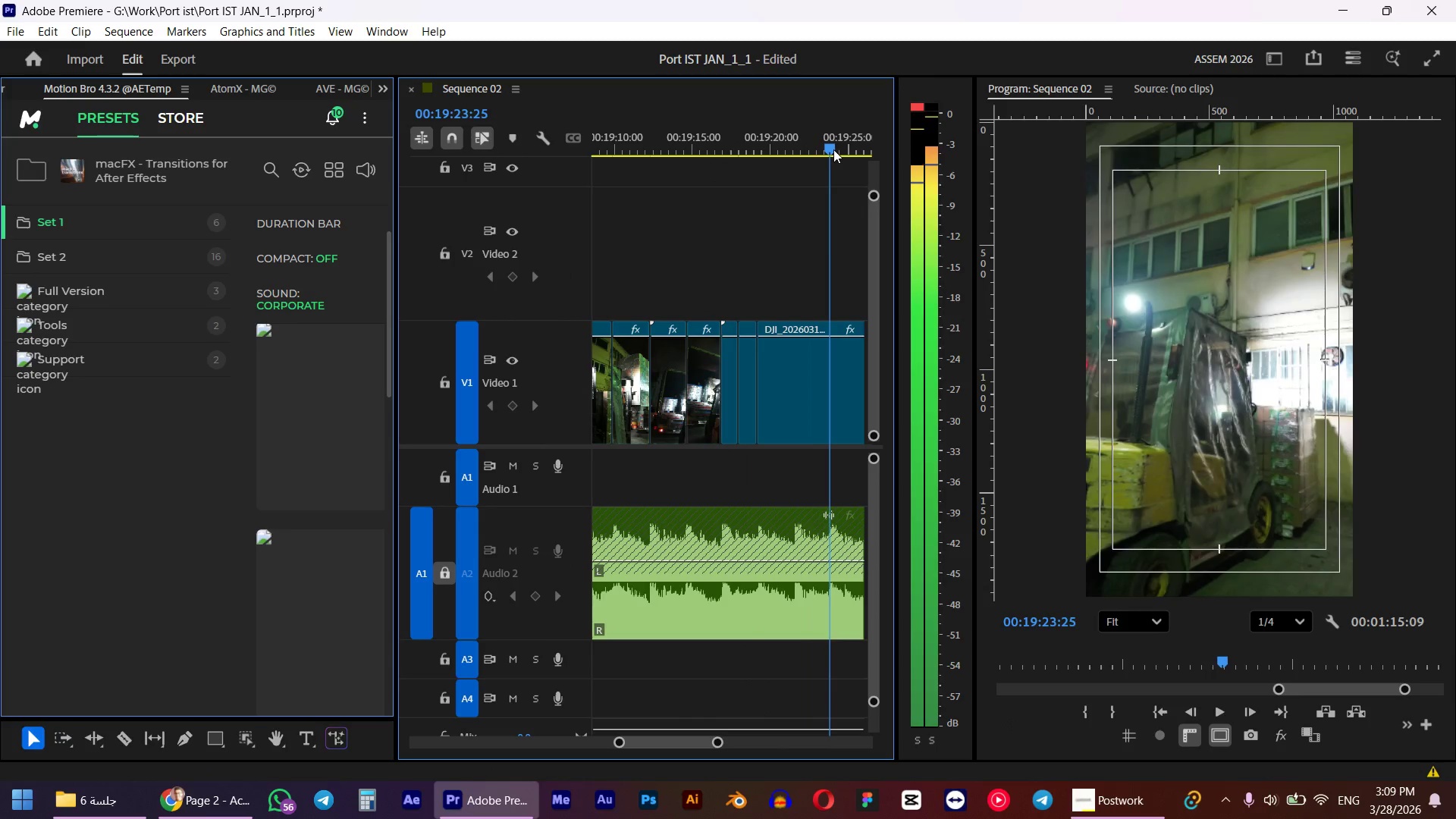 
hold_key(key=AltLeft, duration=0.33)
scroll: coordinate [745, 228], scroll_direction: down, amount: 8.0
 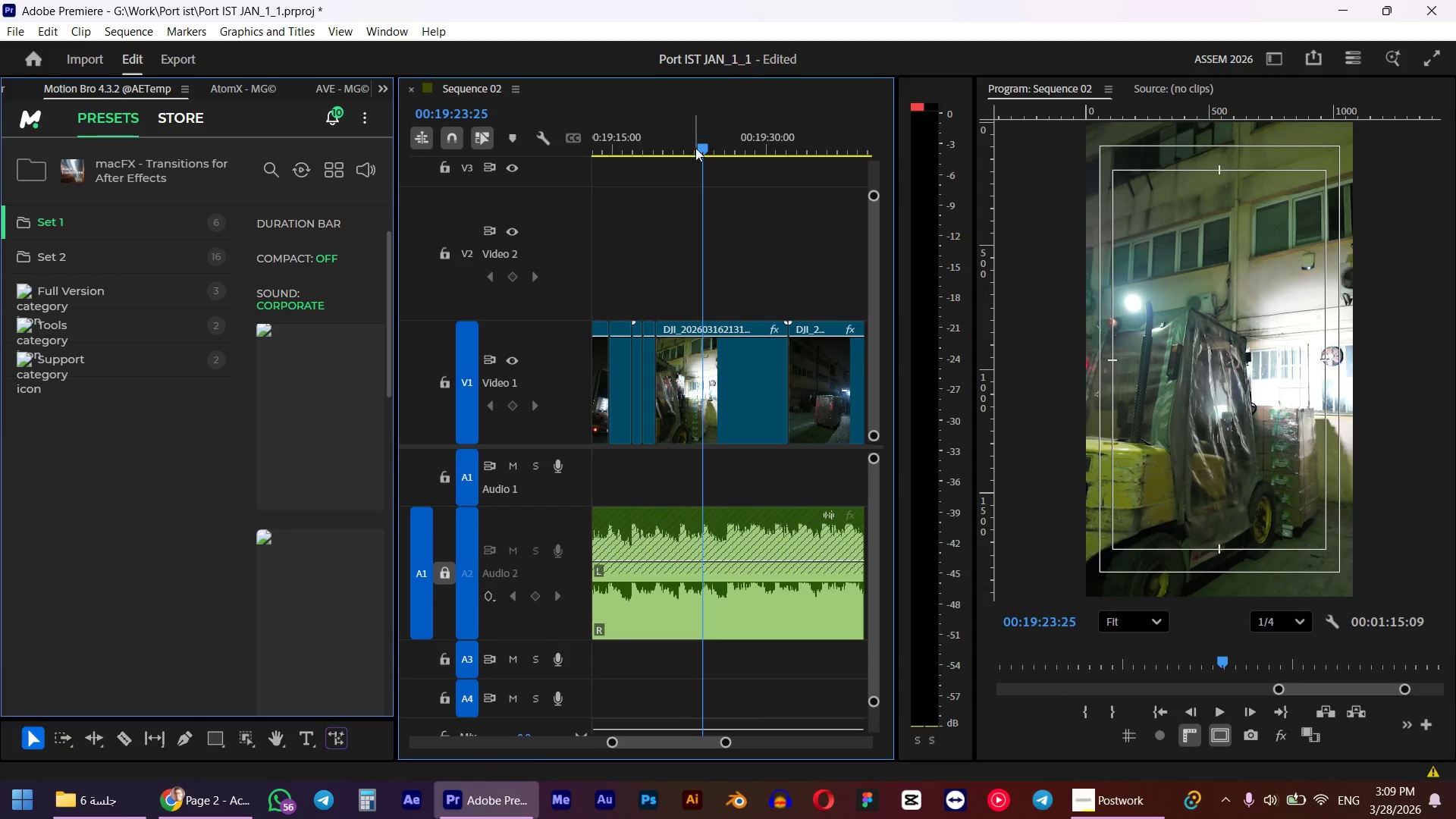 
left_click_drag(start_coordinate=[701, 147], to_coordinate=[772, 144])
 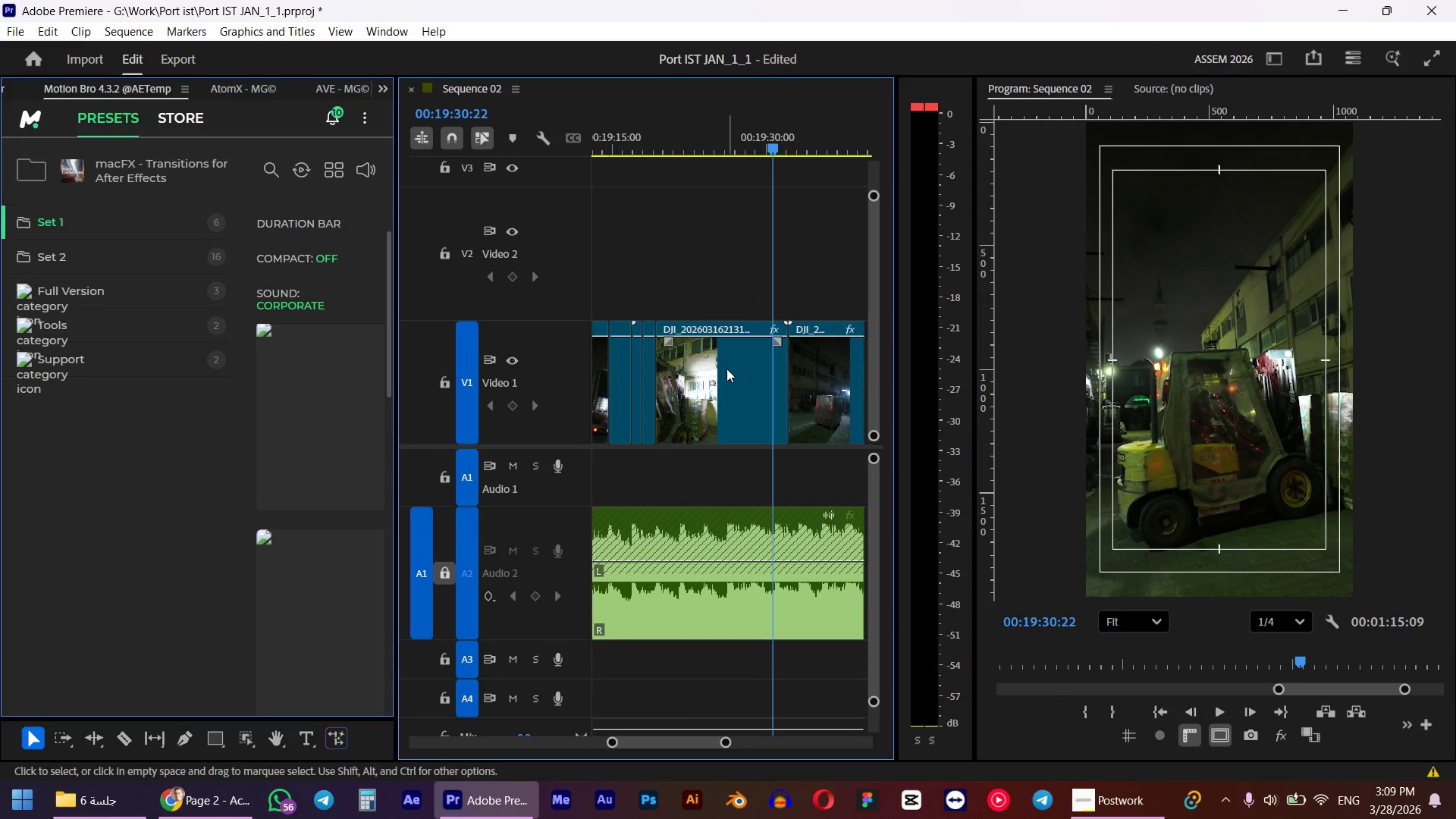 
left_click([726, 374])
 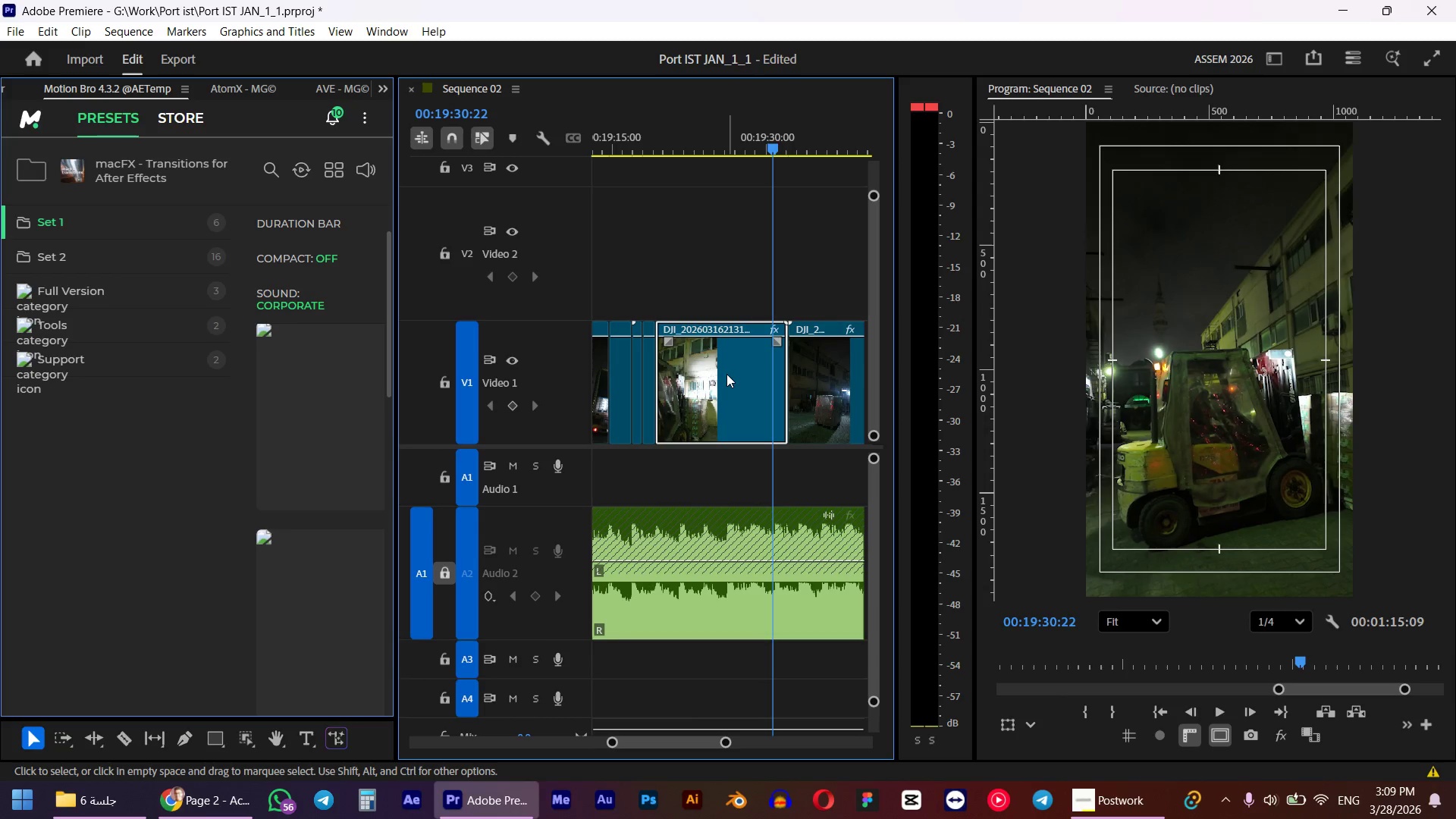 
key(W)
 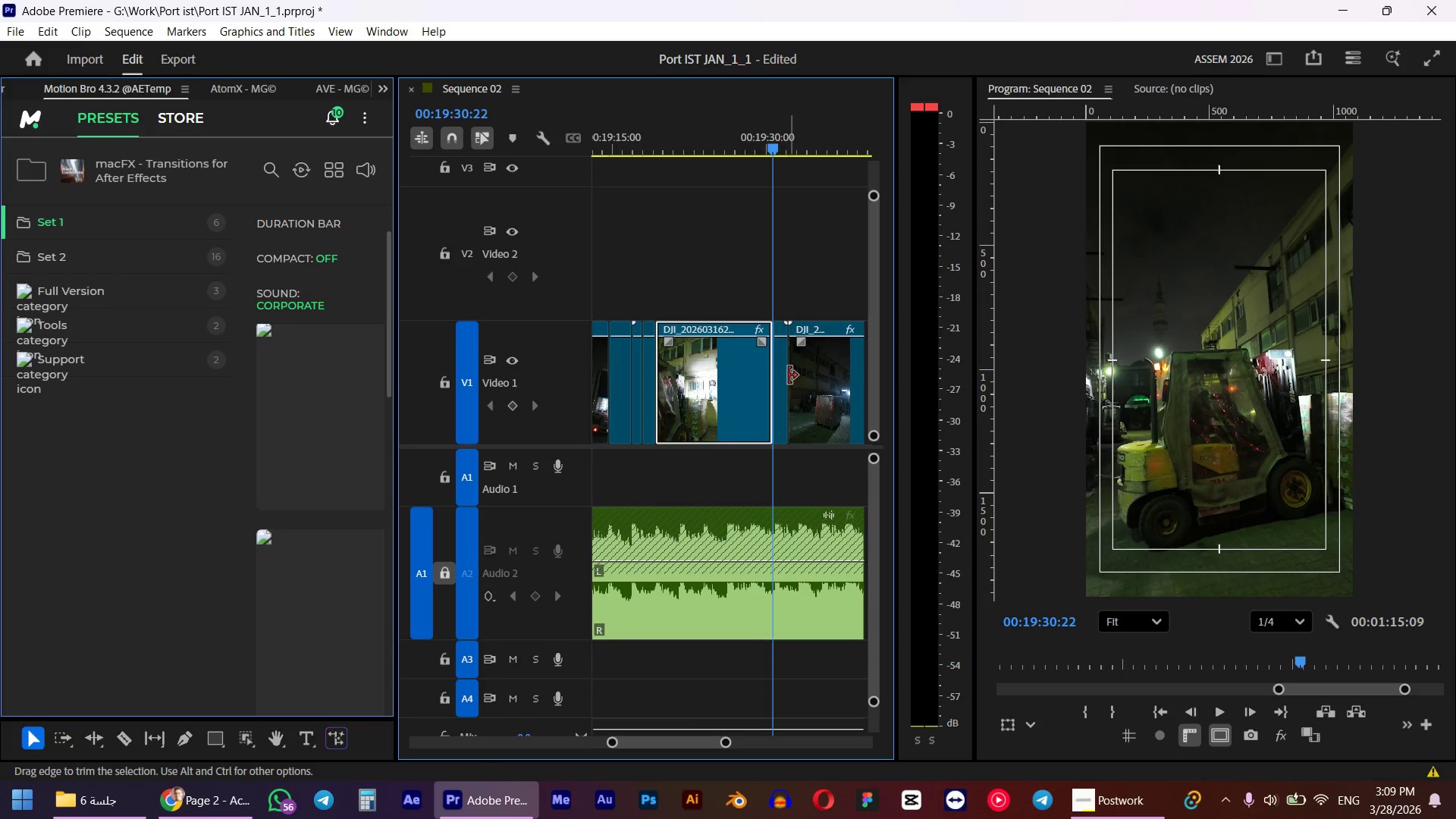 
left_click([778, 375])
 